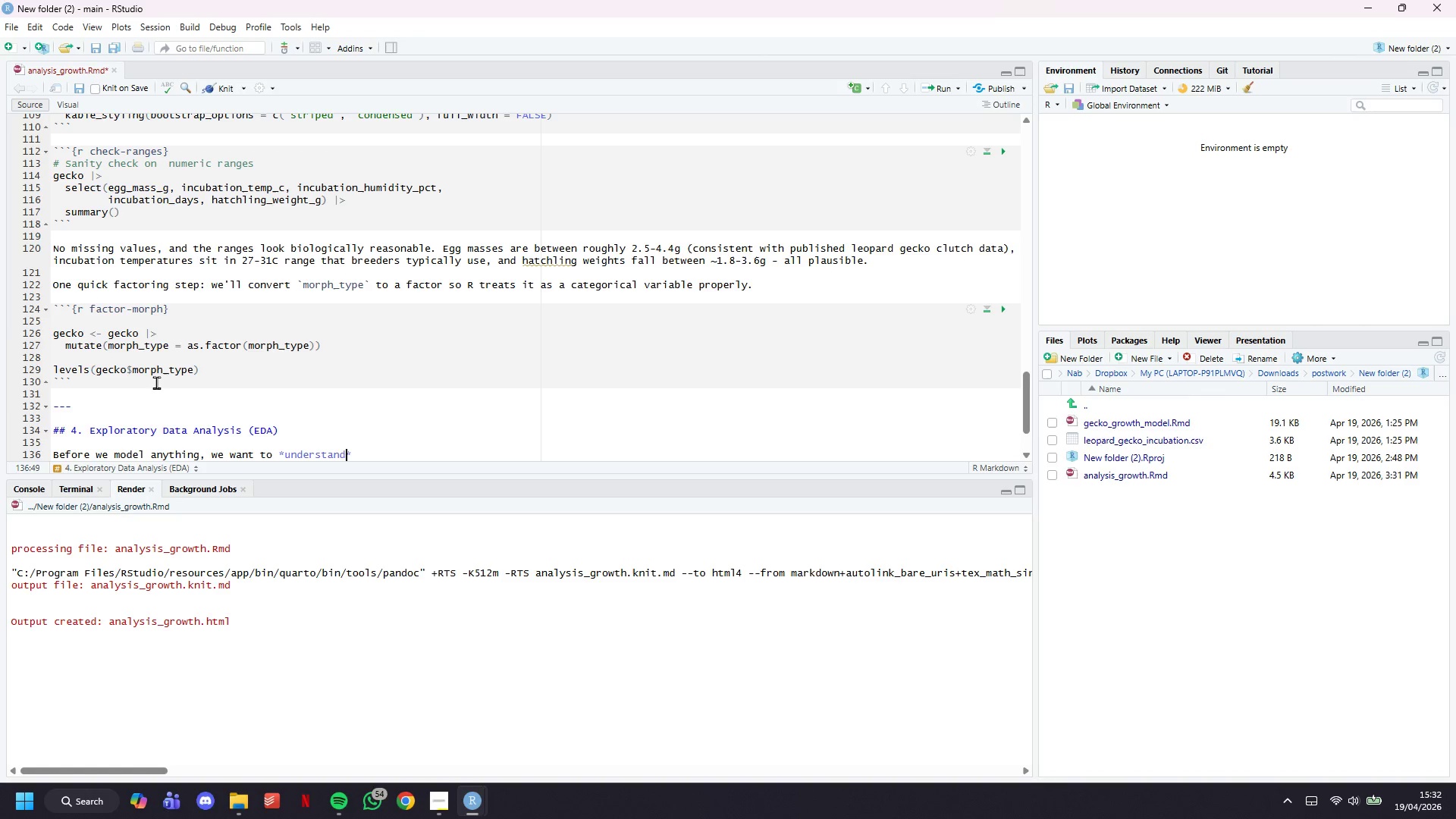 
key(ArrowRight)
 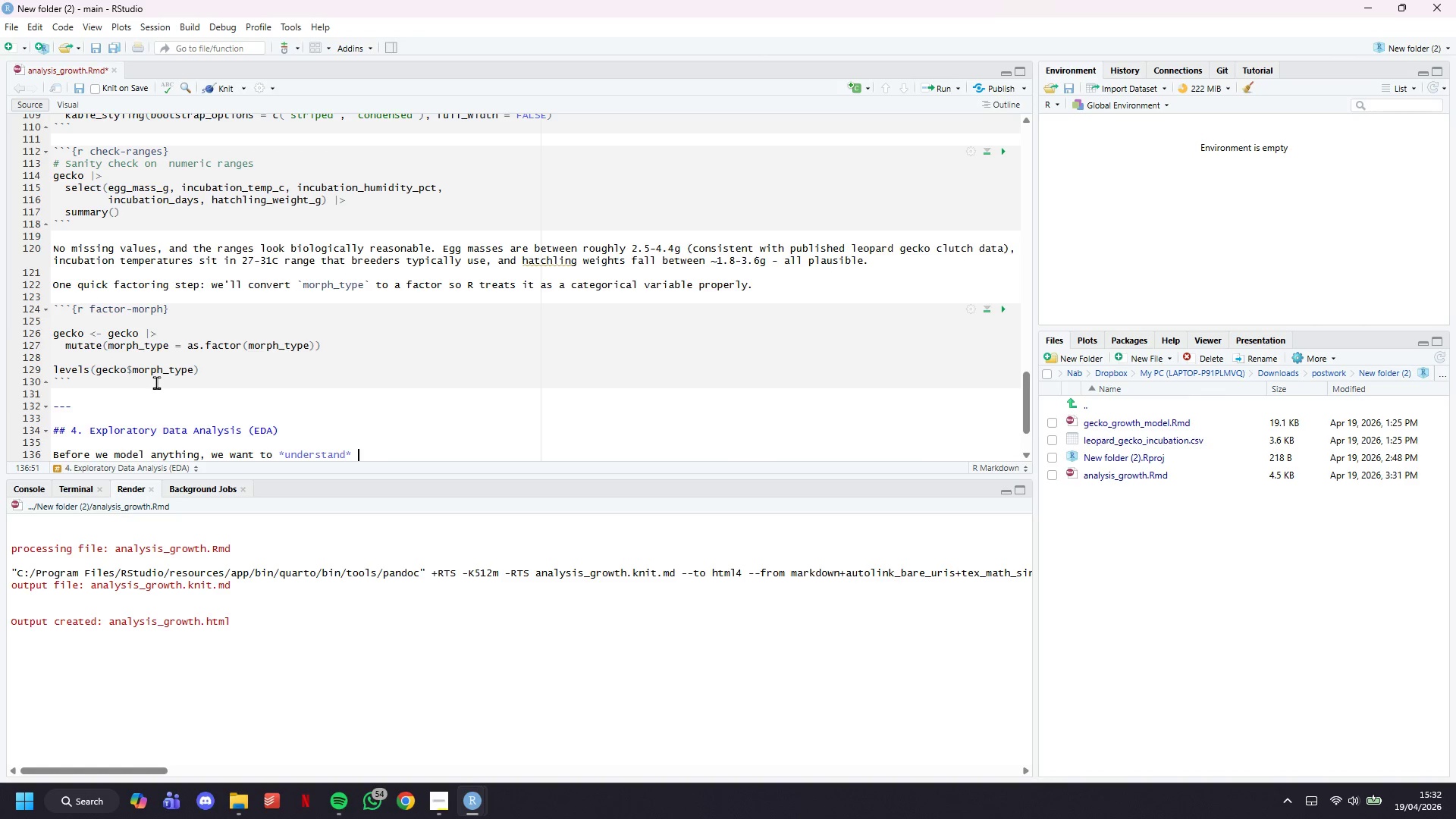 
type( the daat)
key(Backspace)
key(Backspace)
type(ta. This section uses ``)
 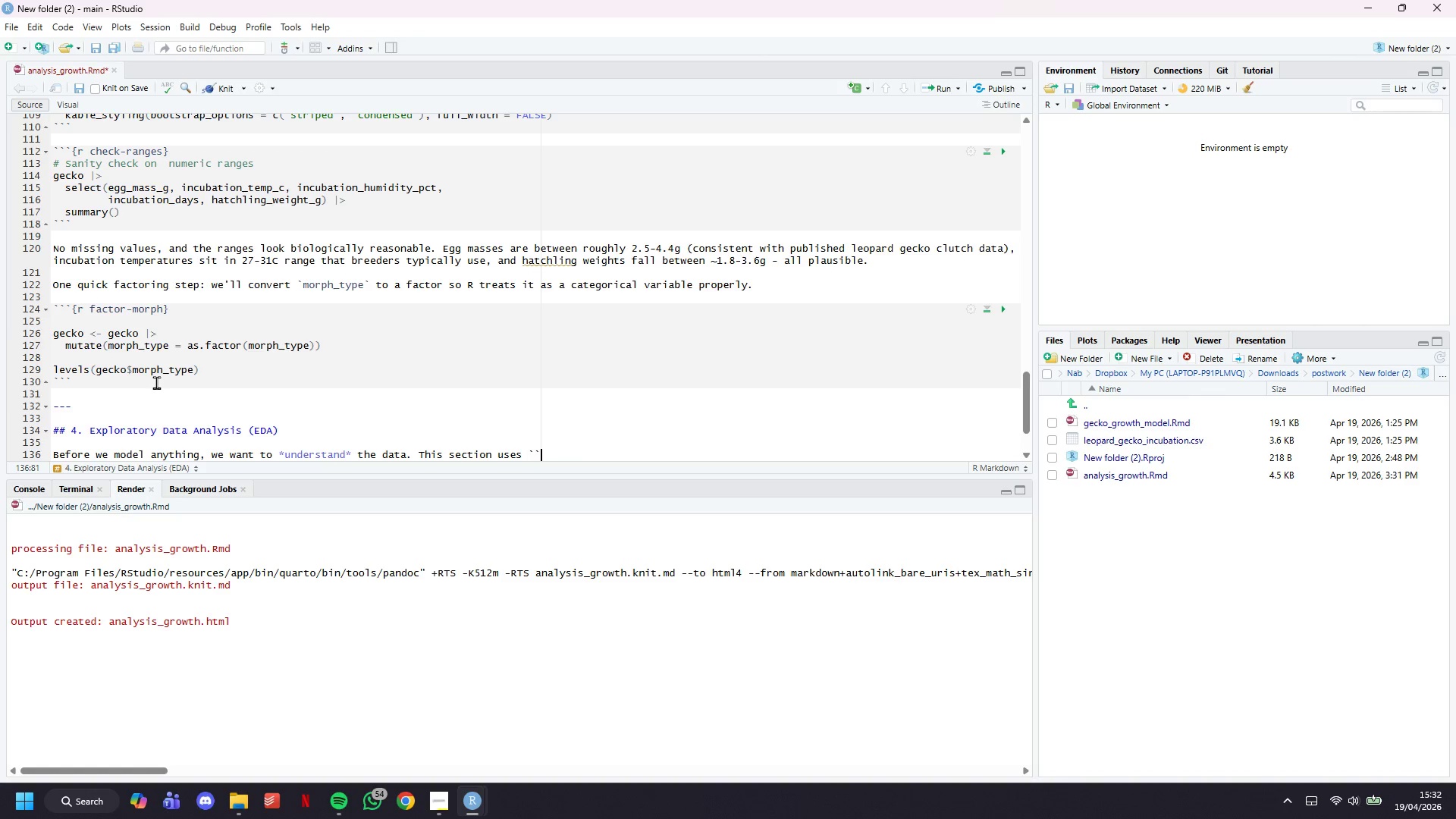 
key(ArrowLeft)
 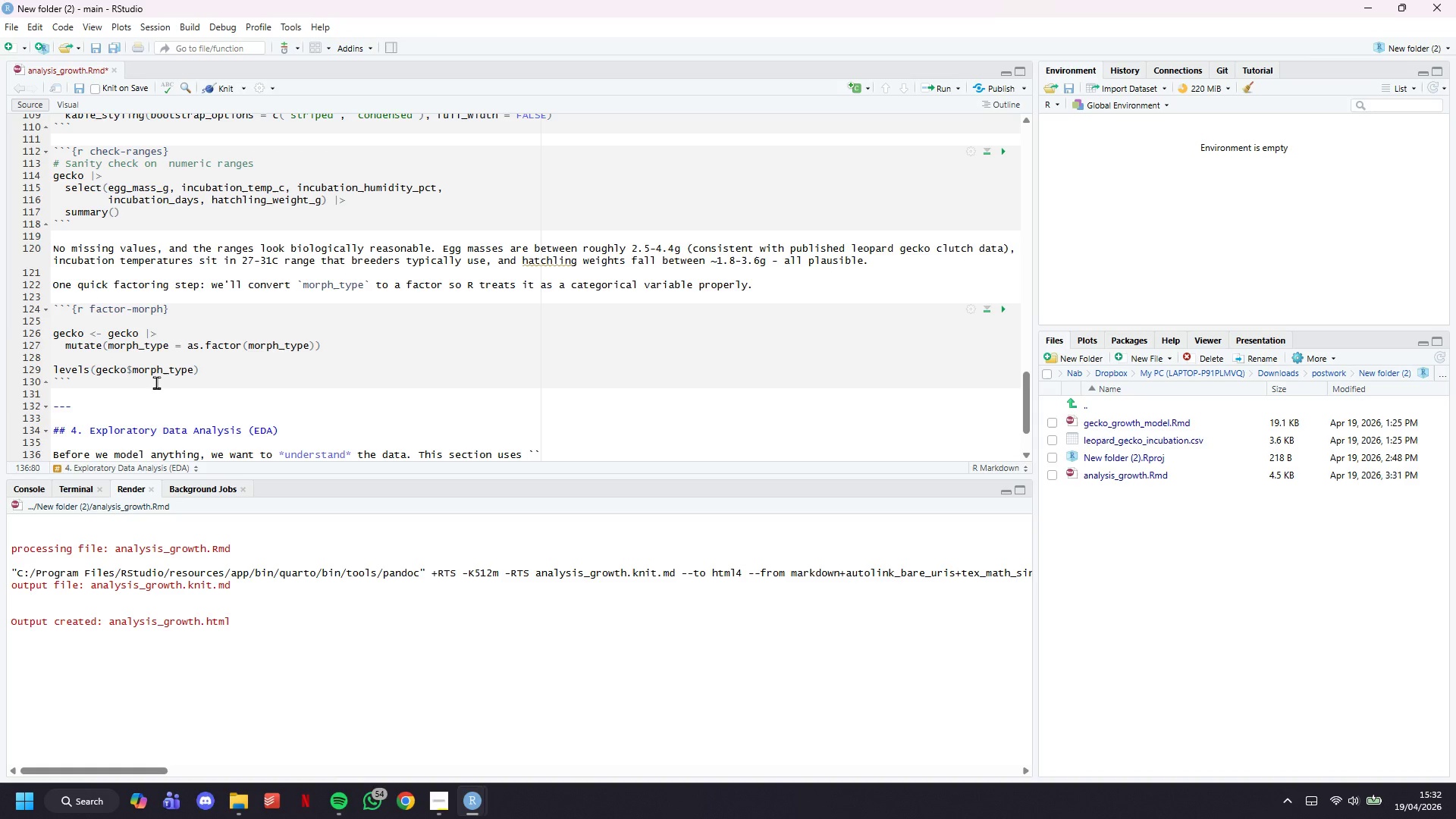 
type(ggploy)
key(Backspace)
type(t2)
 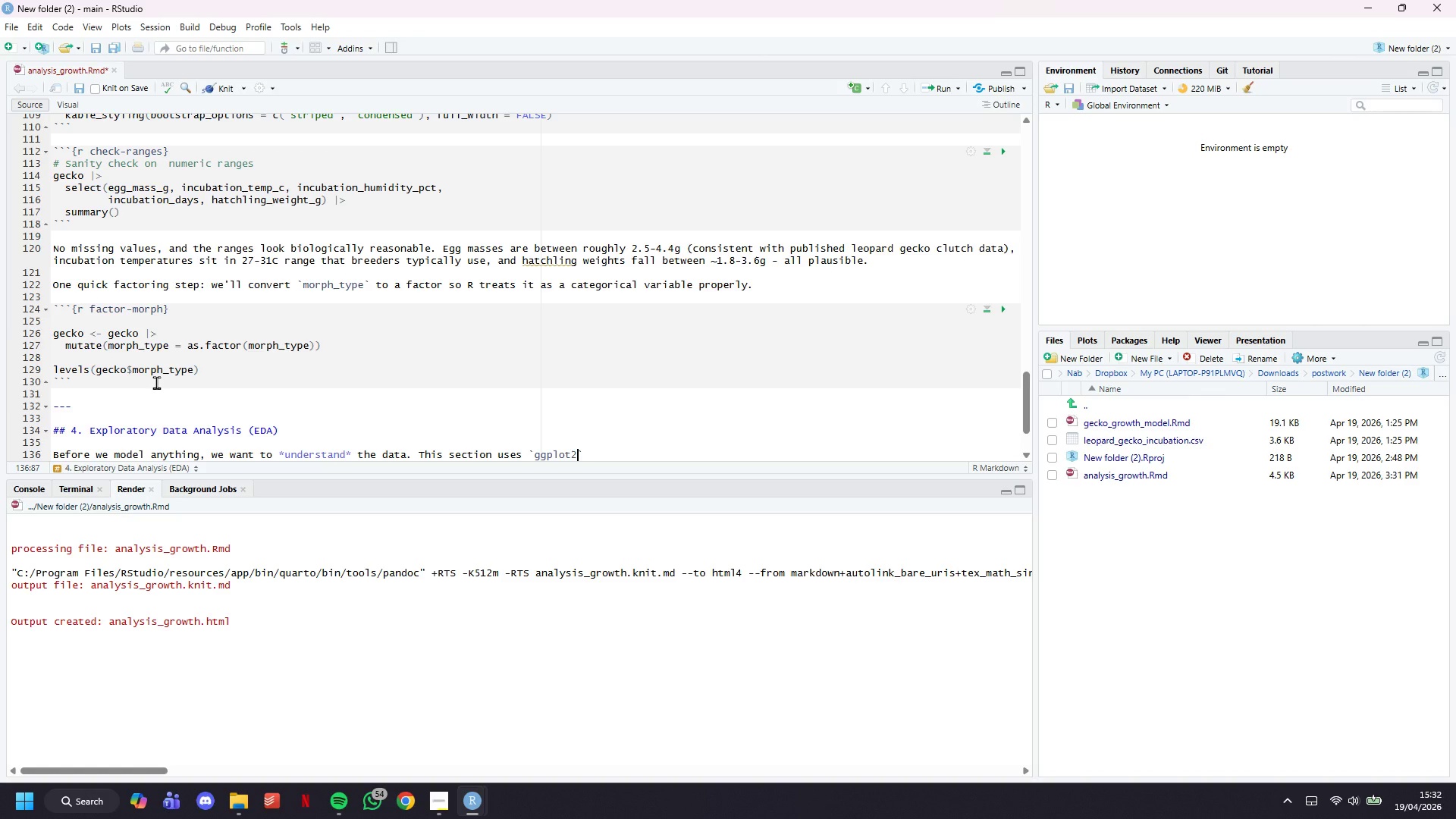 
key(ArrowRight)
 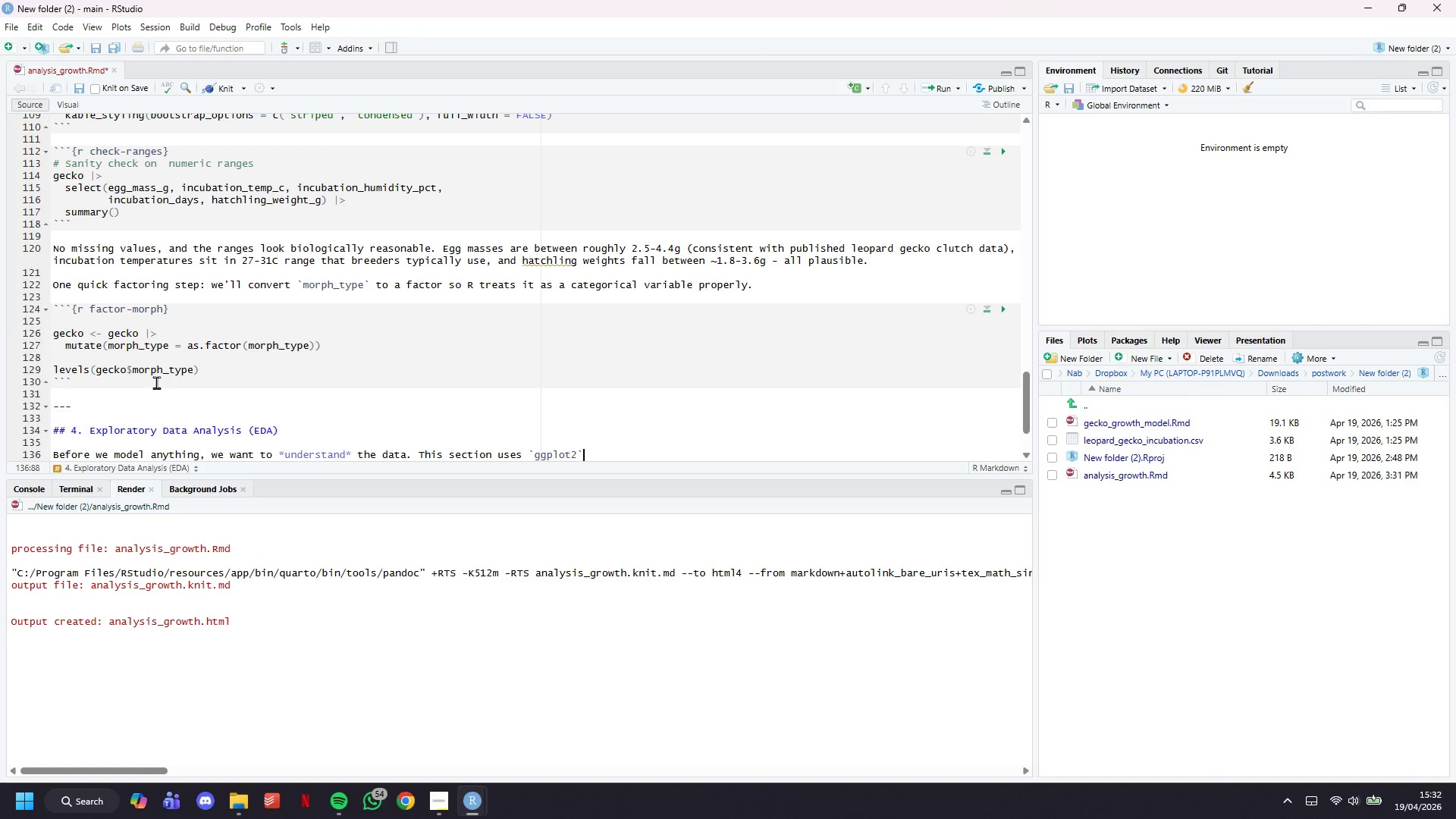 
key(Space)
 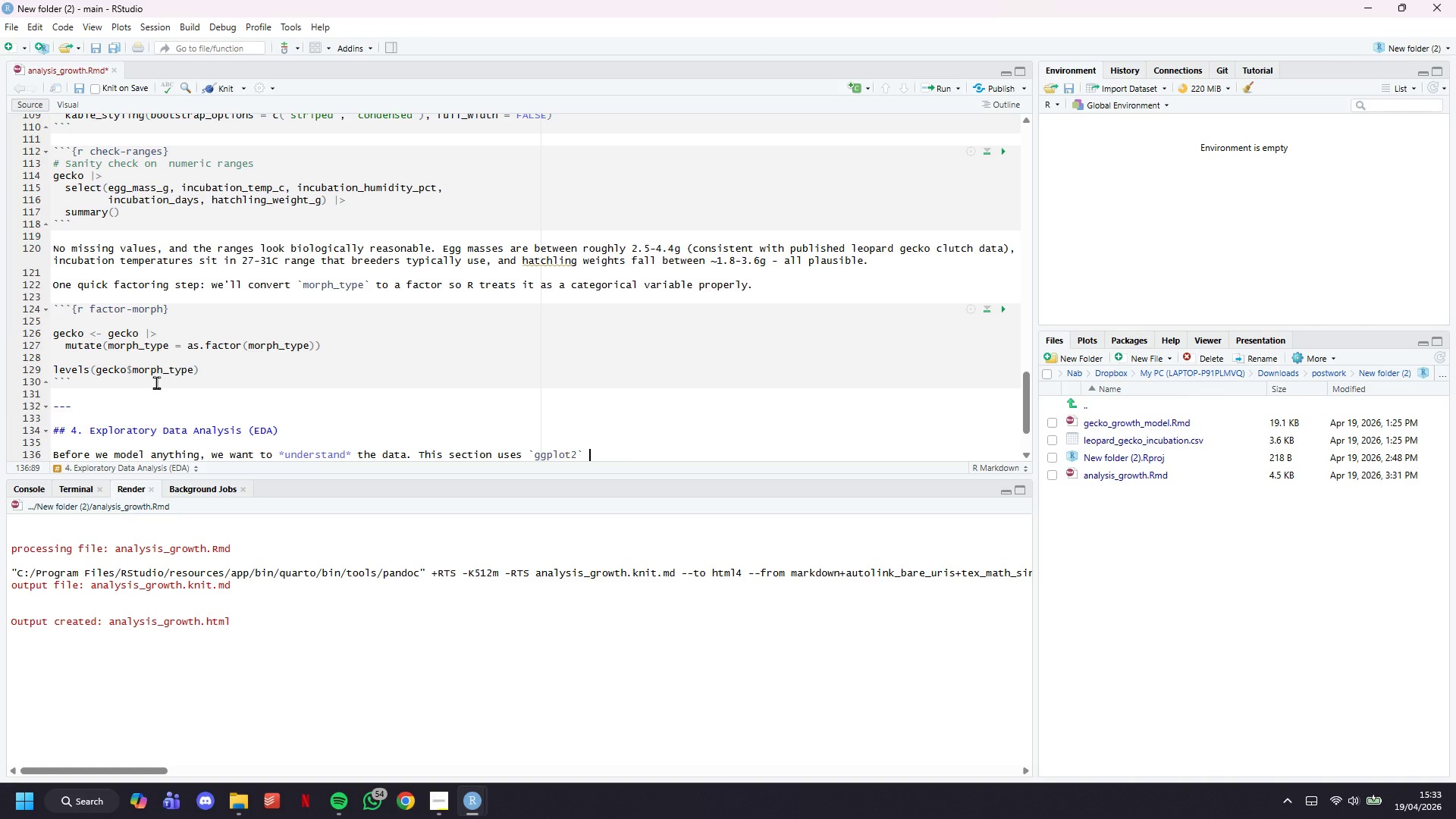 
wait(7.09)
 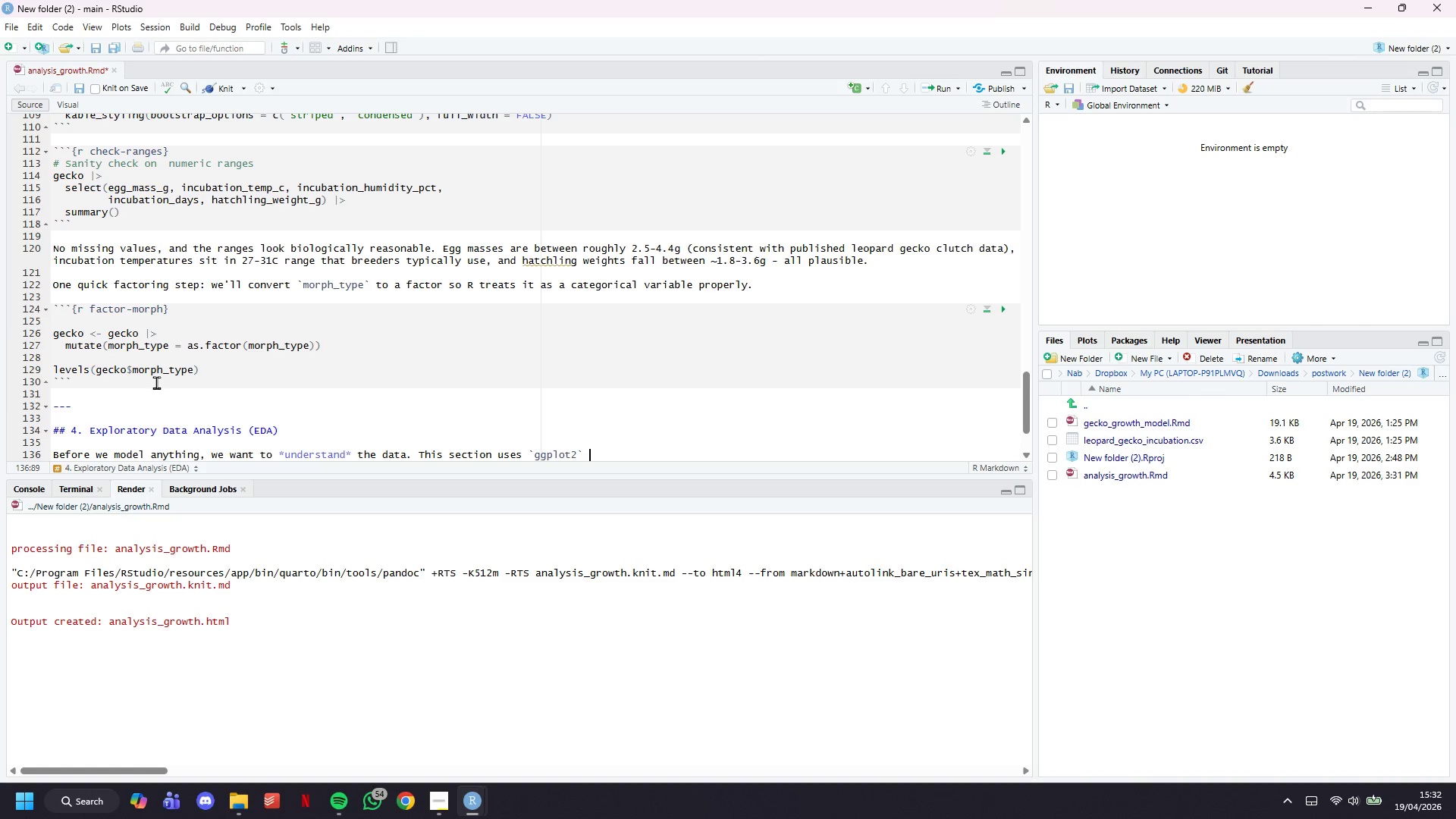 
type(to visualize )
 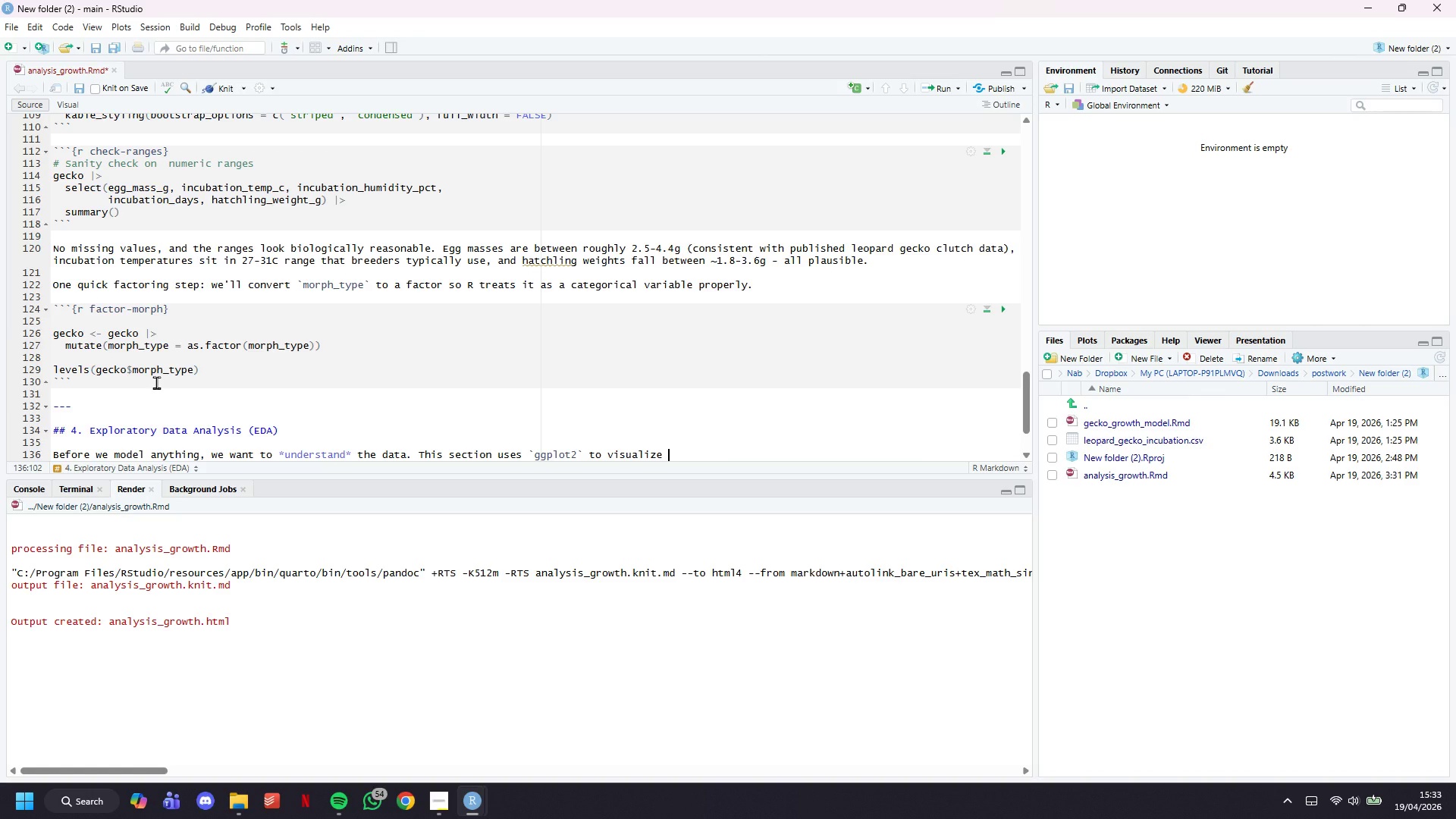 
type(the distribution of our key variables and the relationships between them.)
 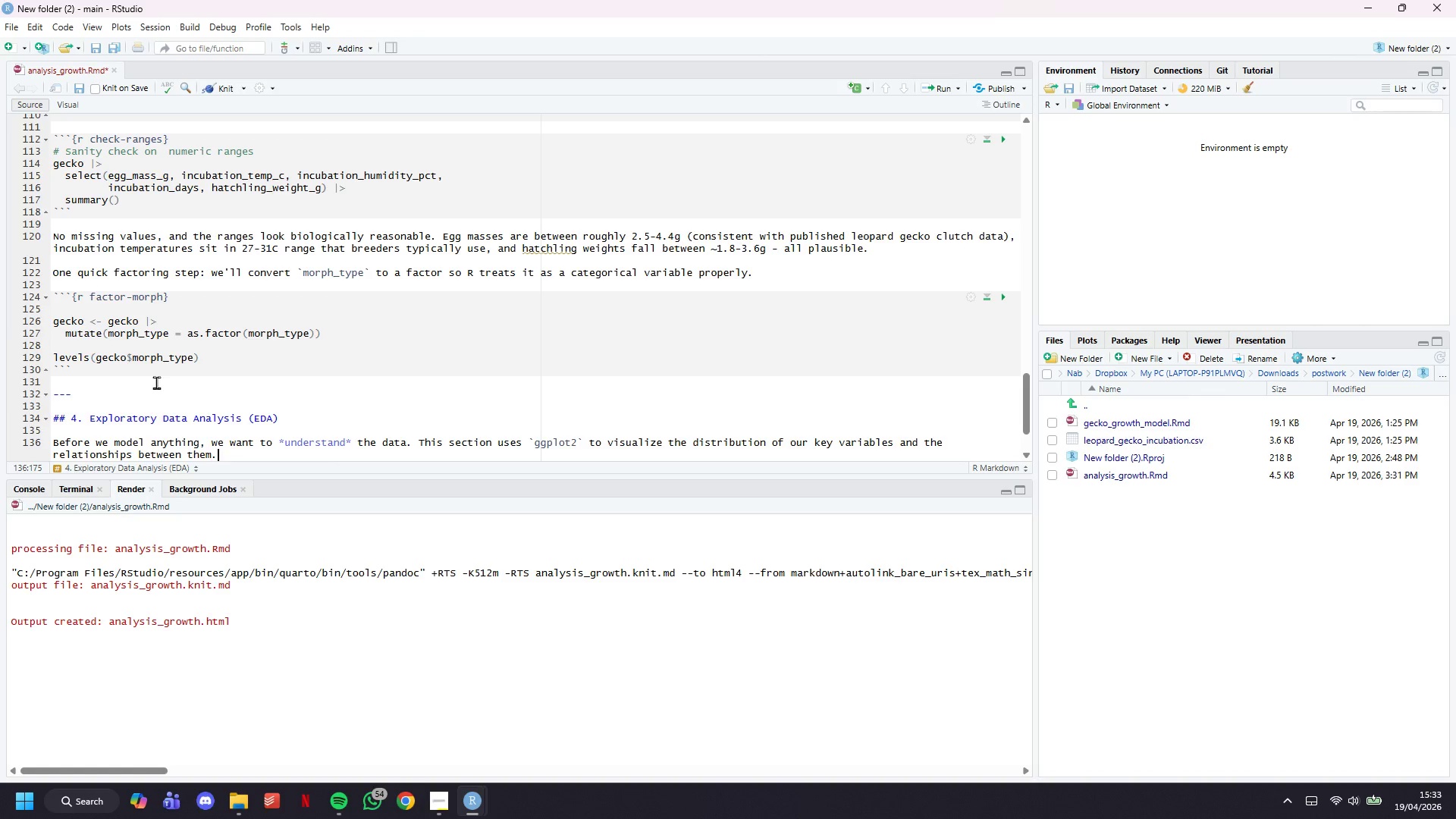 
key(Enter)
 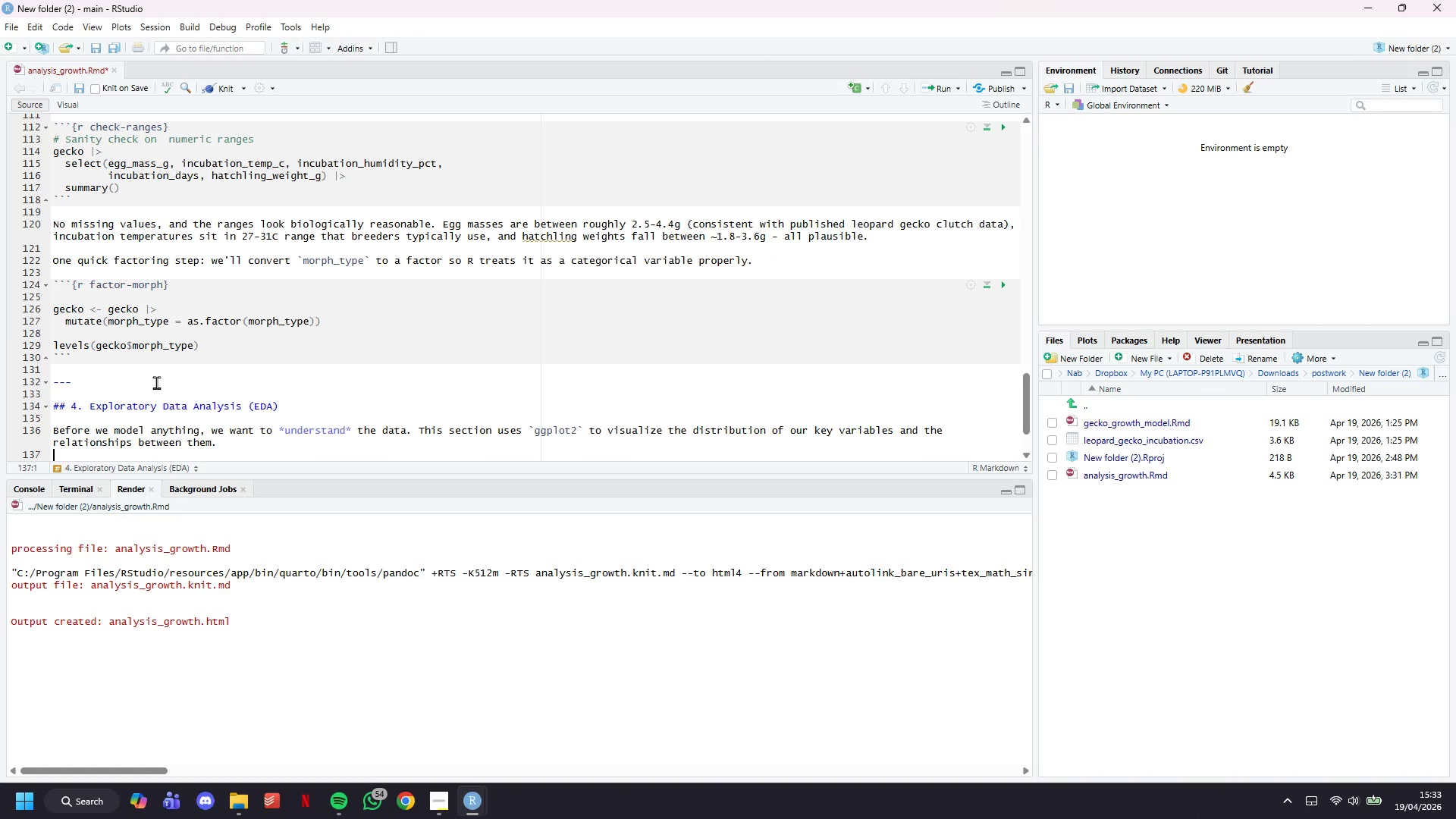 
key(Enter)
 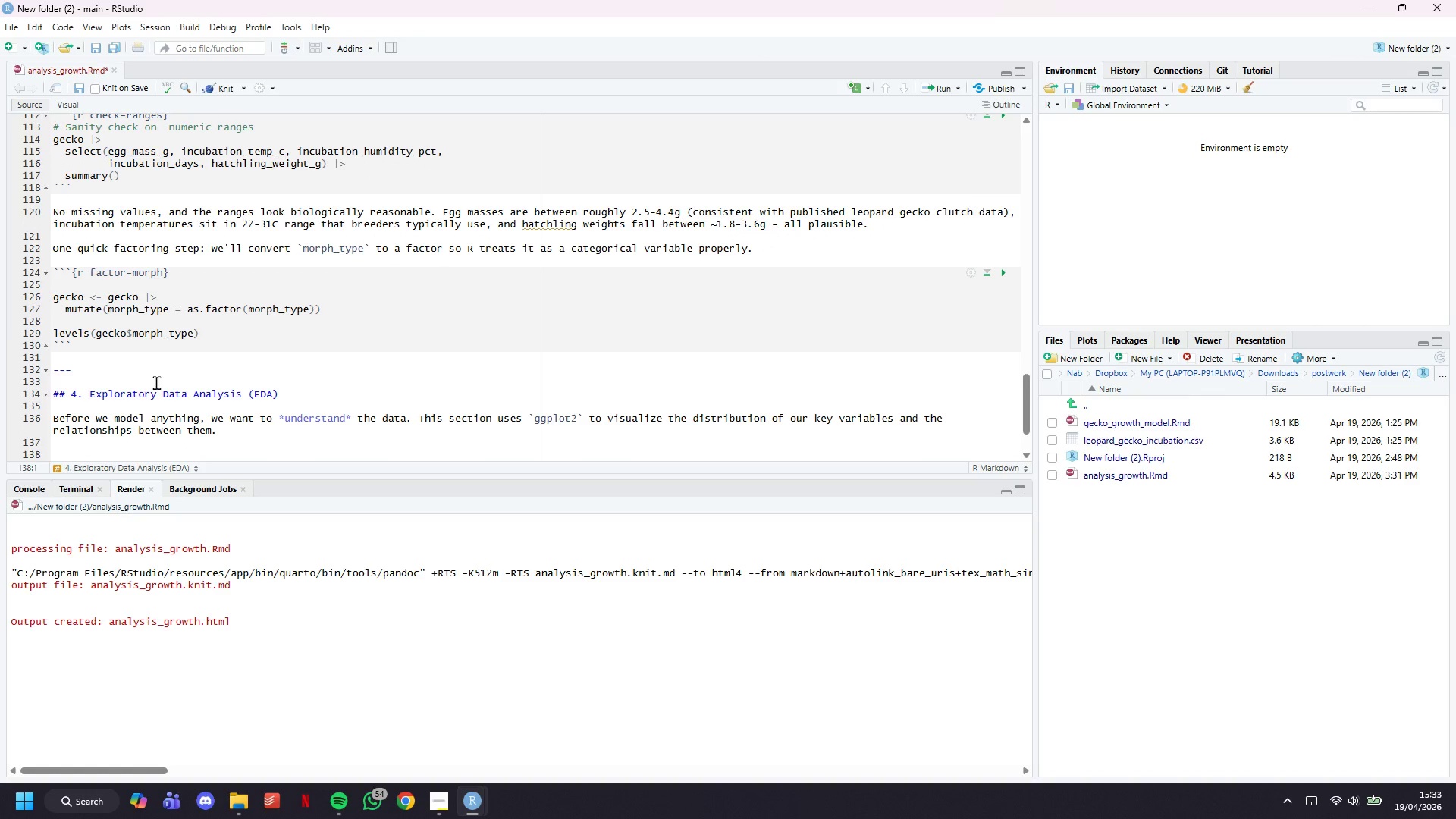 
wait(5.08)
 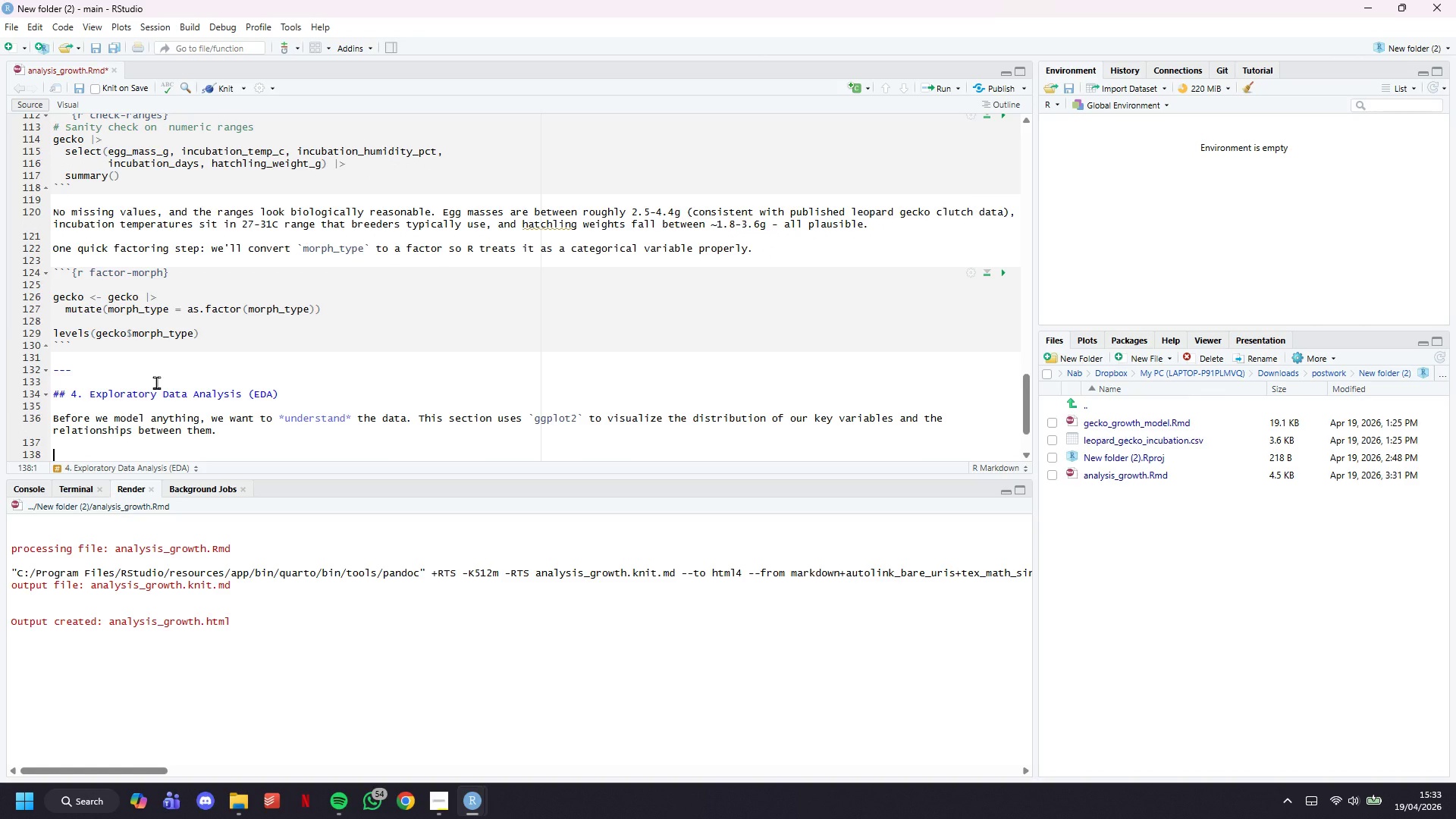 
scroll: coordinate [288, 306], scroll_direction: down, amount: 5.0
 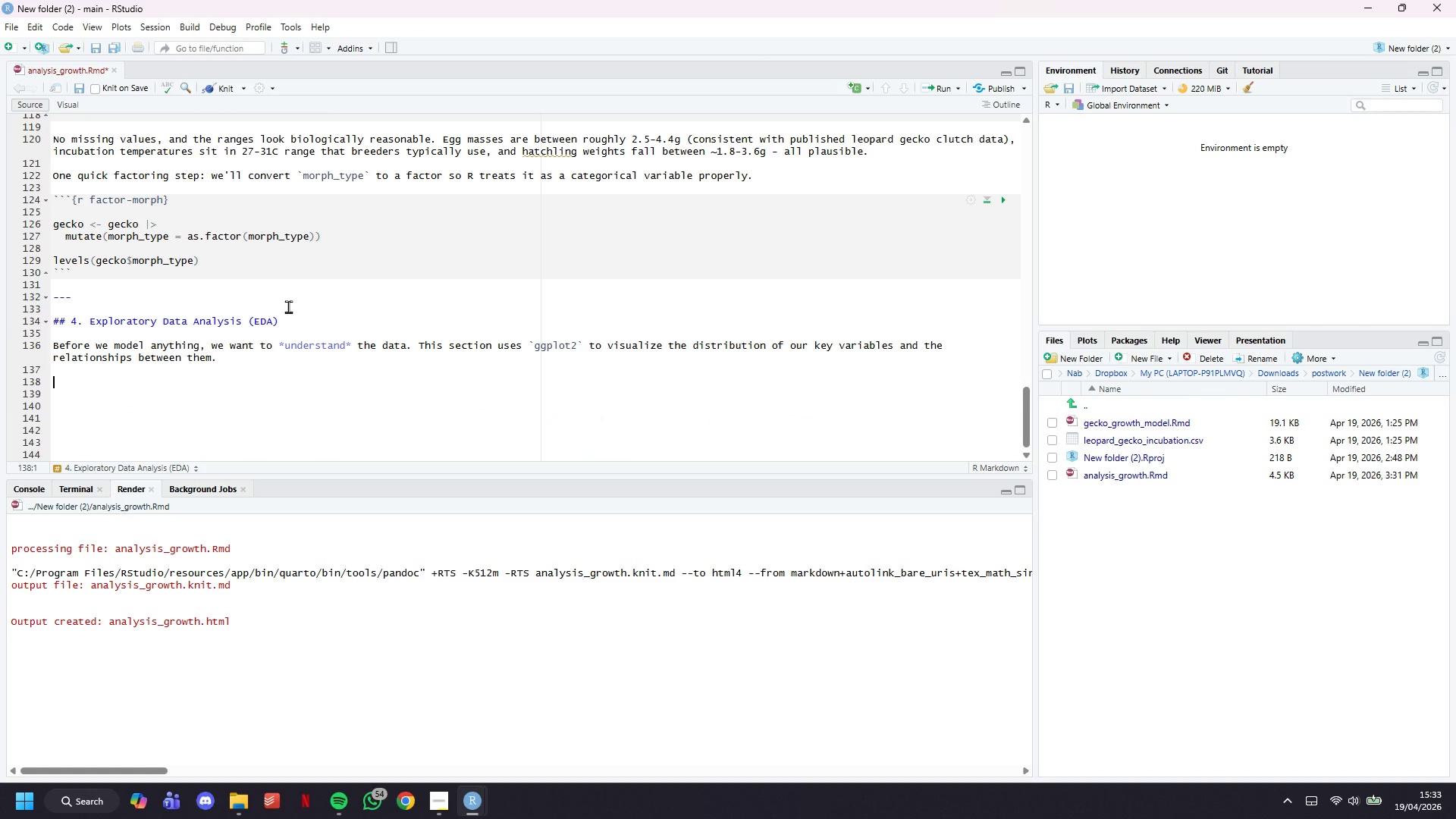 
type(### 4.1 Distribution of Egg Mass)
 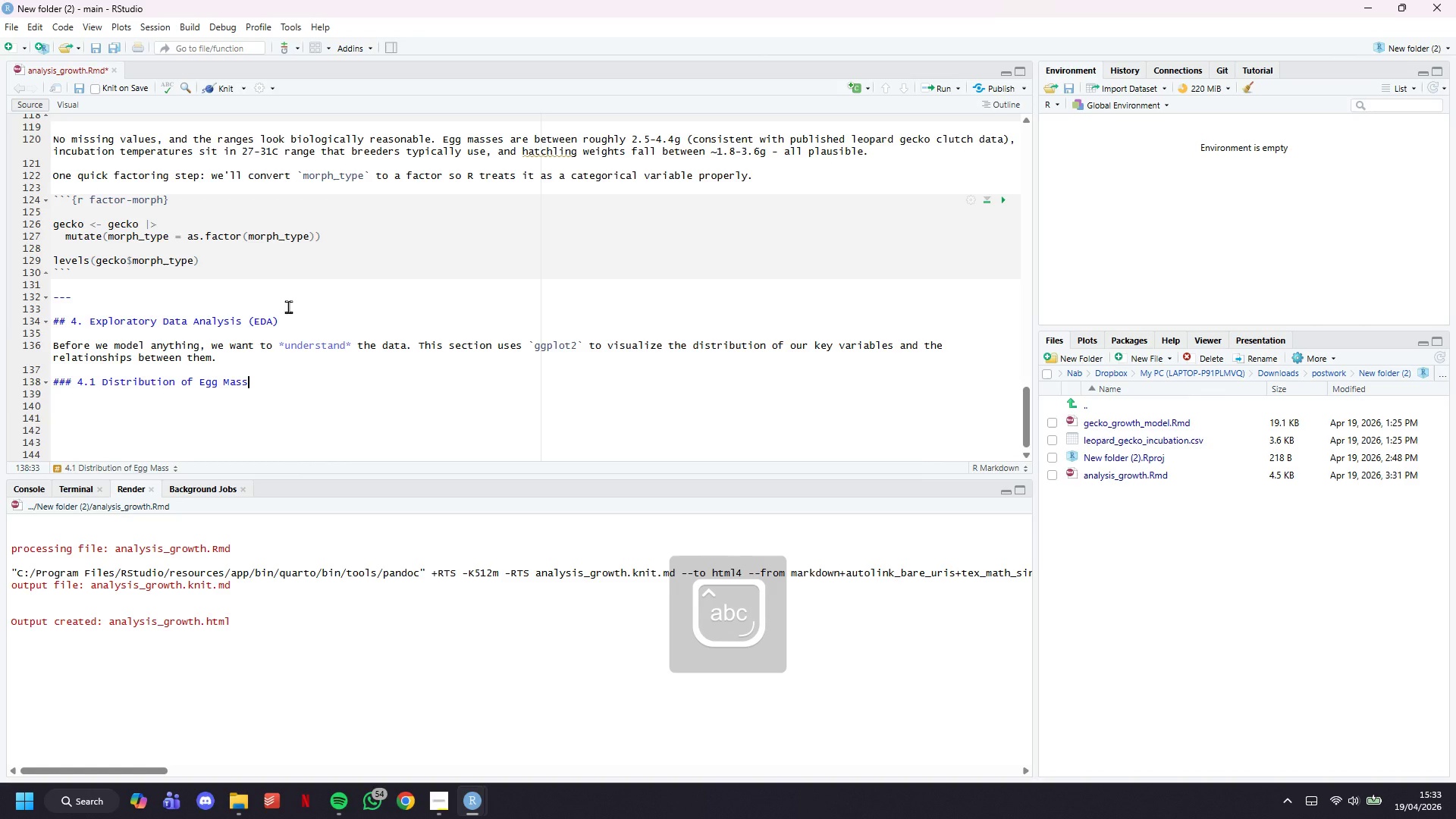 
key(Enter)
 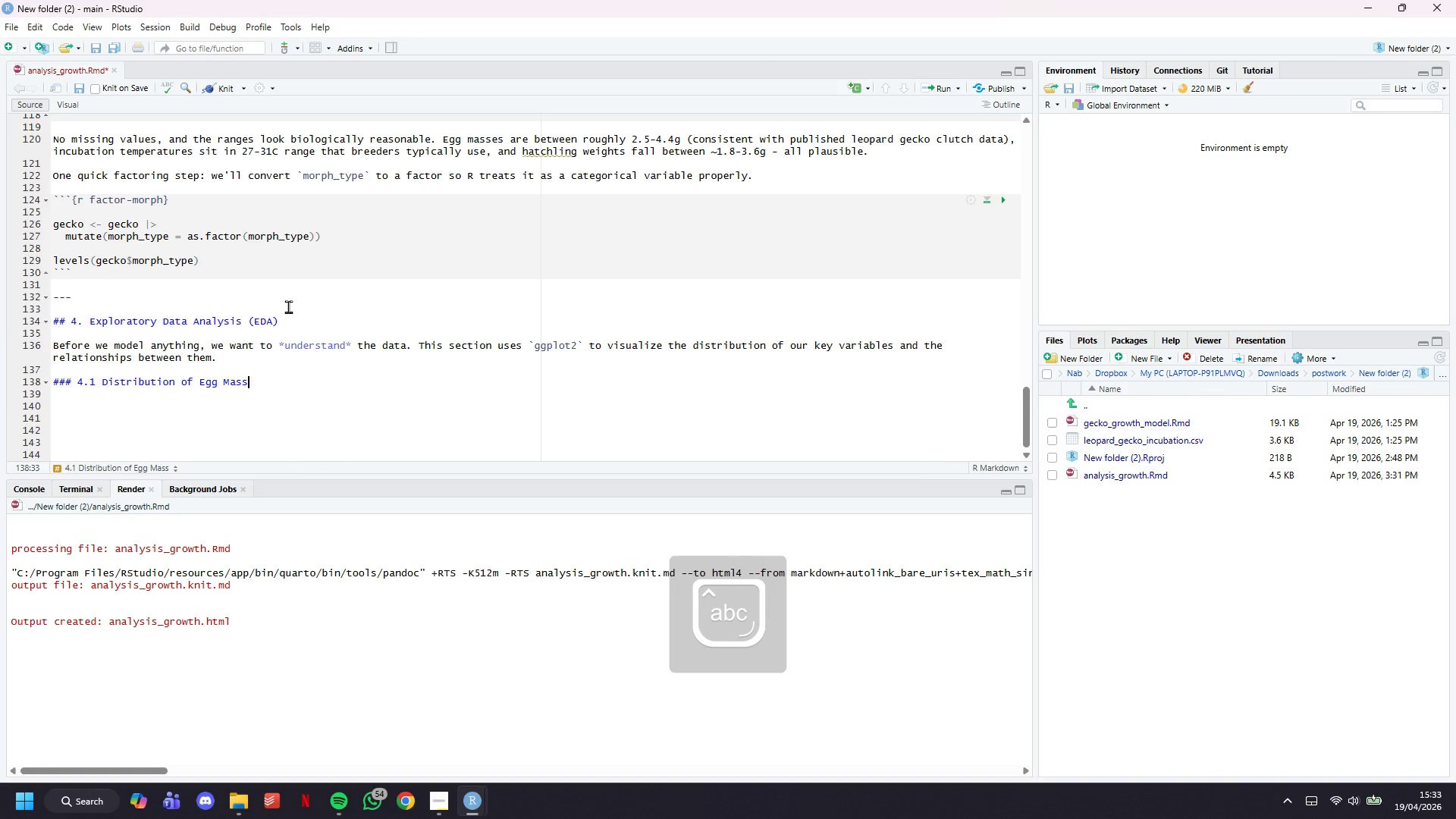 
key(Enter)
 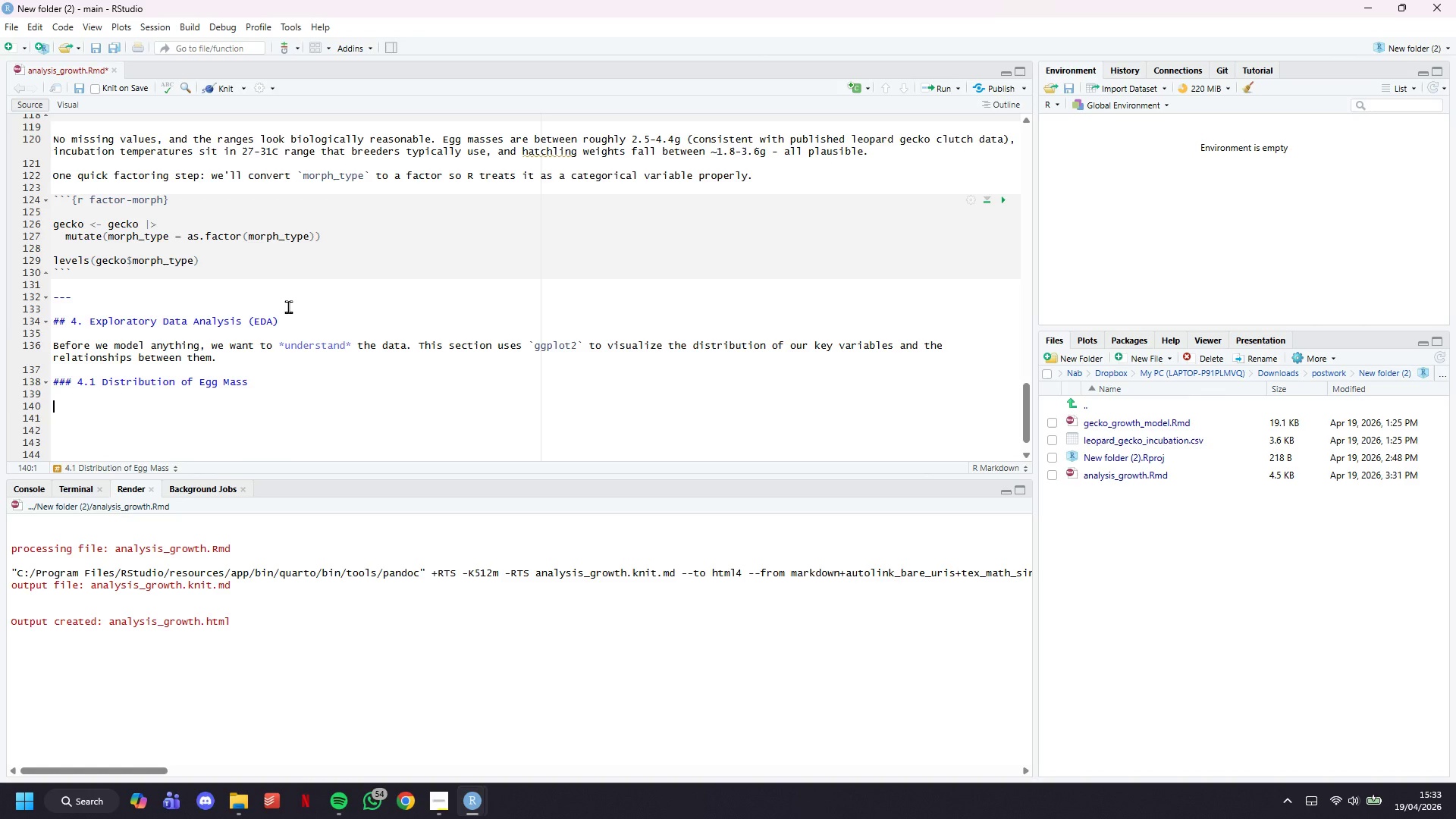 
wait(11.12)
 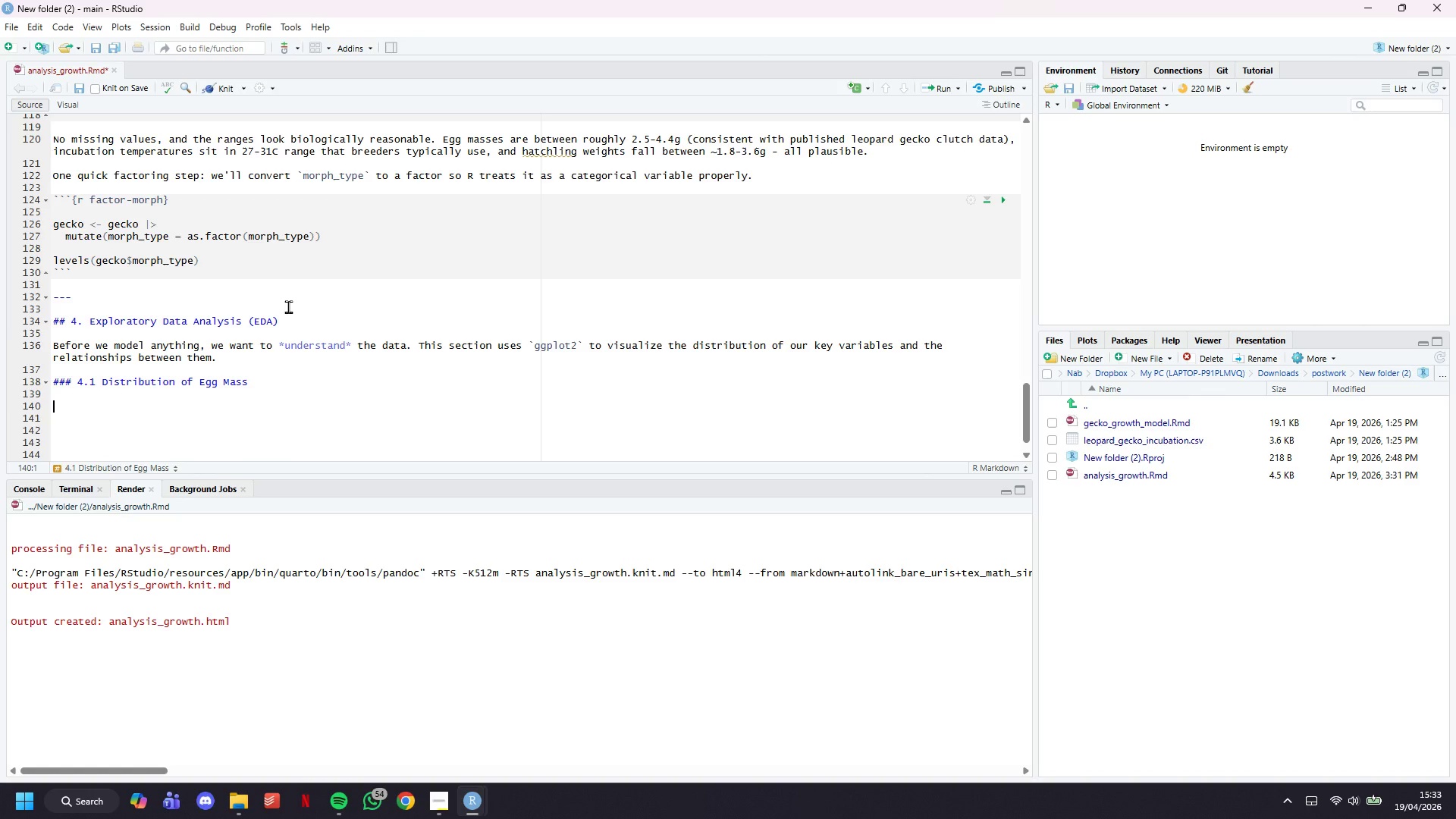 
key(Backquote)
 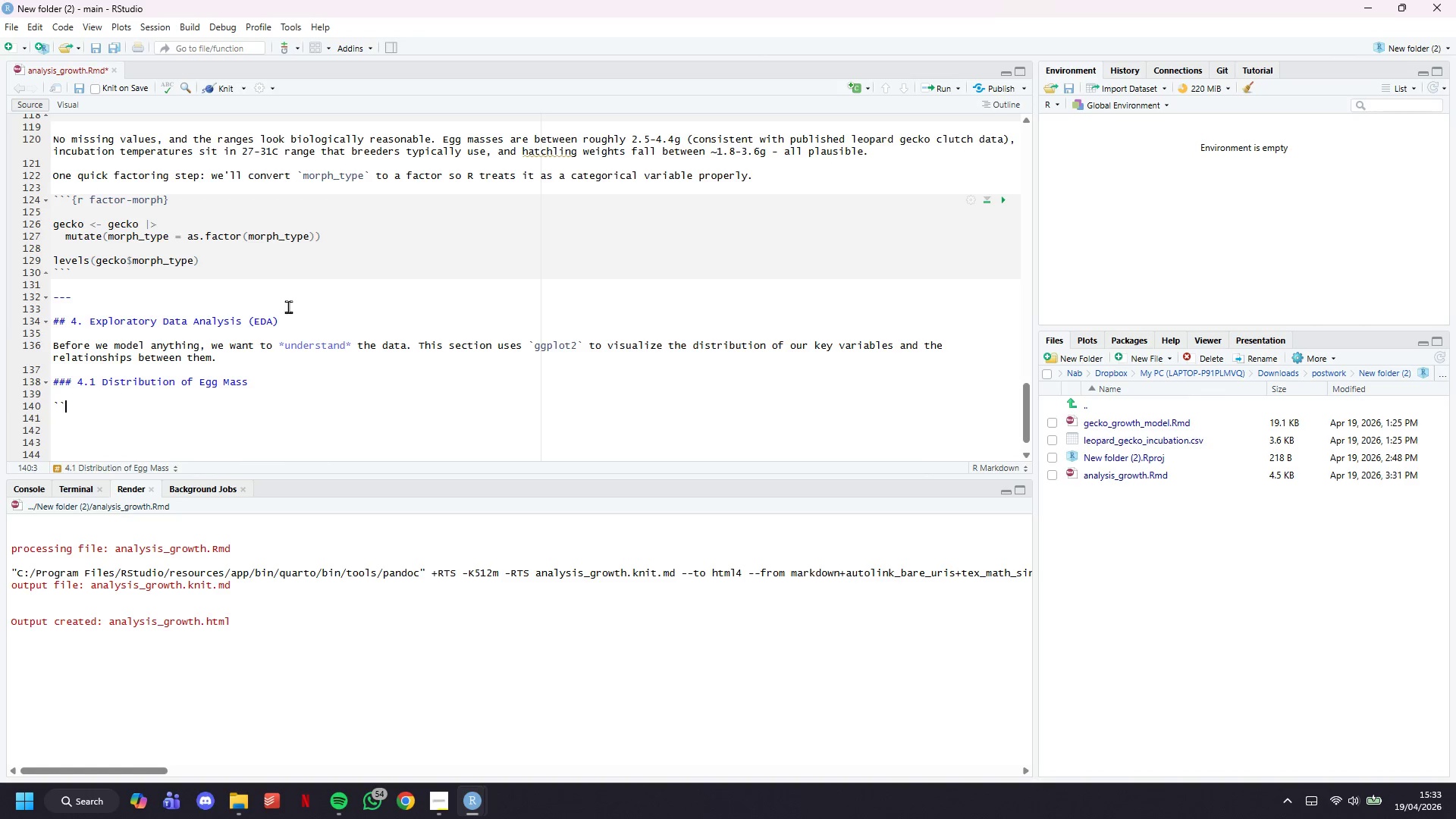 
key(Backquote)
 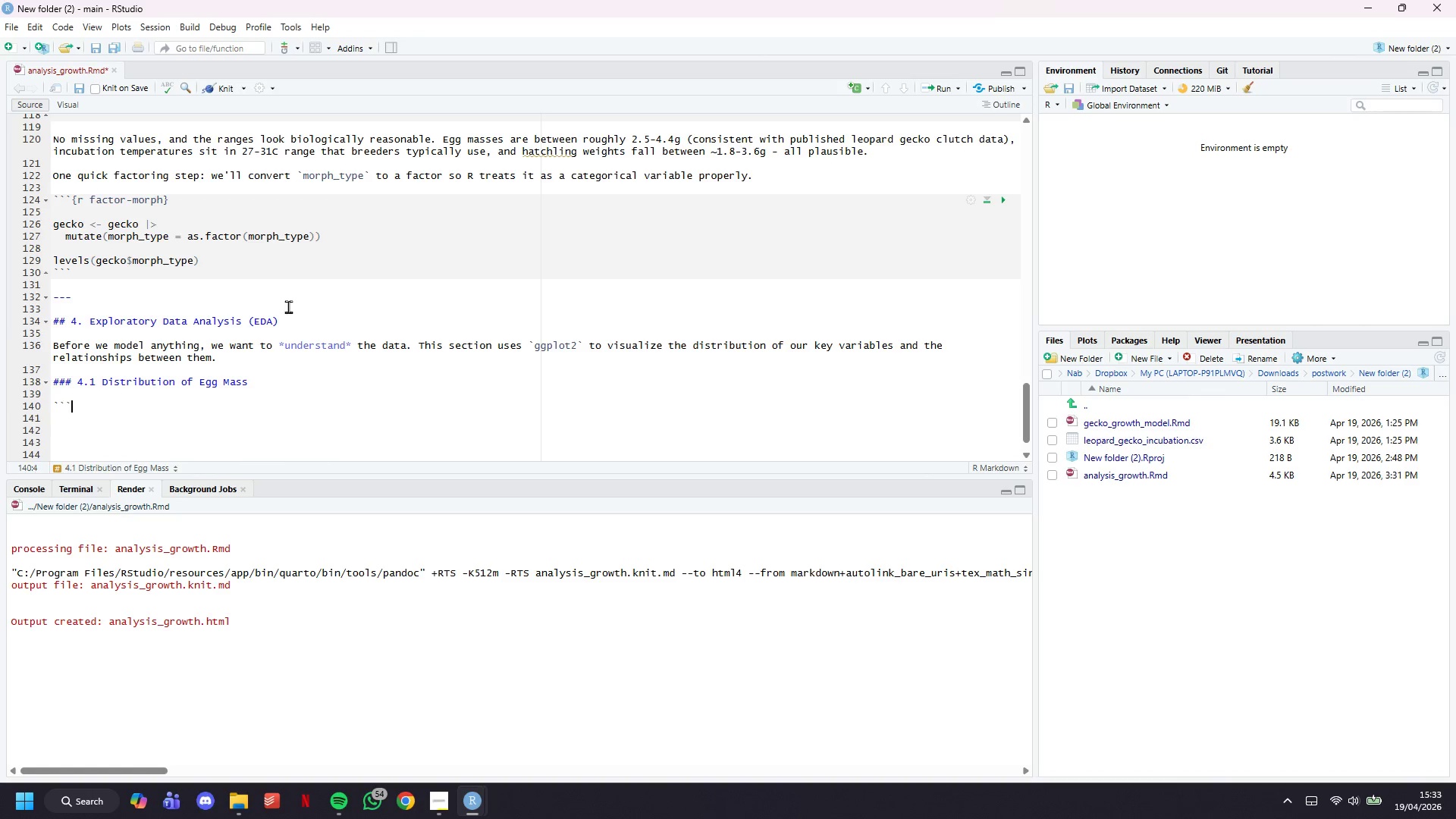 
key(Backquote)
 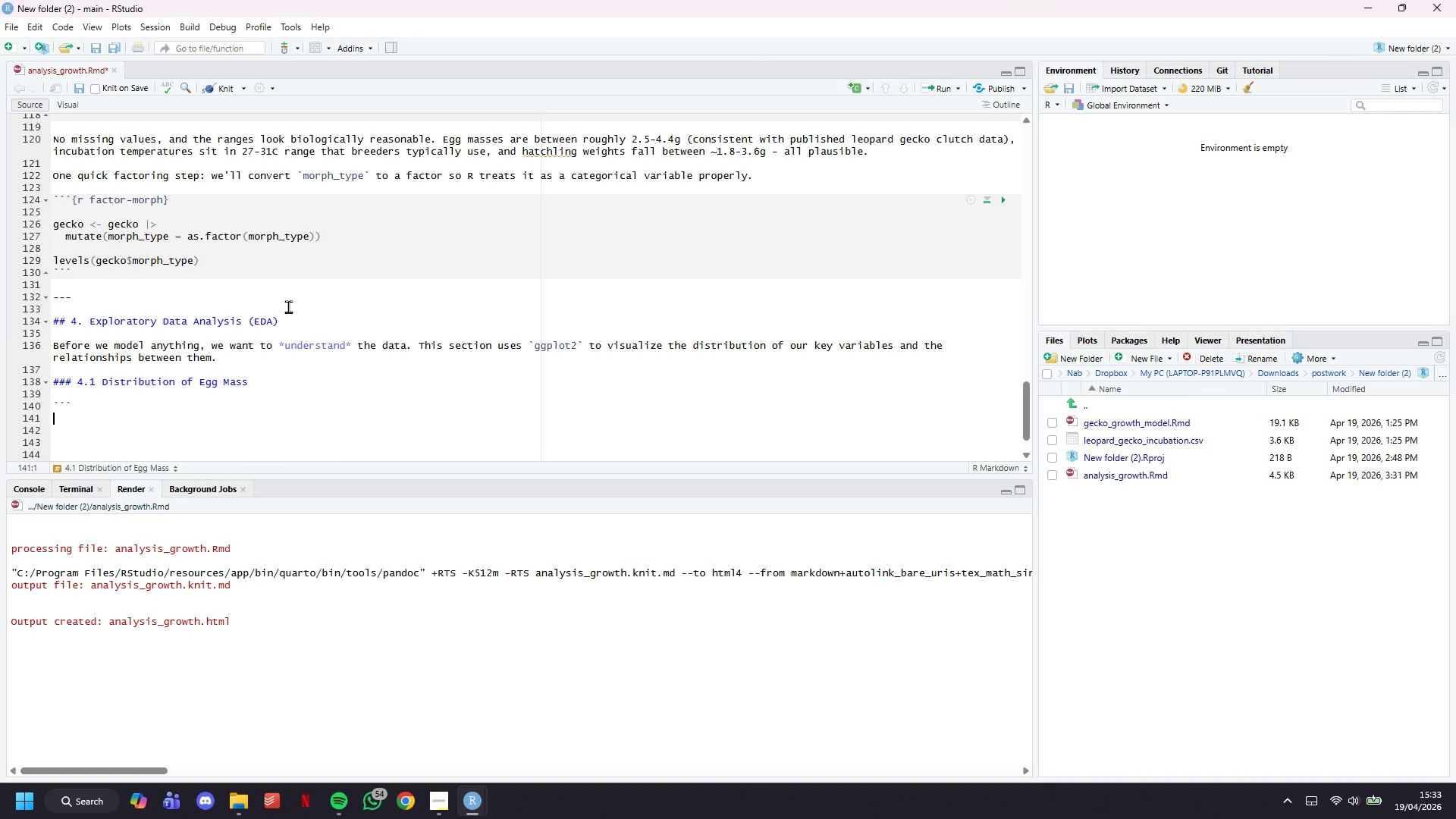 
key(Enter)
 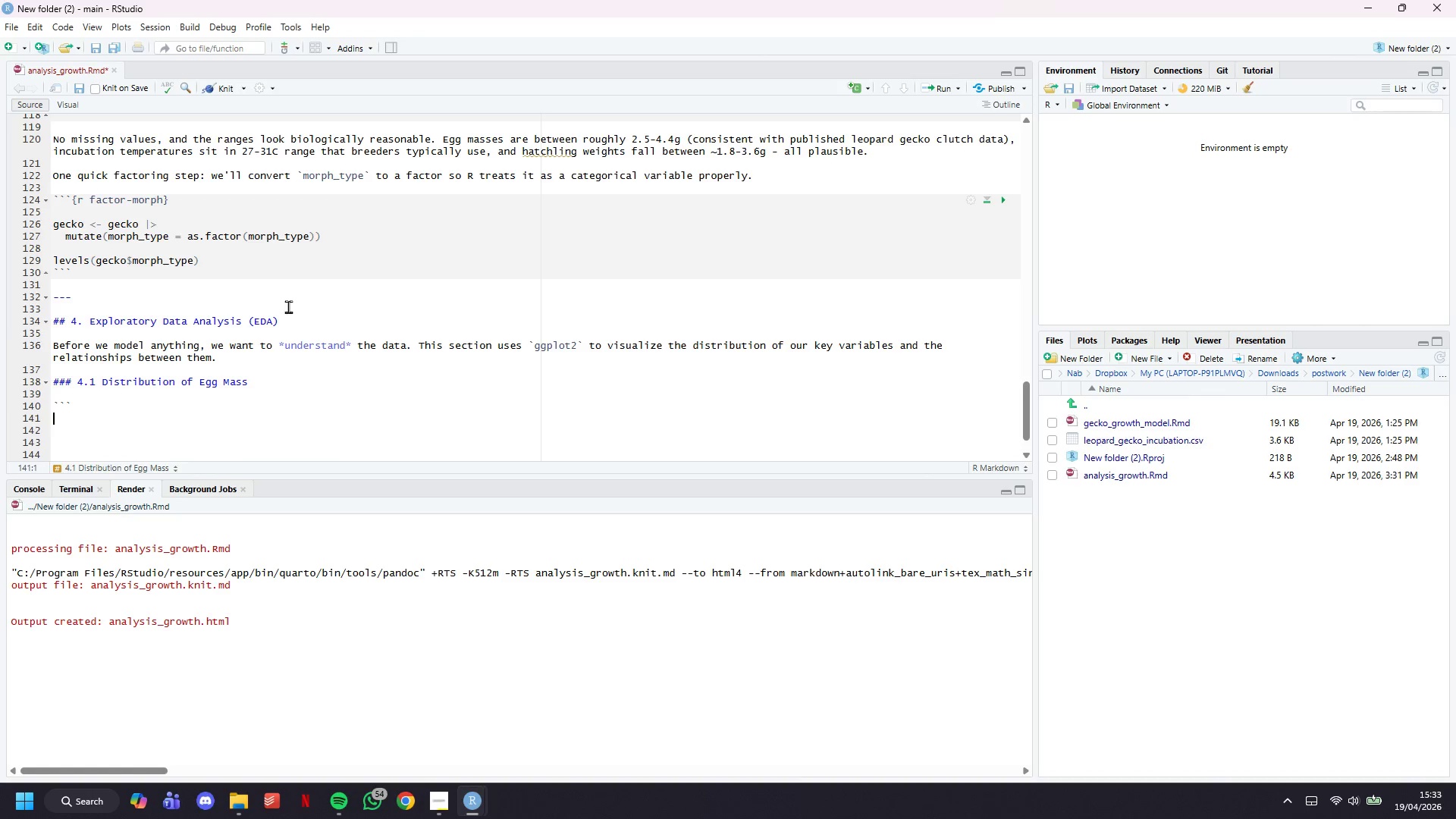 
key(Enter)
 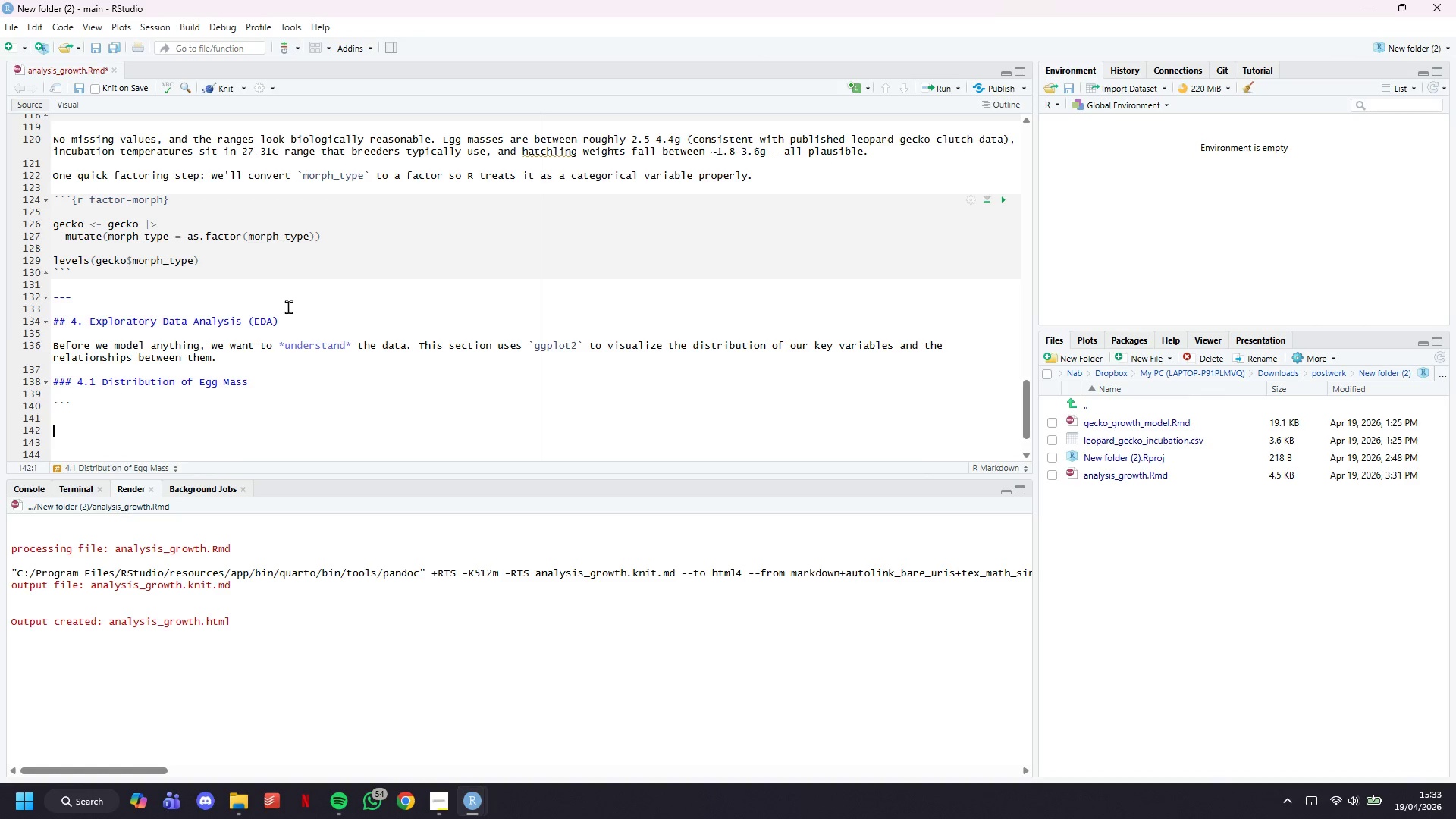 
key(Enter)
 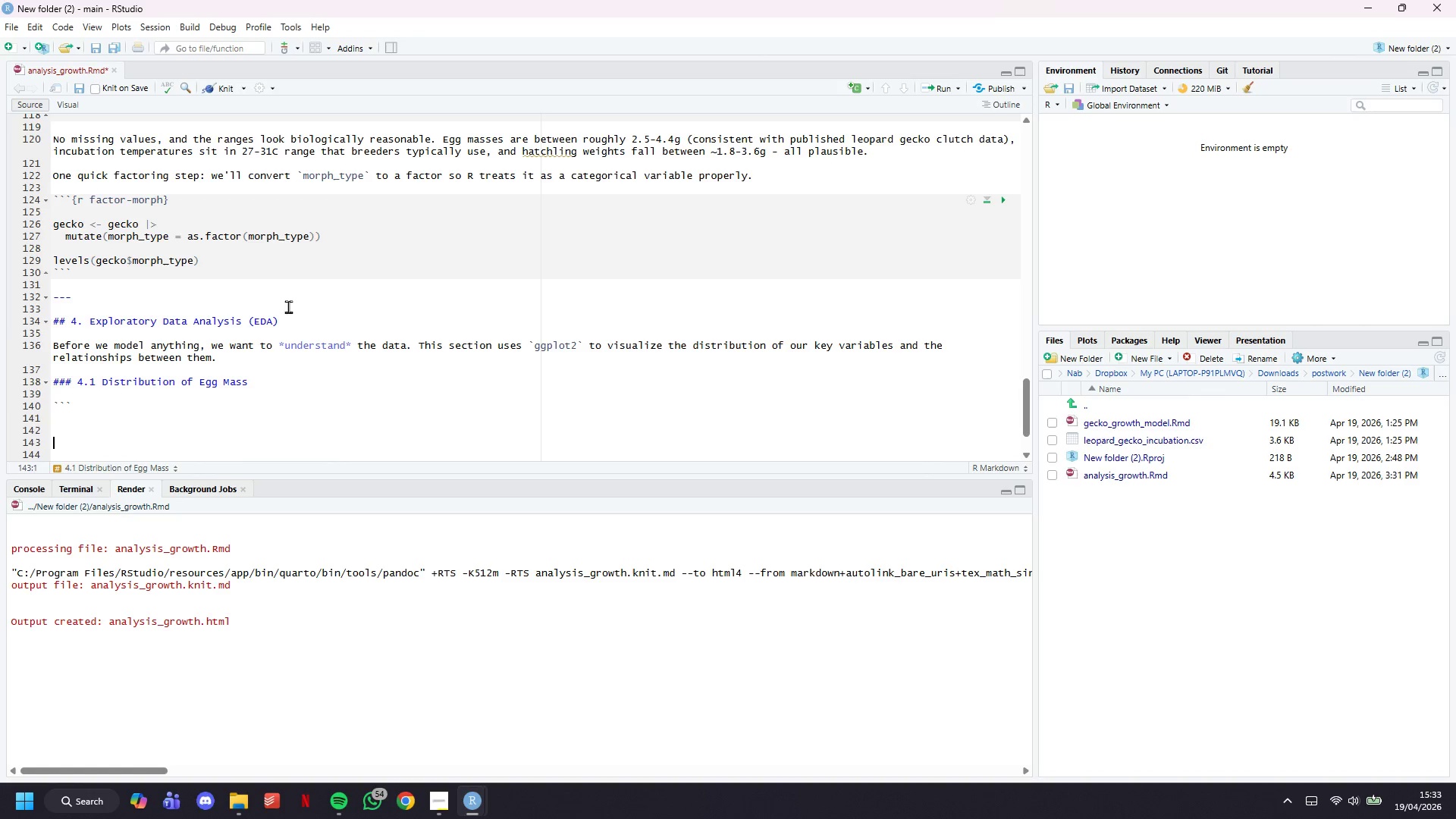 
key(Backquote)
 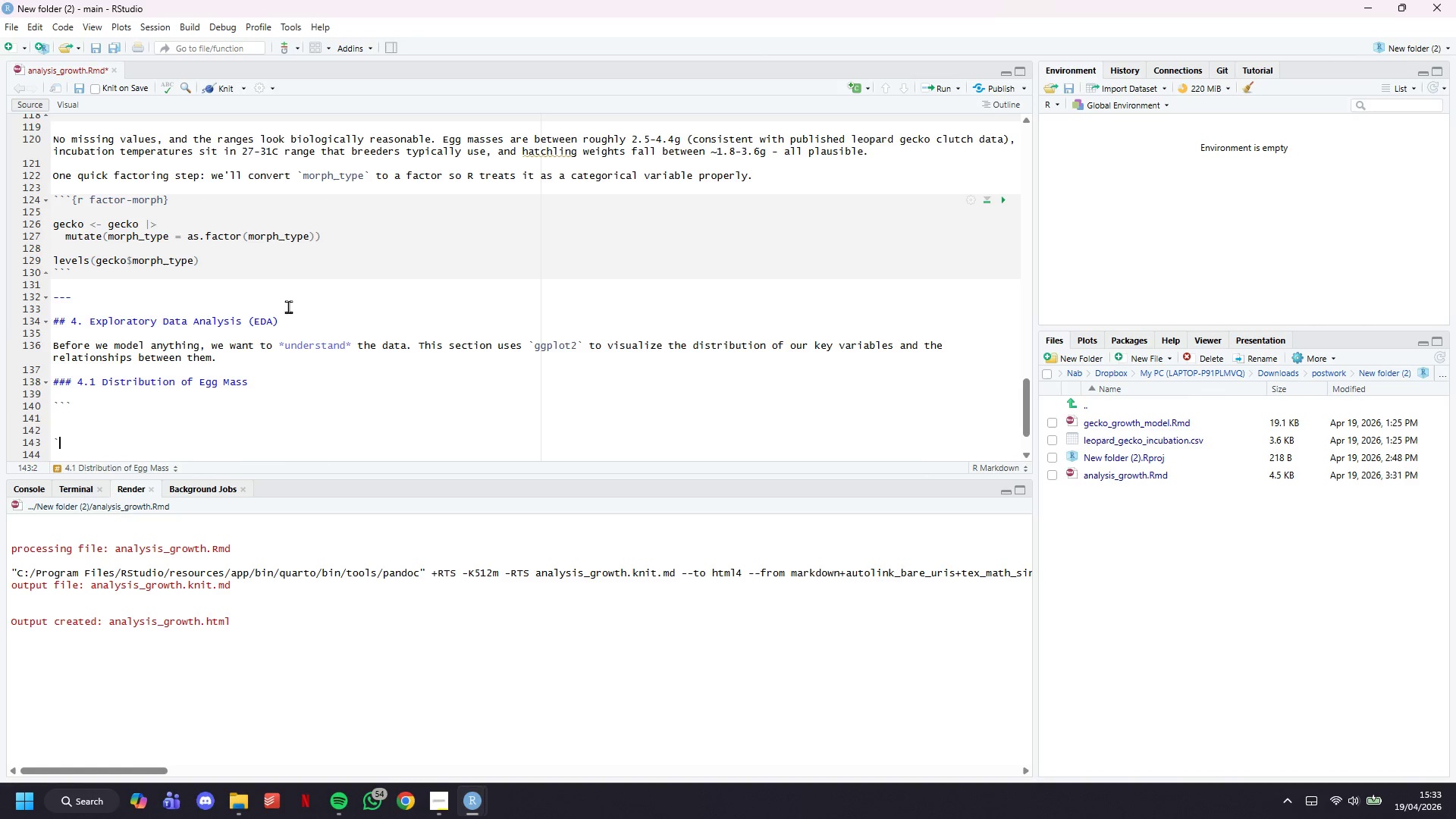 
key(Backquote)
 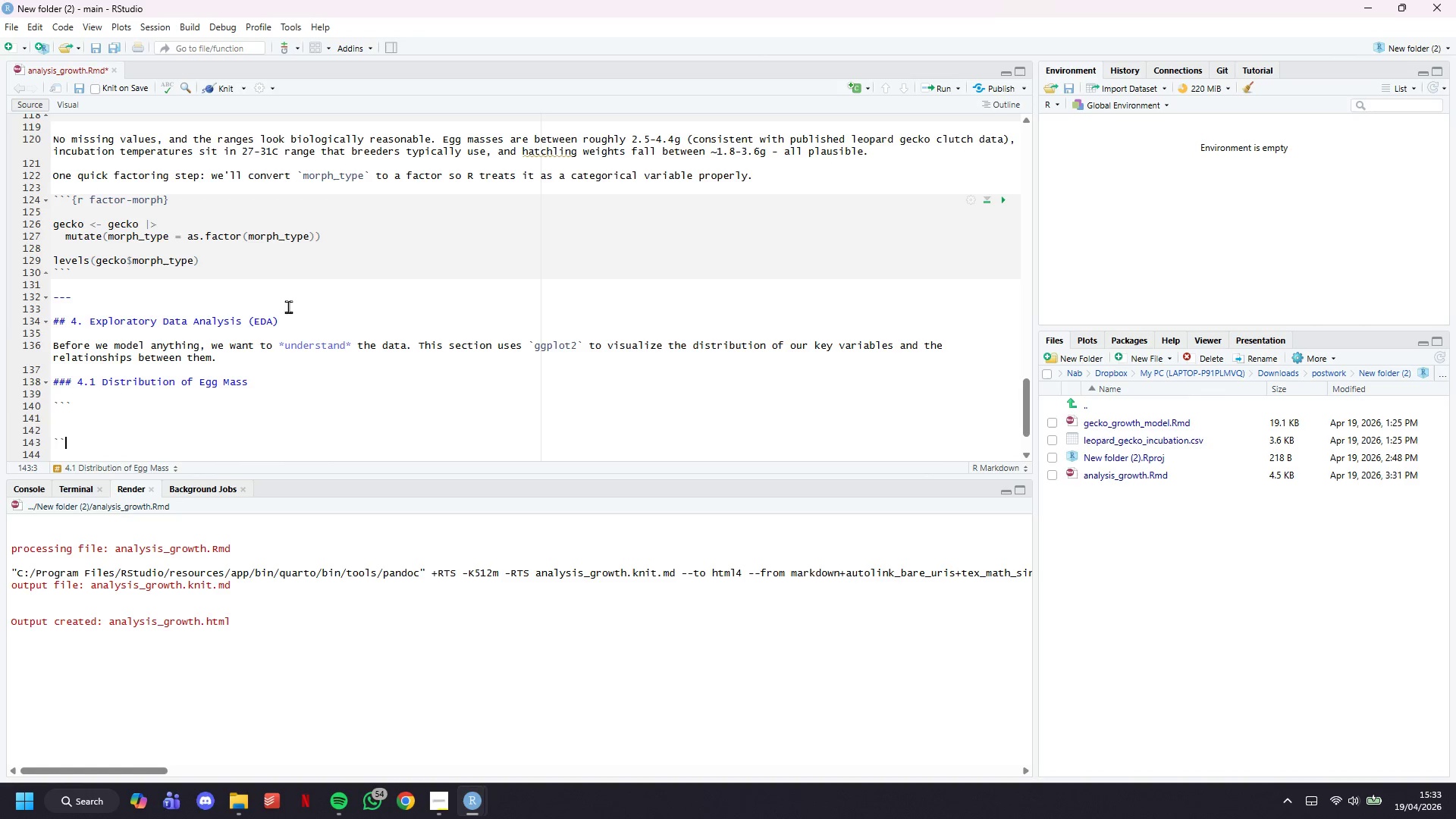 
key(Backquote)
 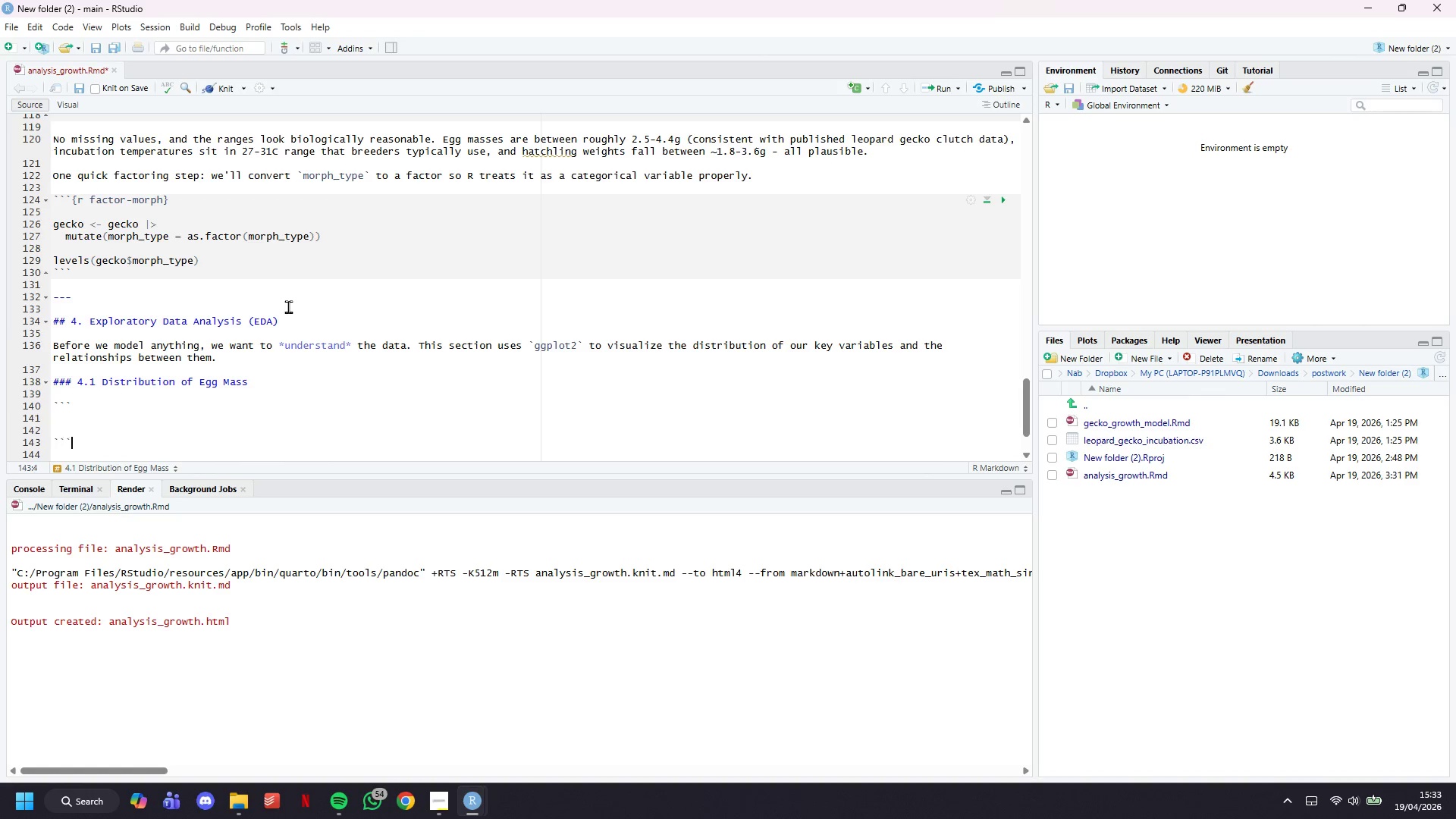 
key(ArrowUp)
 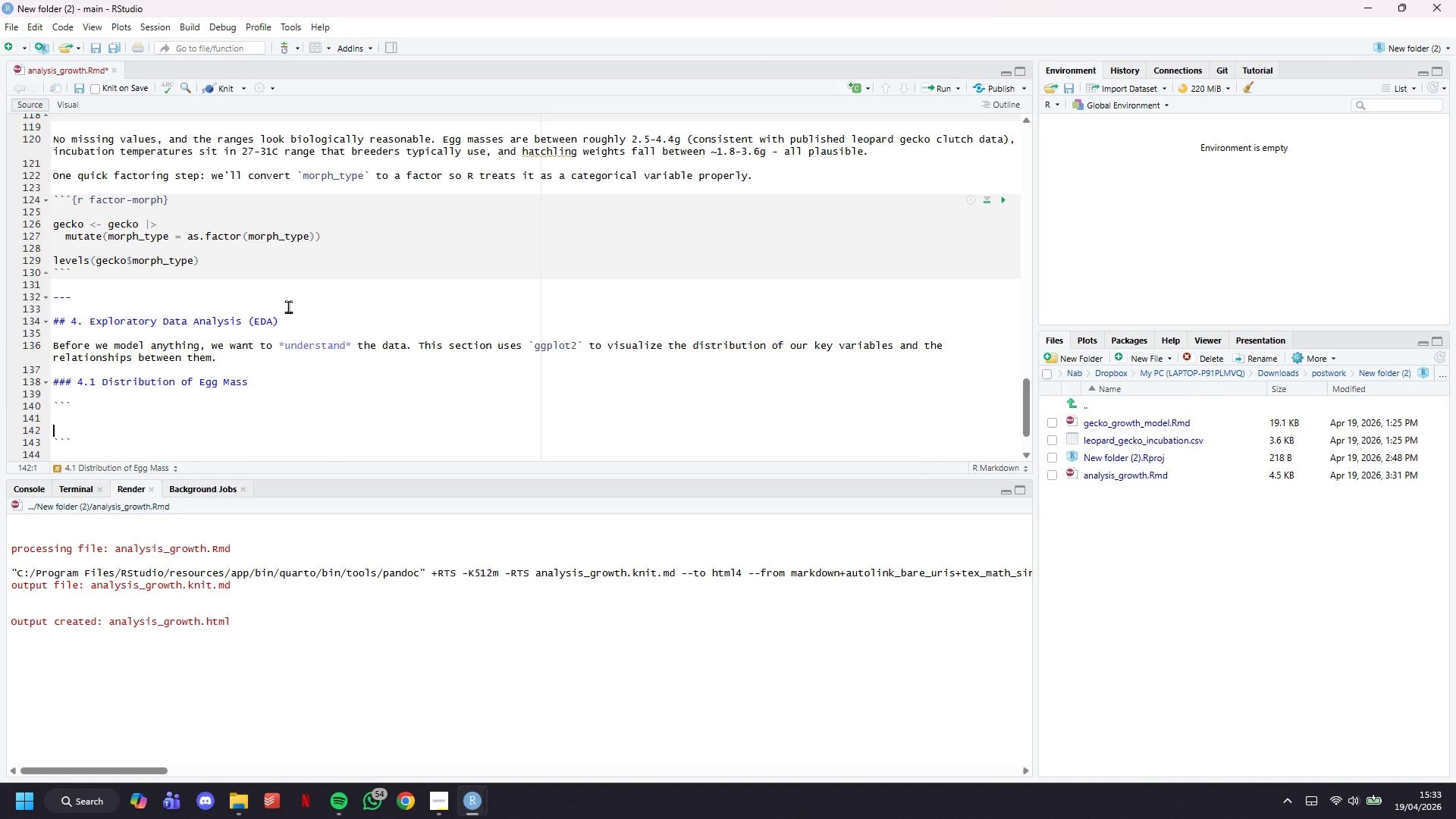 
key(ArrowUp)
 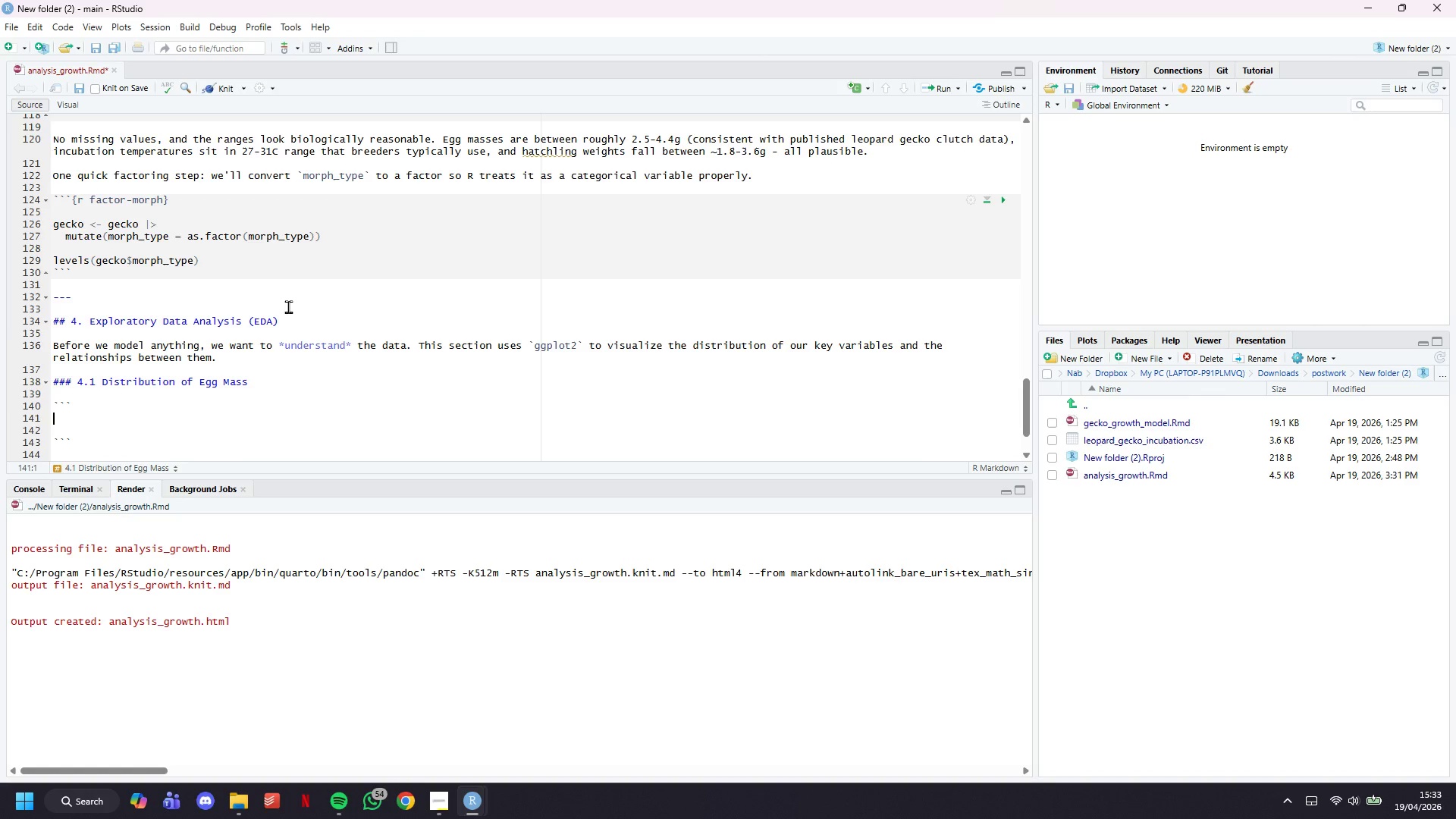 
key(ArrowUp)
 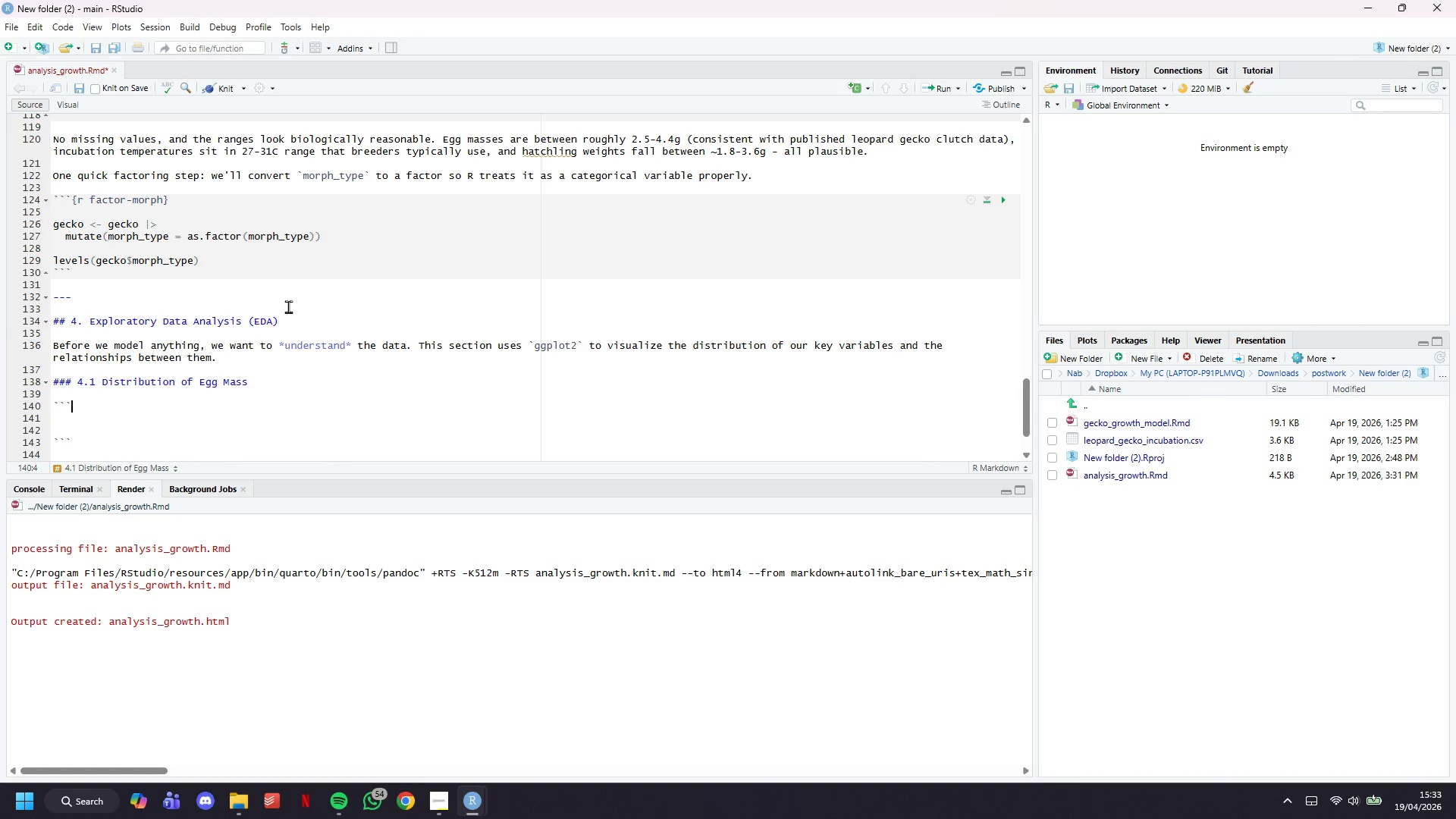 
key(Shift+BracketLeft)
 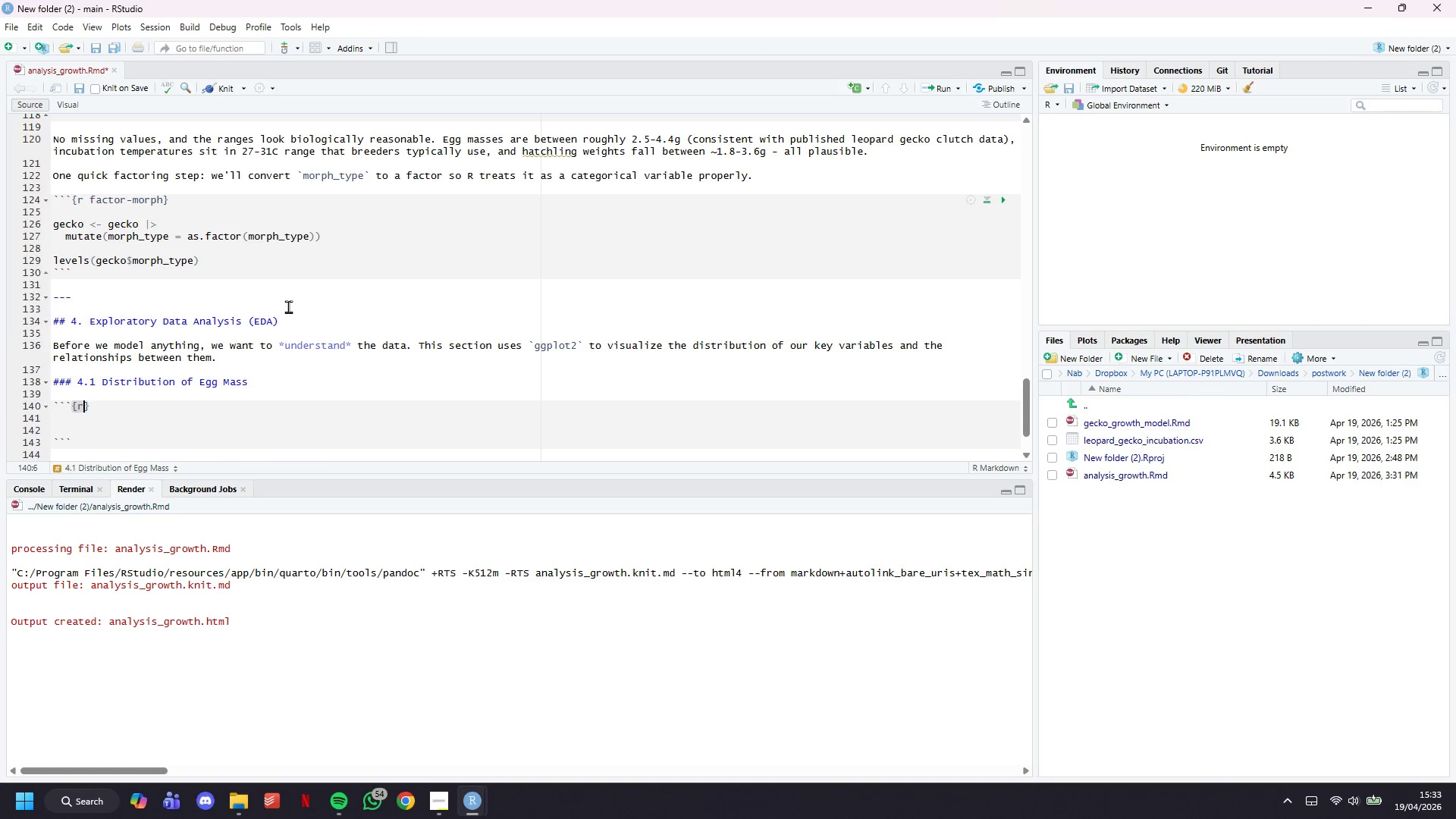 
key(R)
 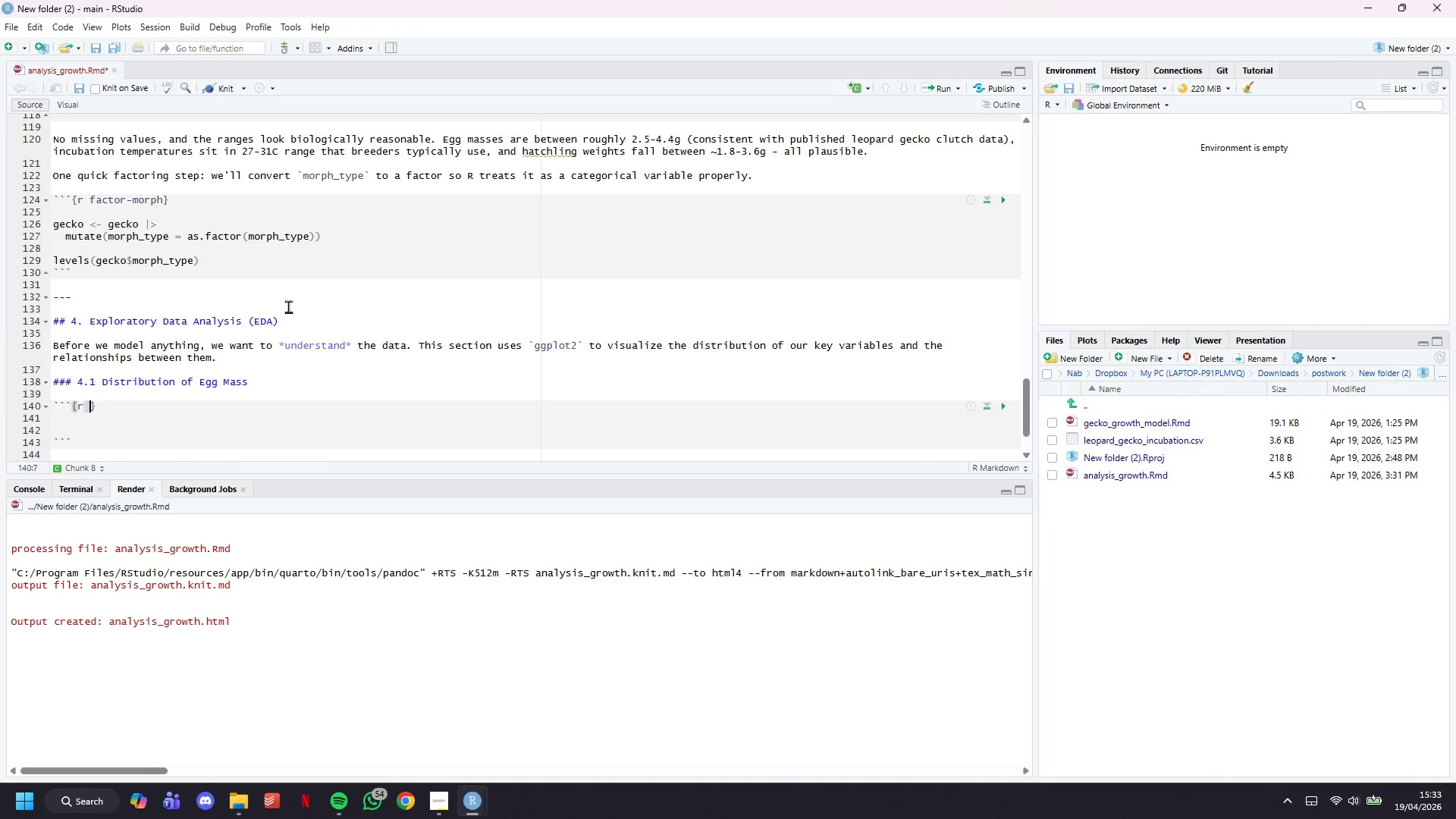 
key(Space)
 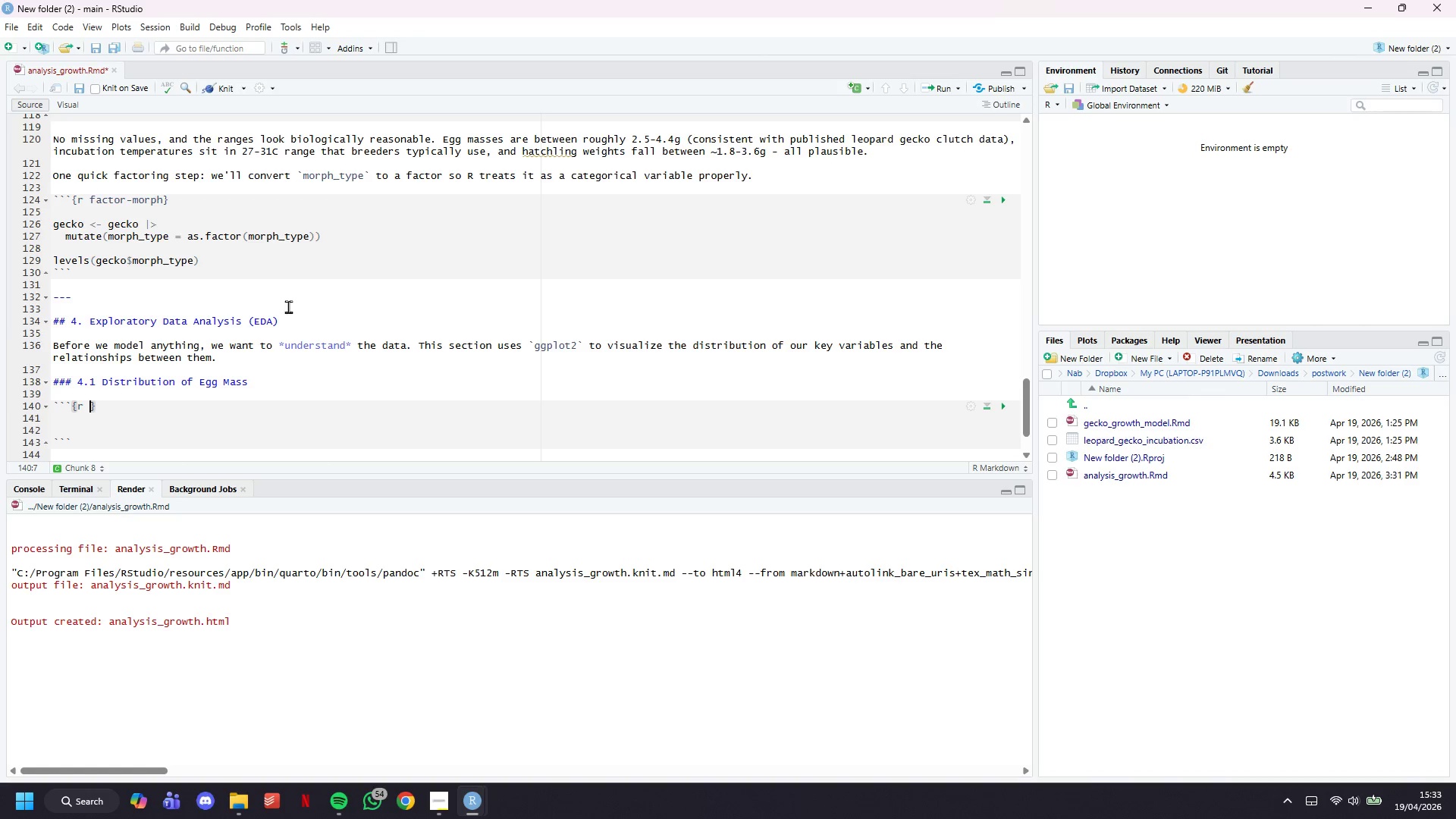 
wait(7.95)
 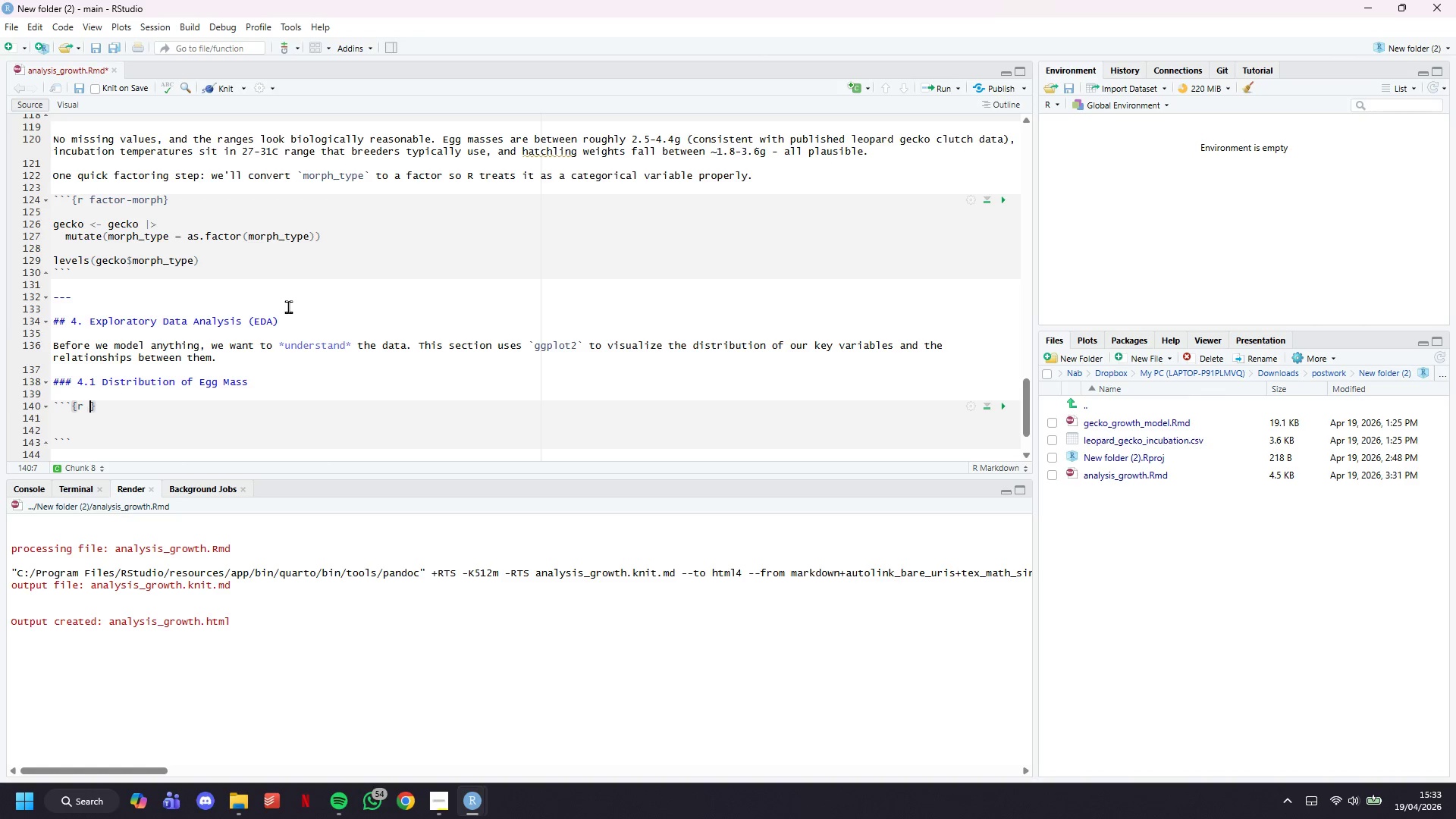 
type(r )
key(Backspace)
key(Backspace)
type(dist-egg-mass)
 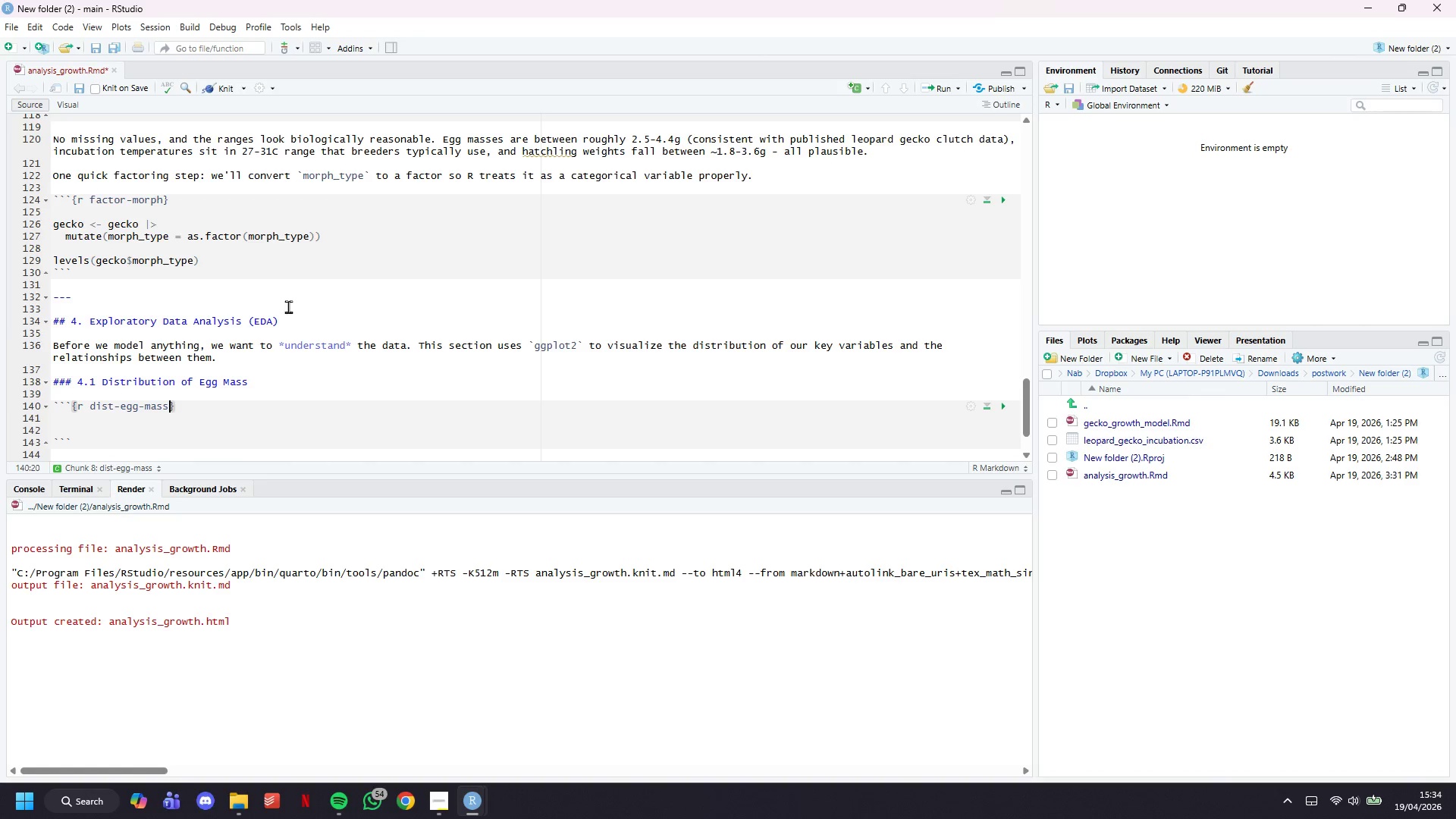 
key(ArrowRight)
 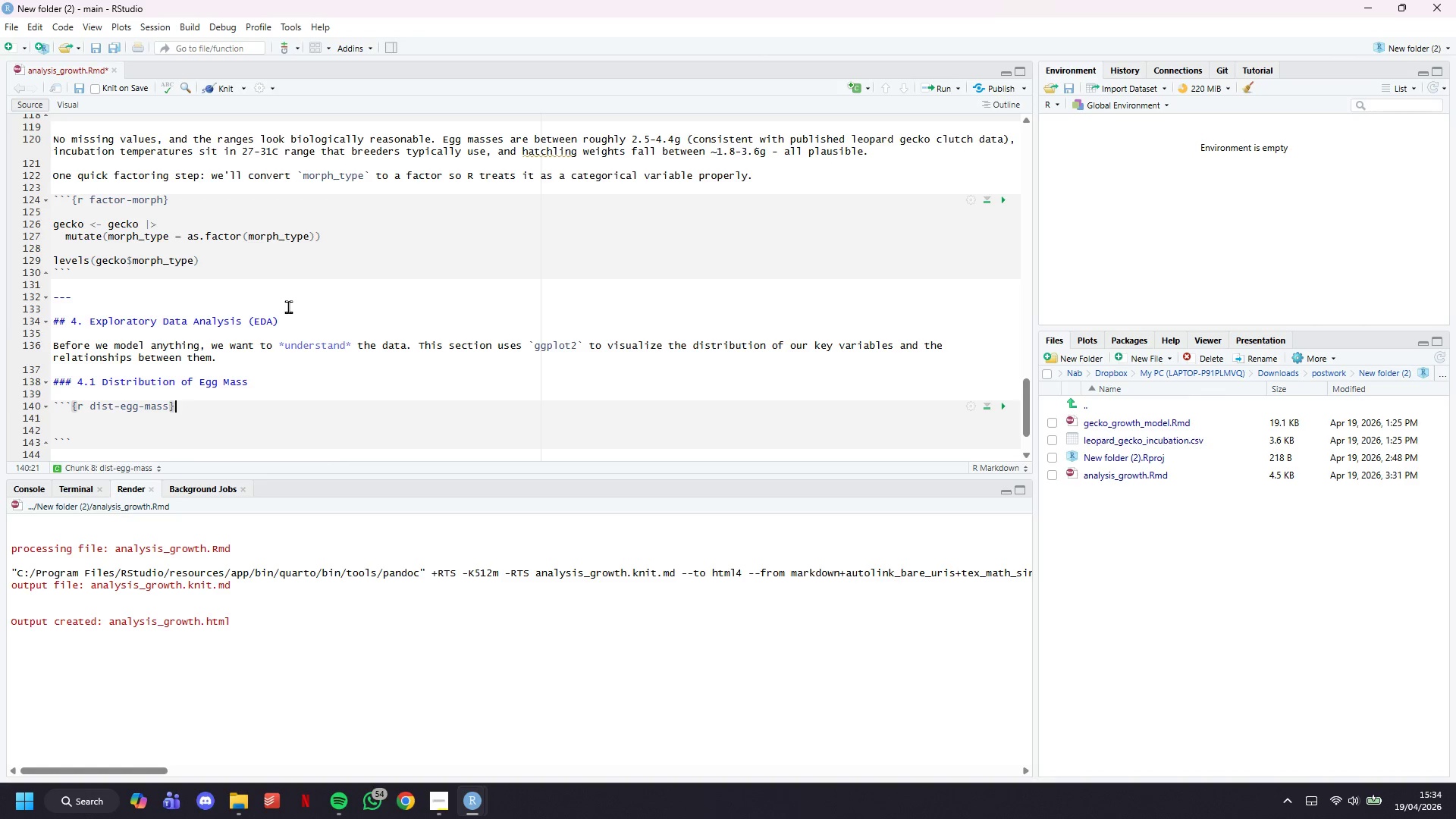 
key(Enter)
 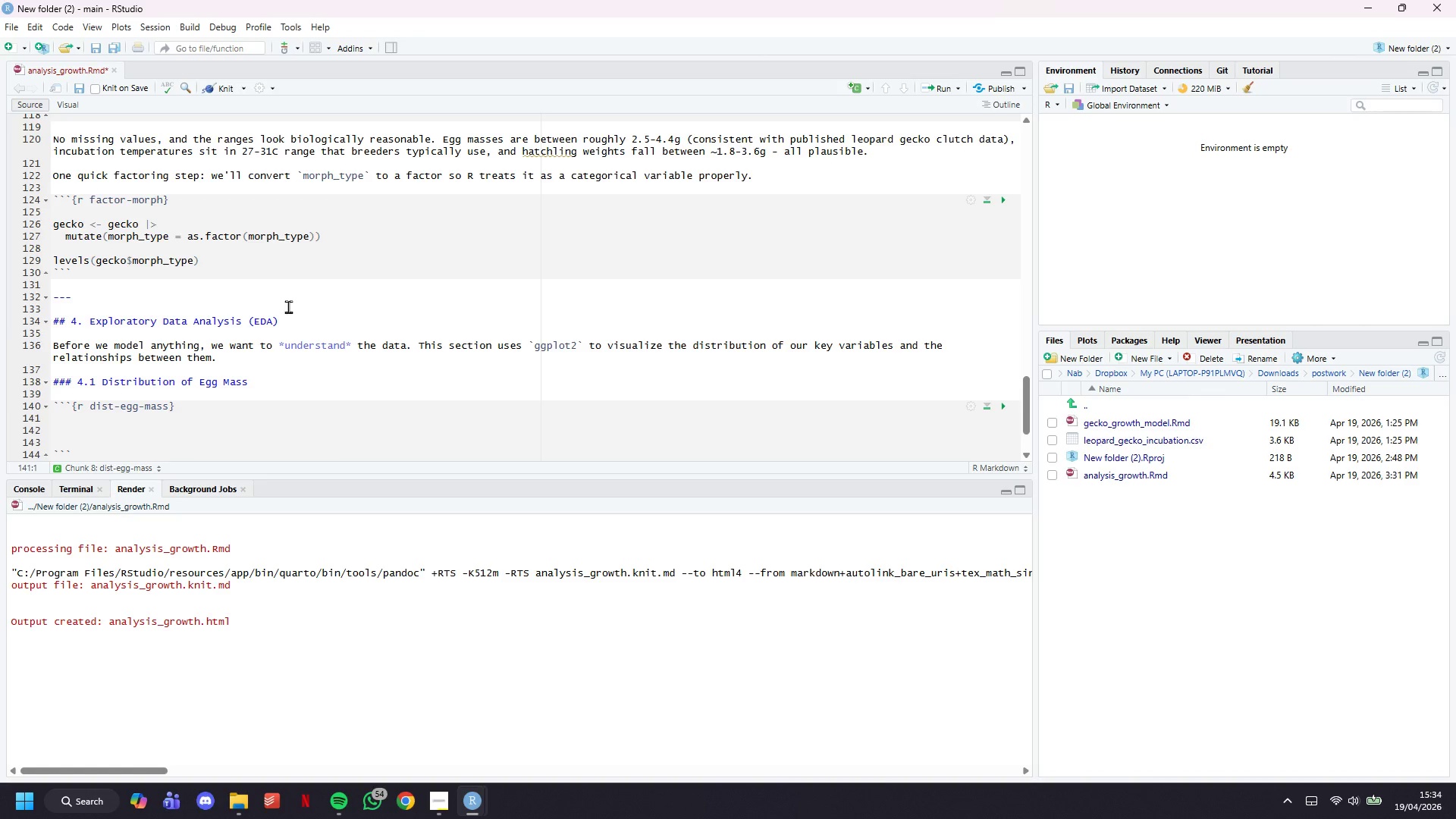 
type(ggplot(gecko, aes(x = egg_mass_g)
 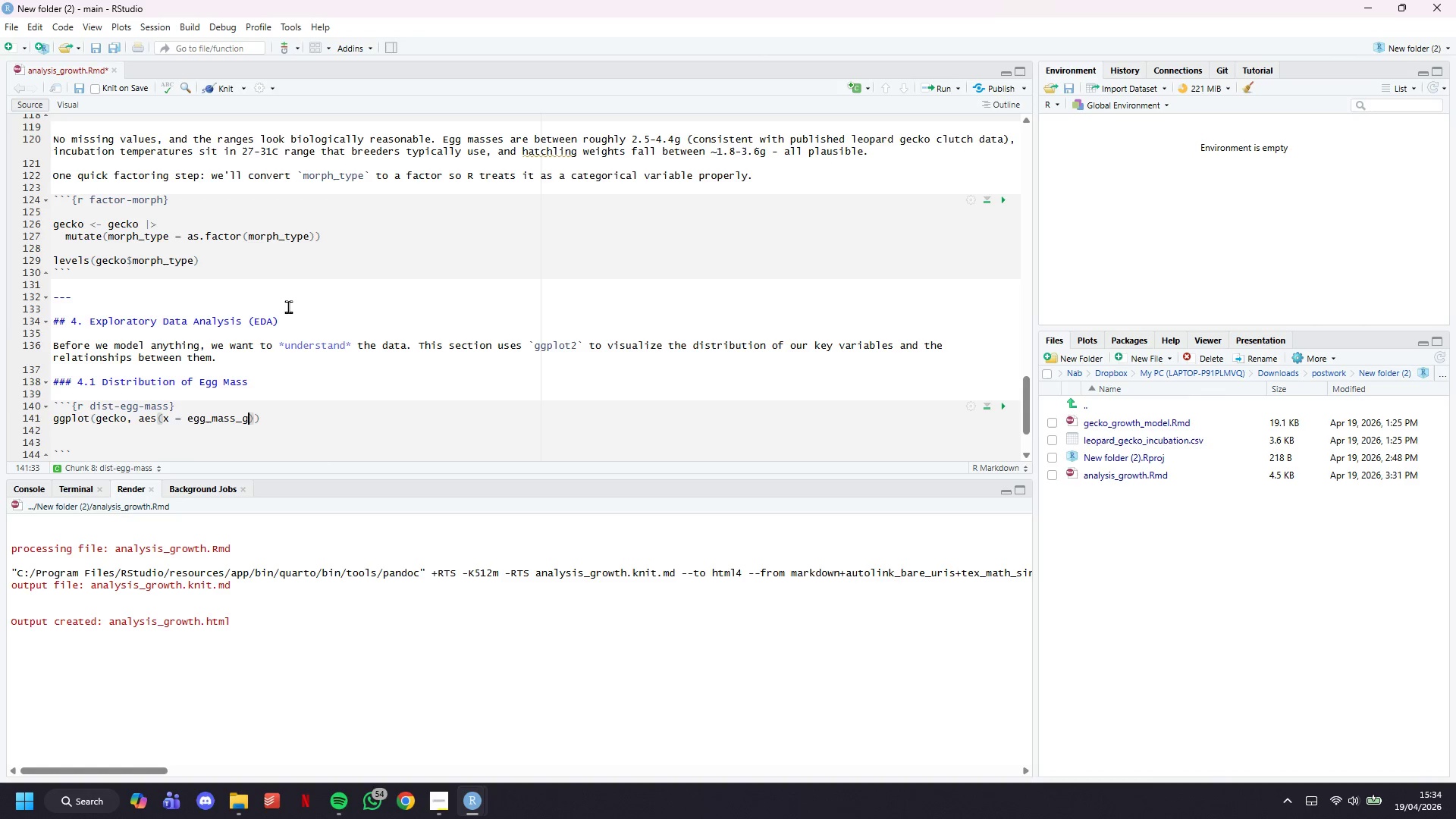 
key(ArrowRight)
 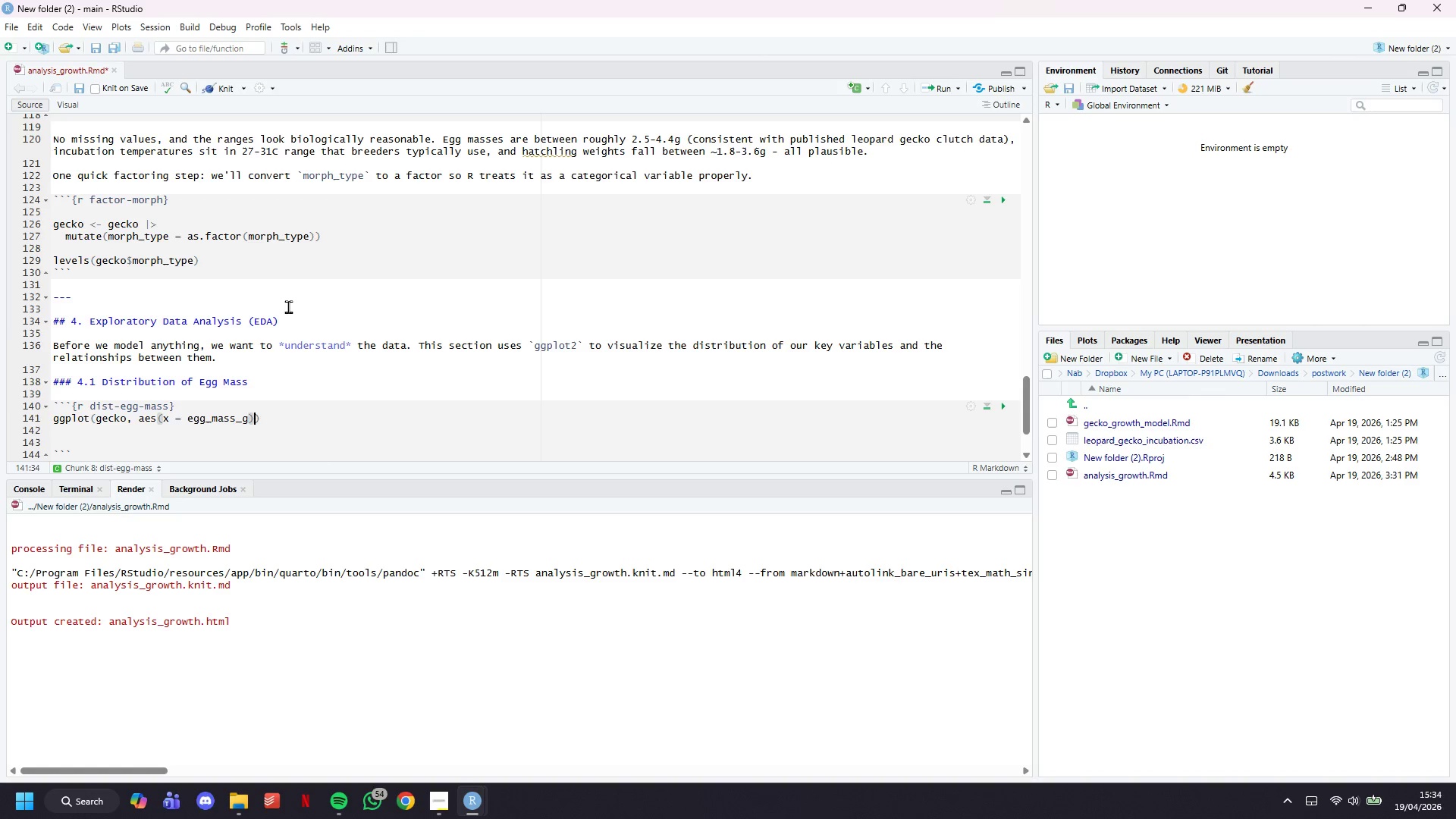 
key(ArrowRight)
 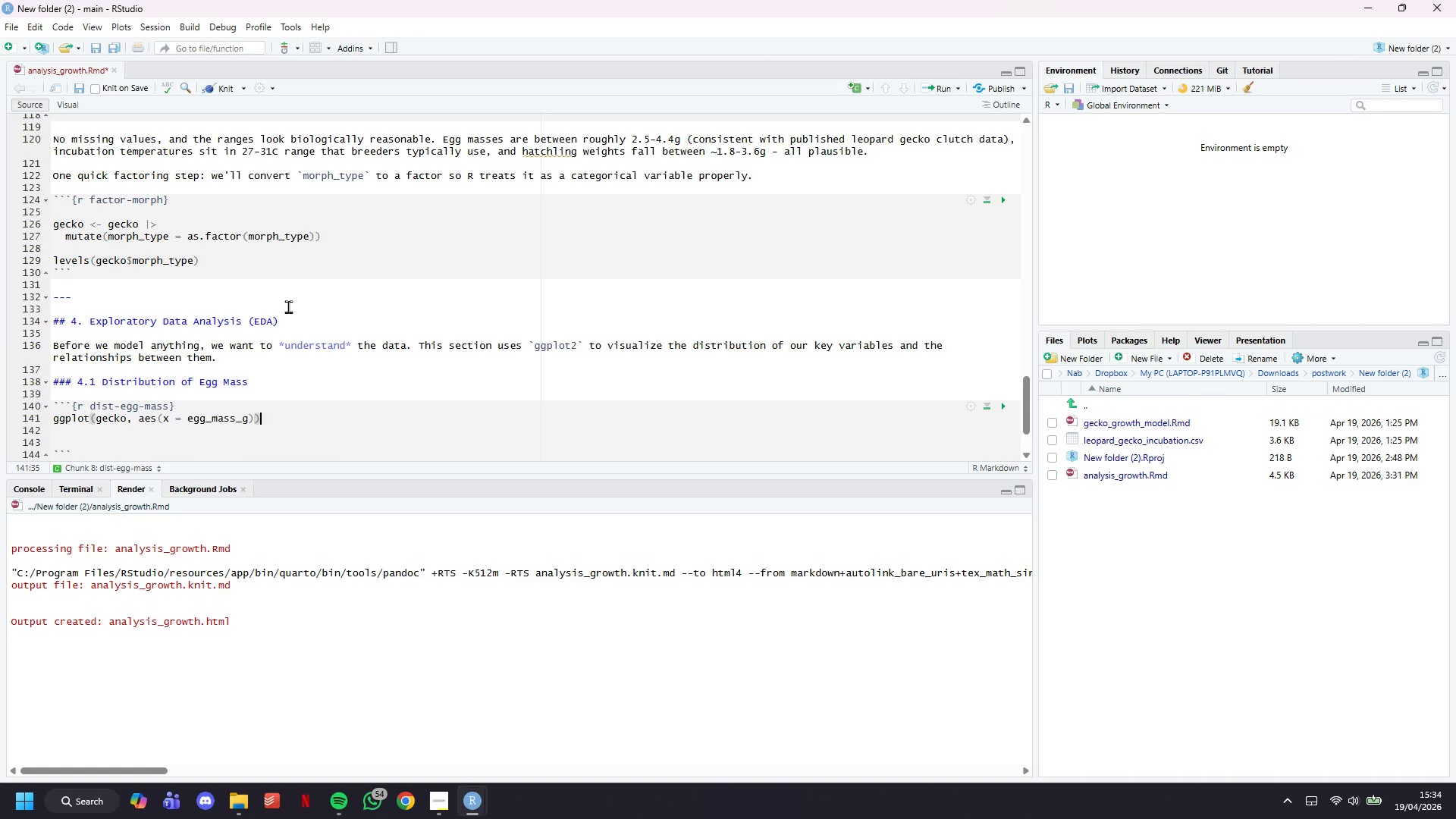 
key(Space)
 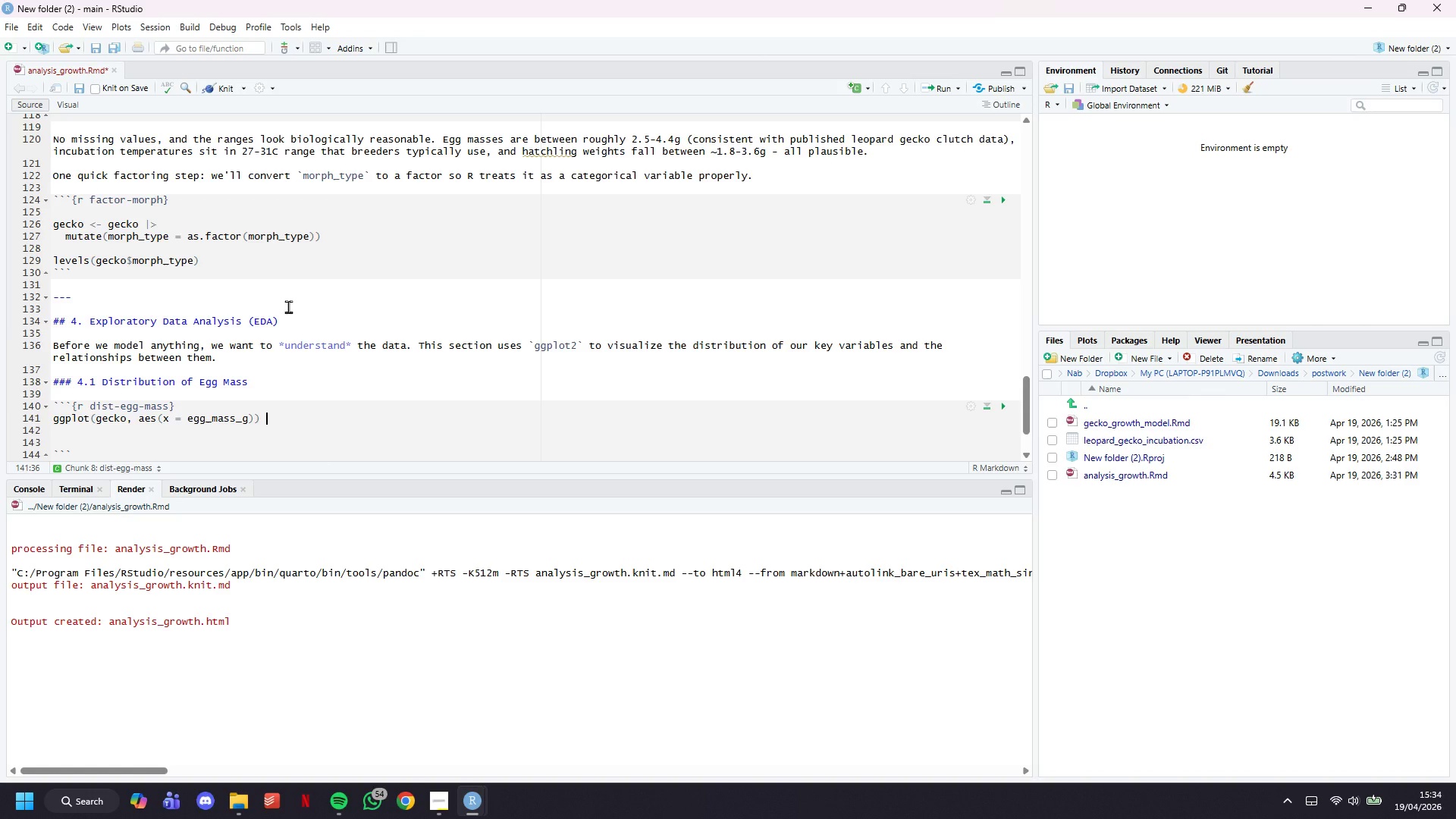 
key(Shift+Equal)
 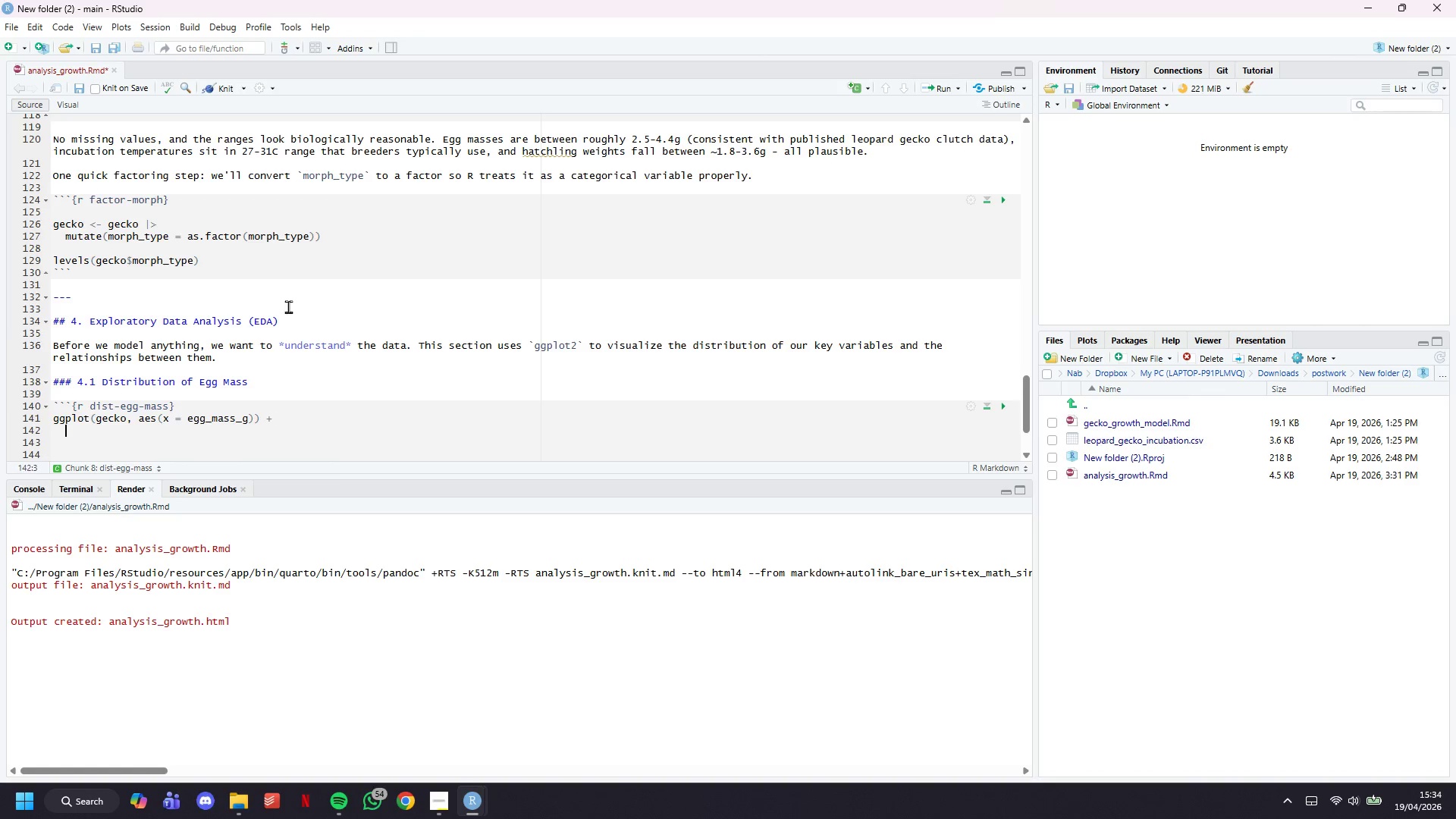 
key(Enter)
 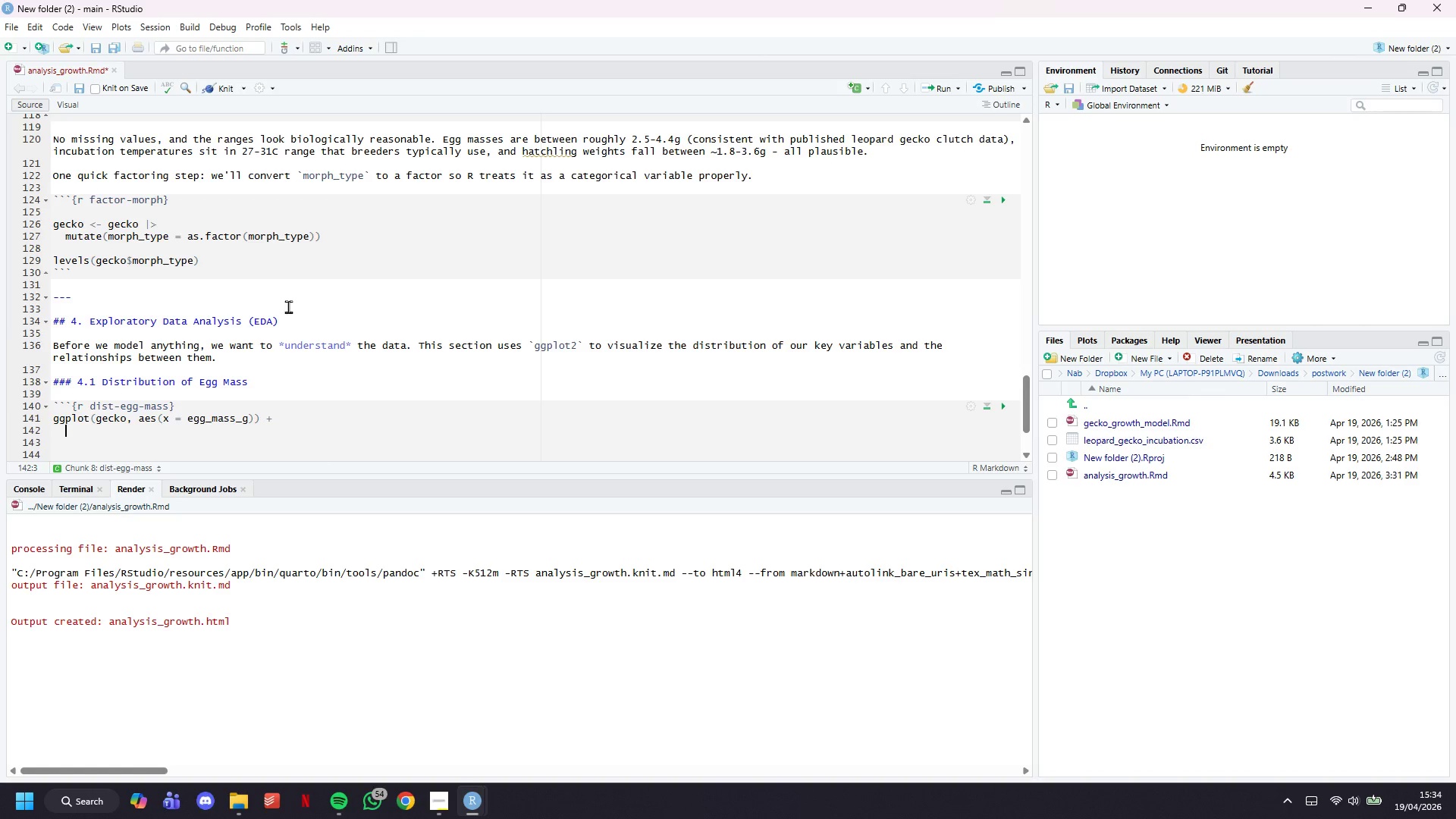 
type(geom_histogram(binwidth )
 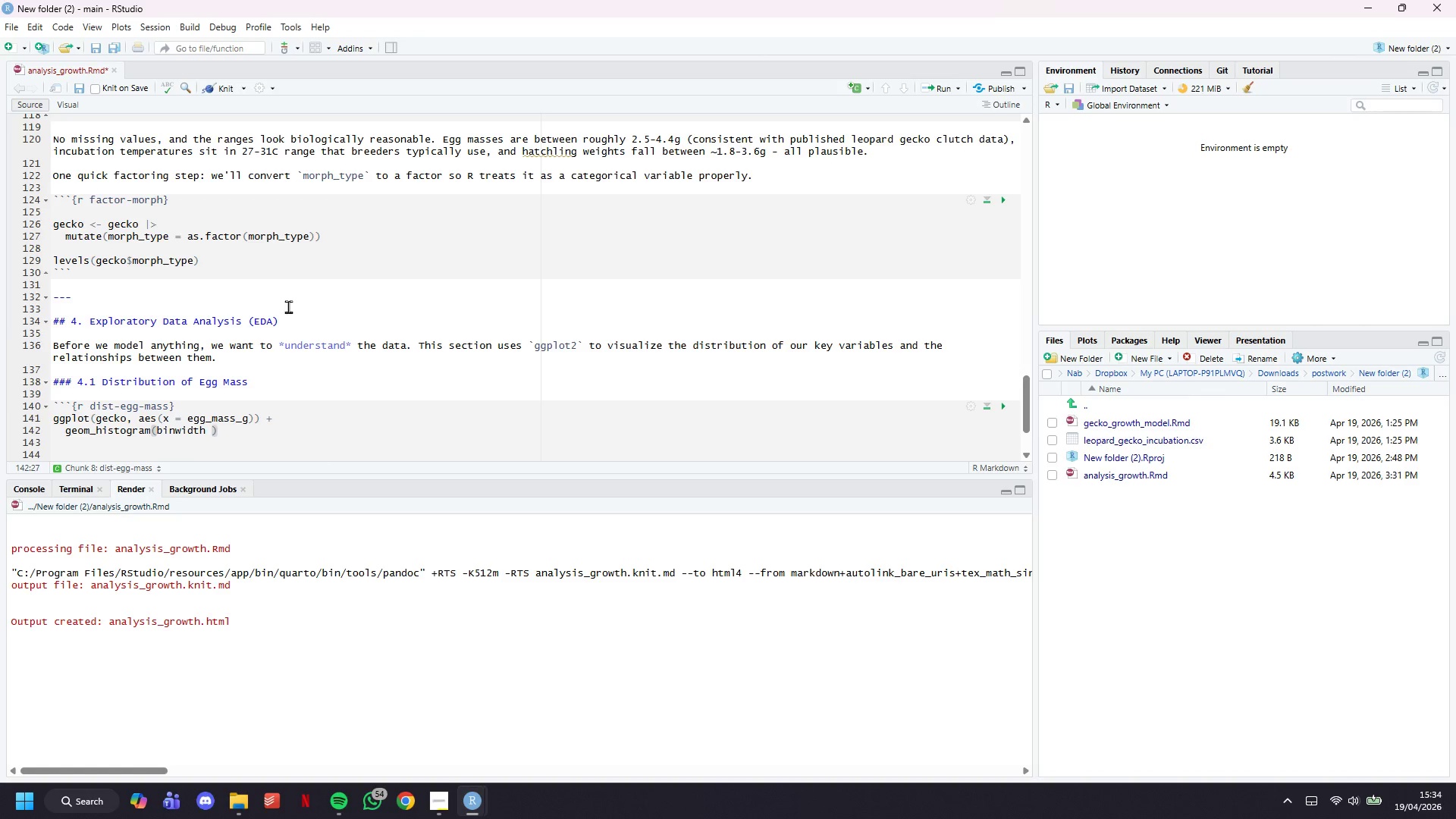 
wait(9.56)
 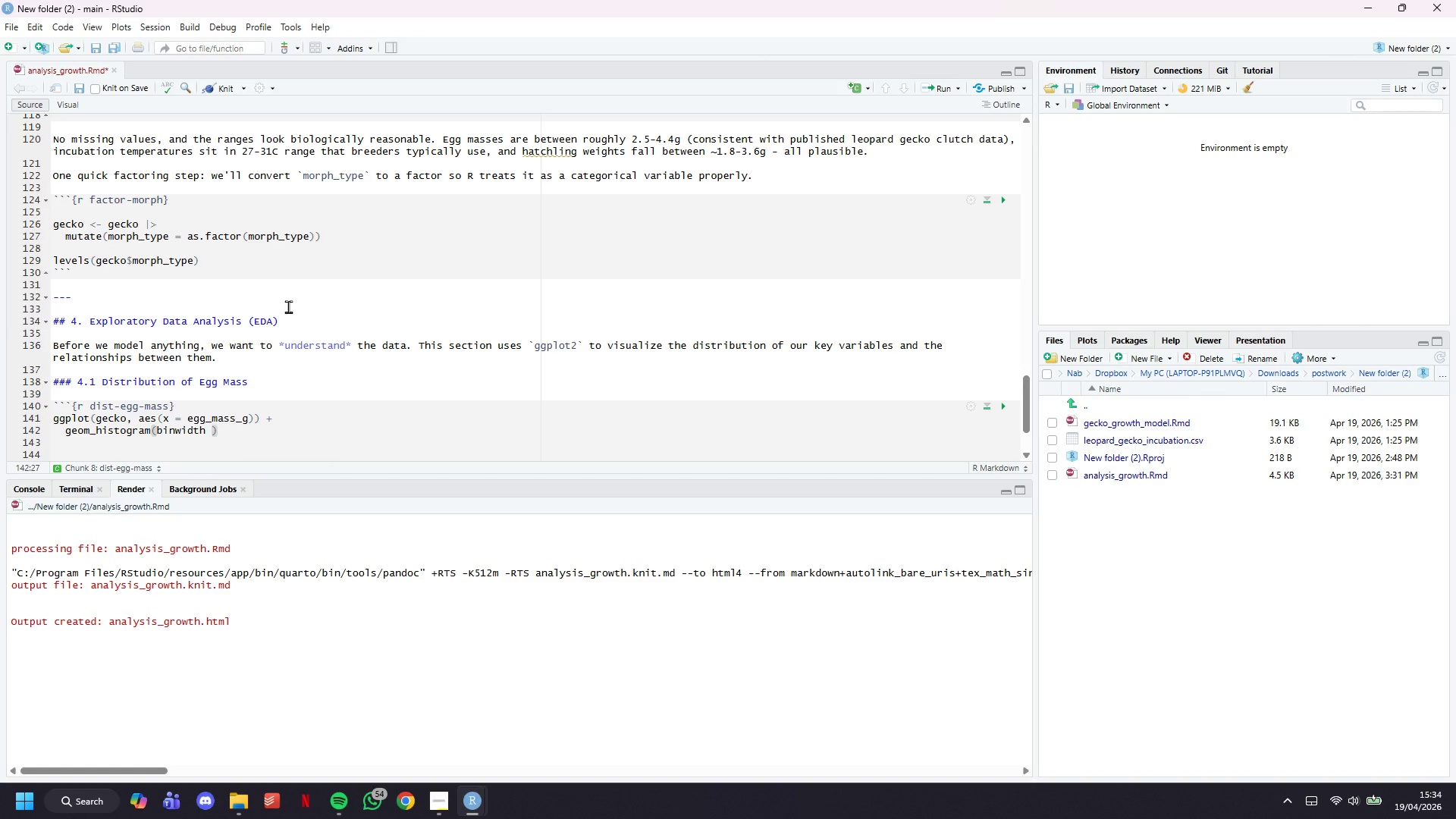 
key(Minus)
 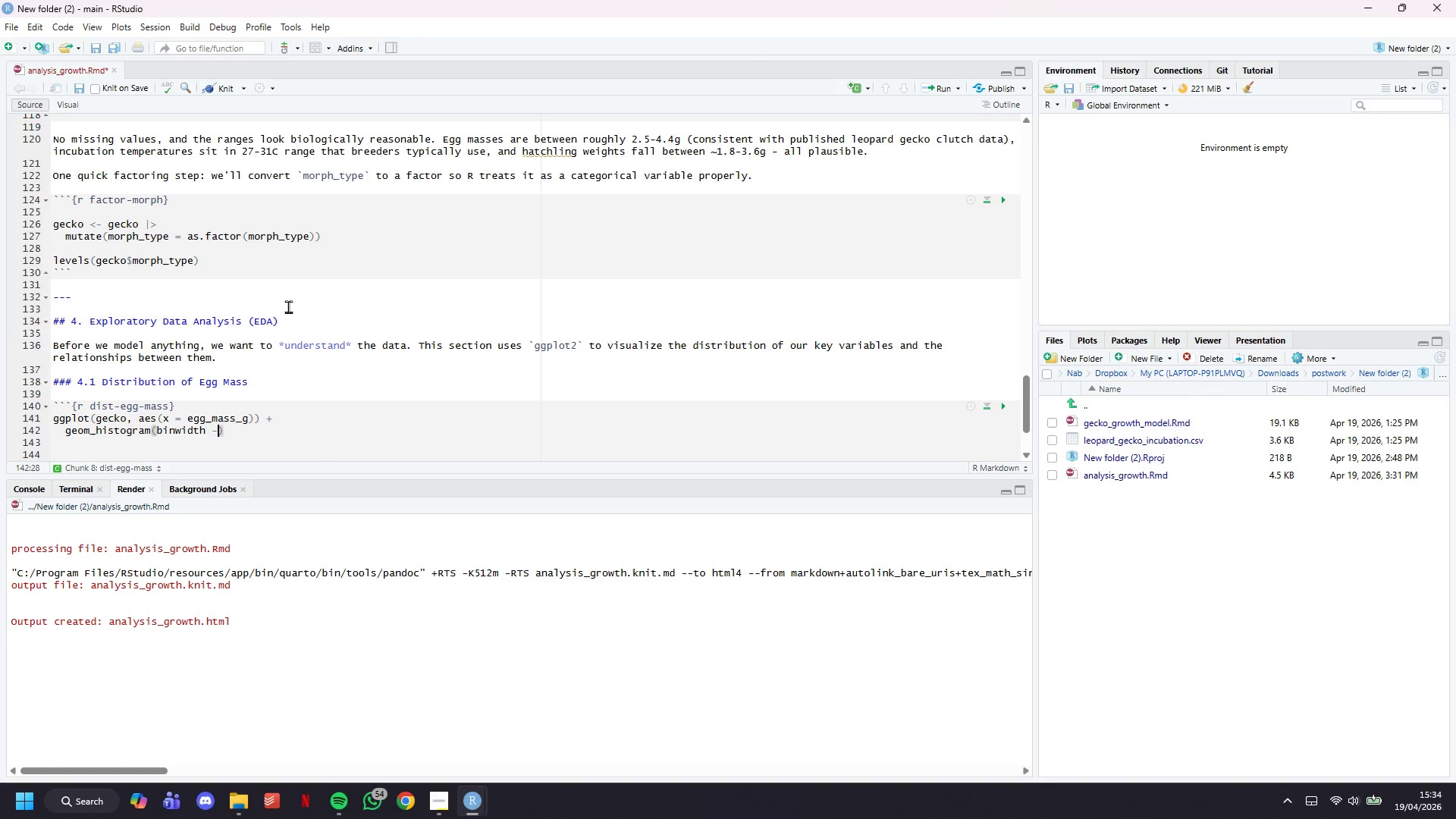 
key(Backspace)
 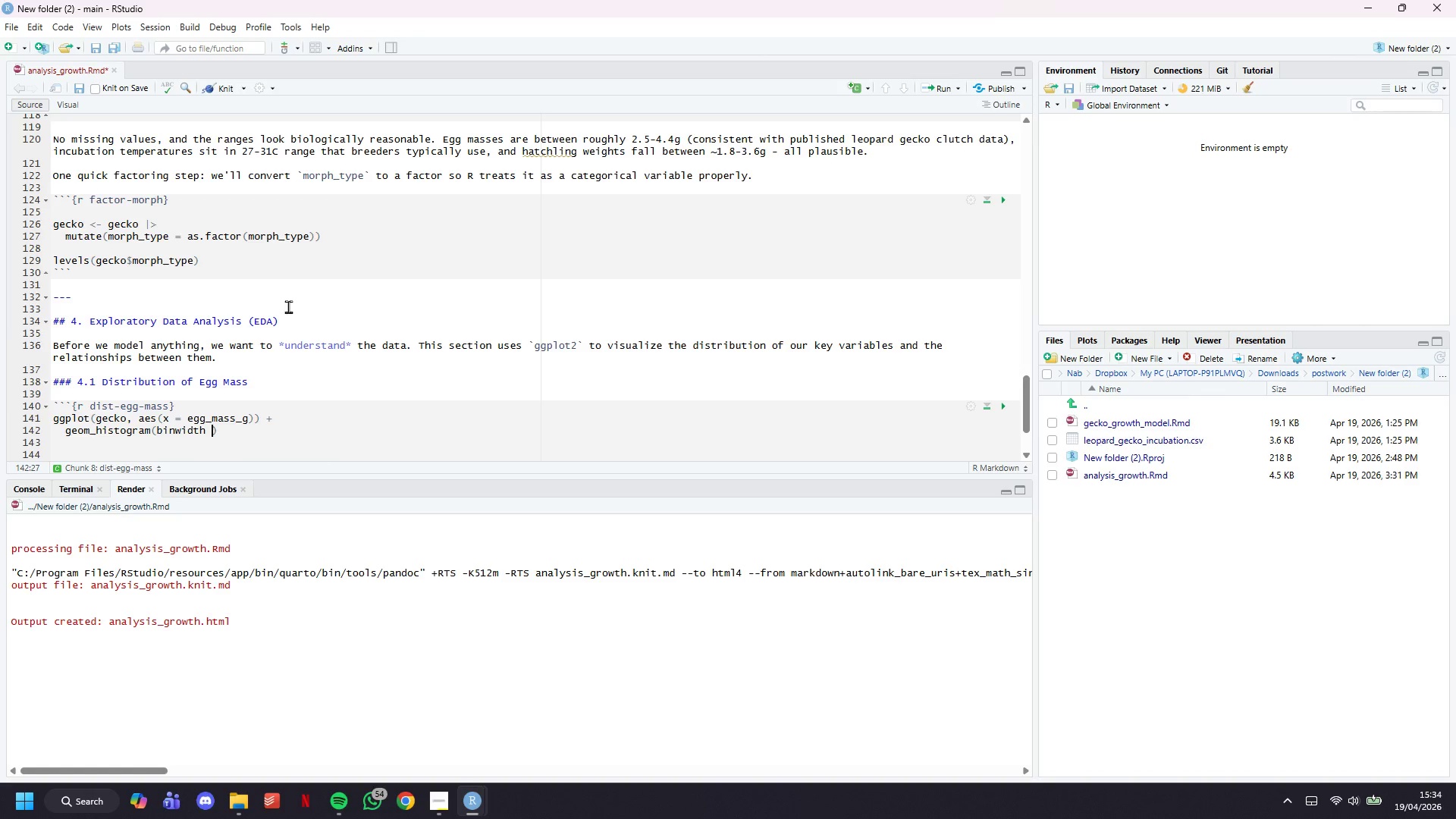 
key(Equal)
 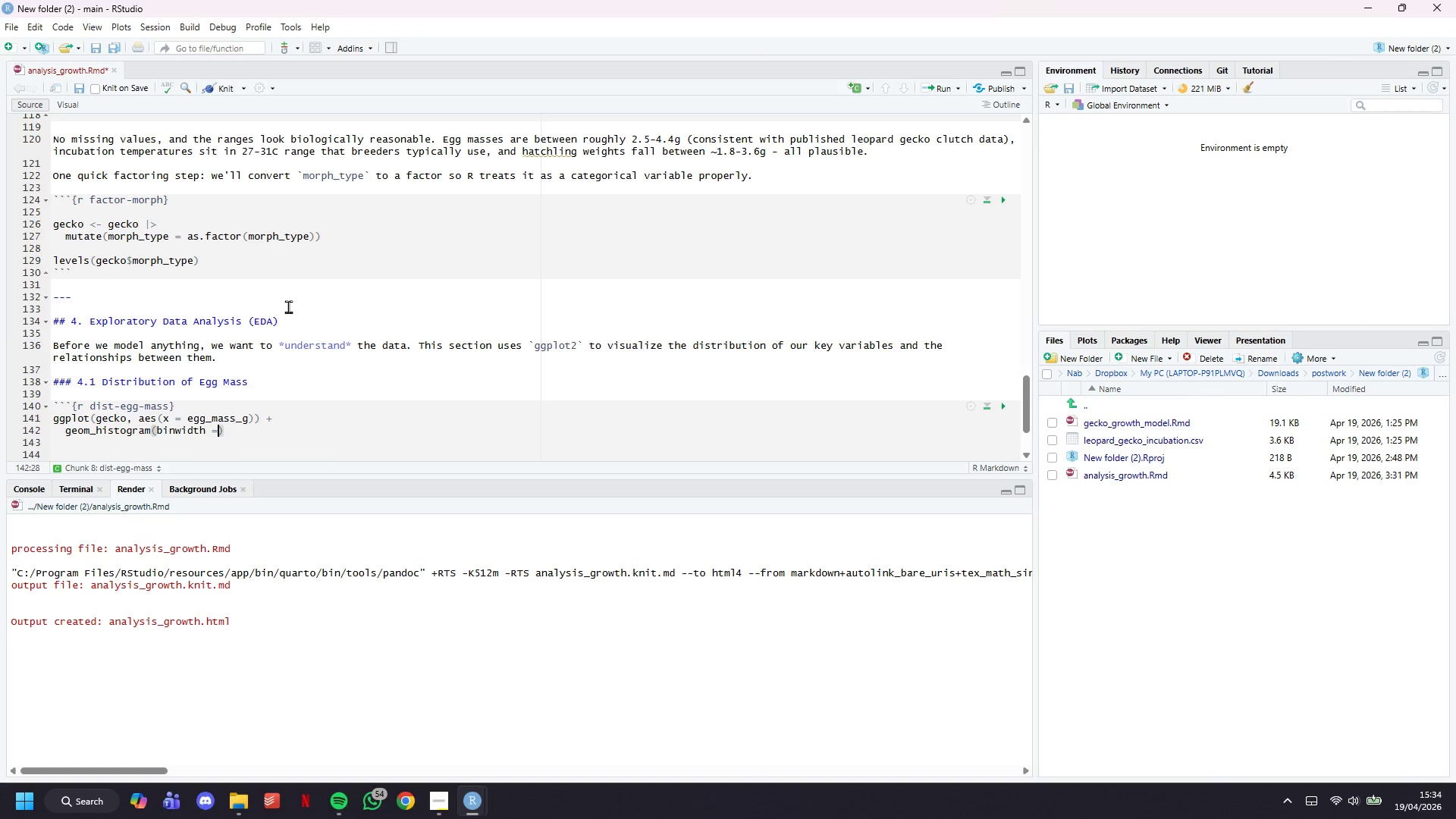 
key(Space)
 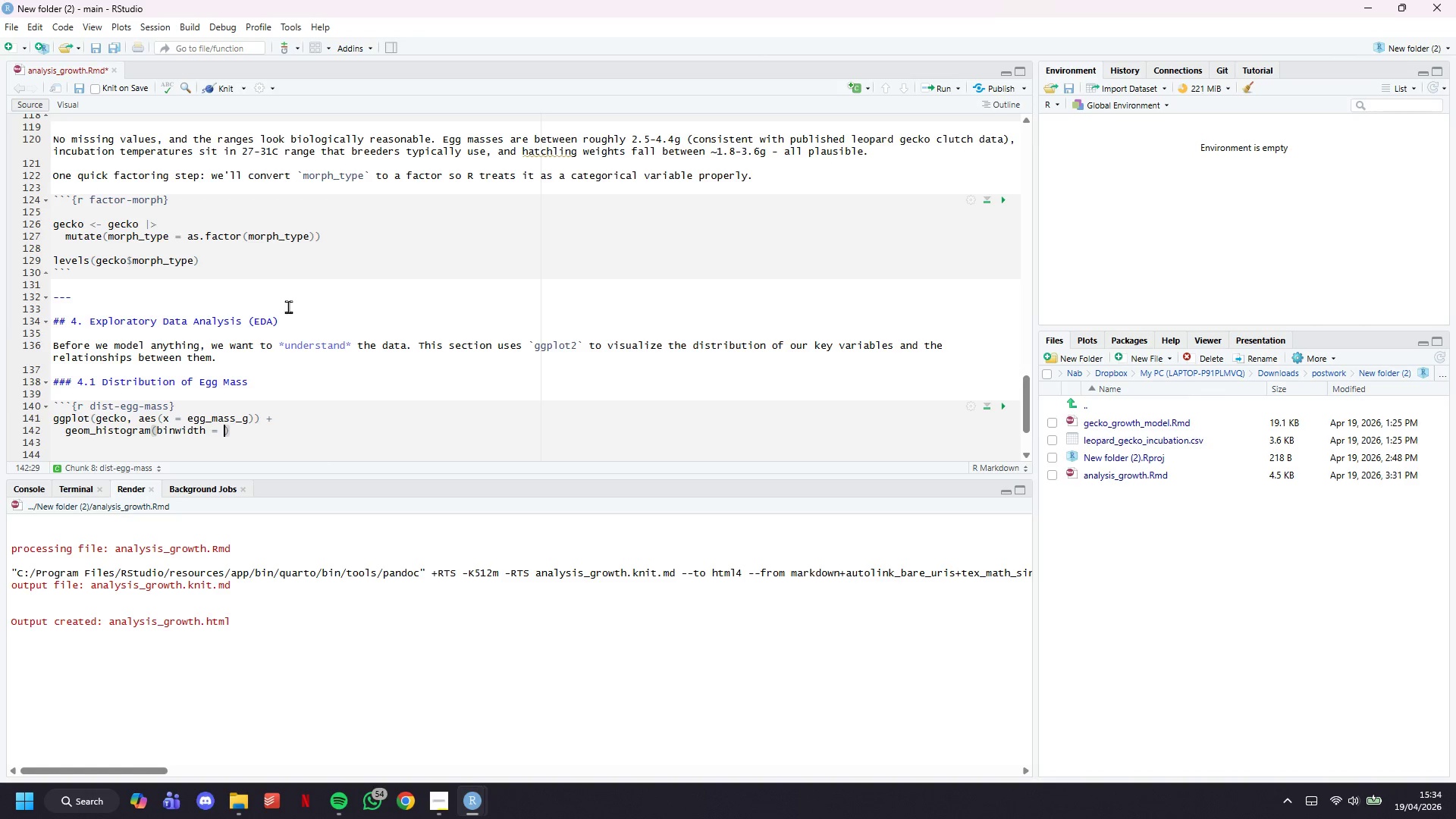 
key(0)
 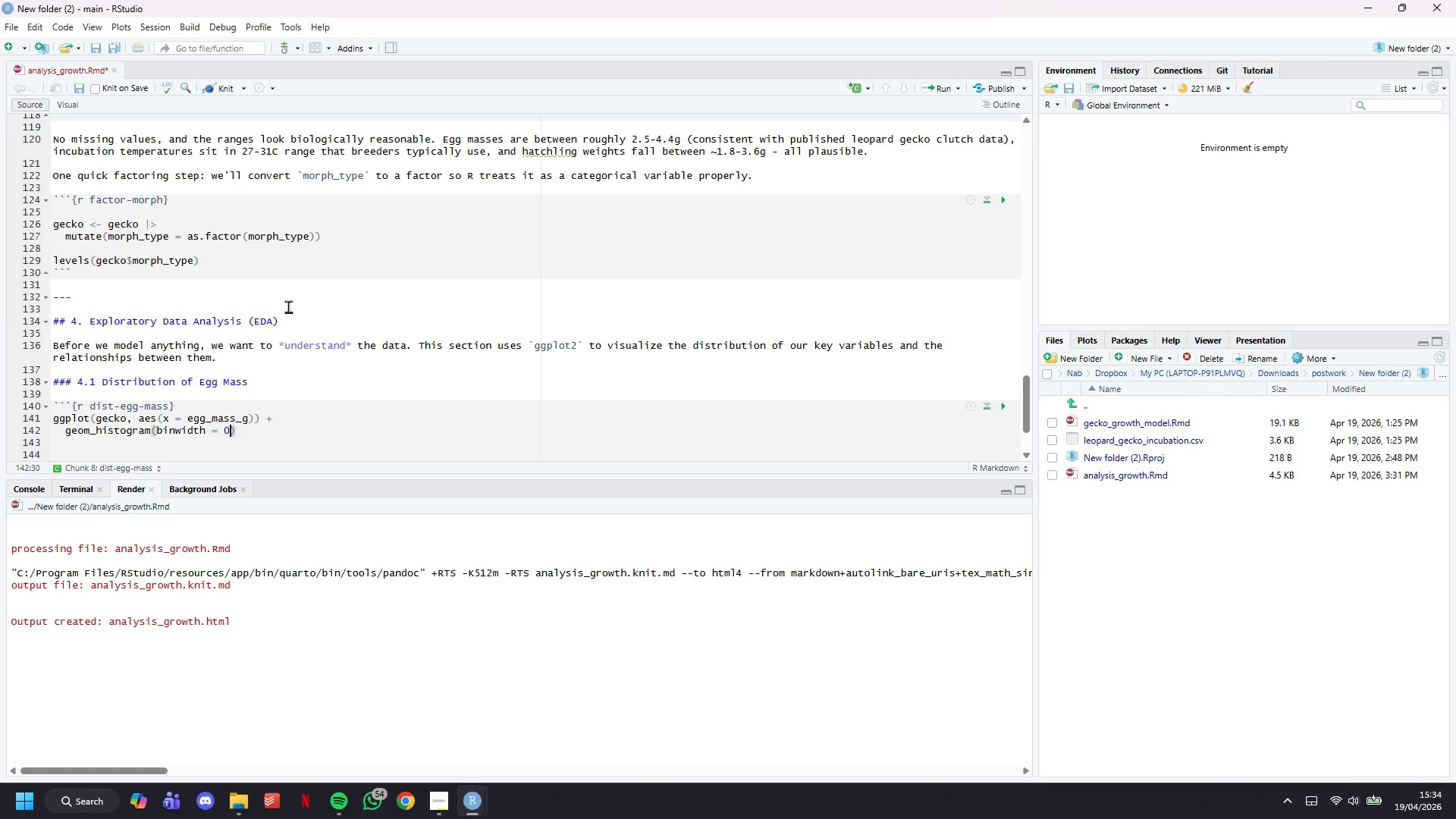 
key(Period)
 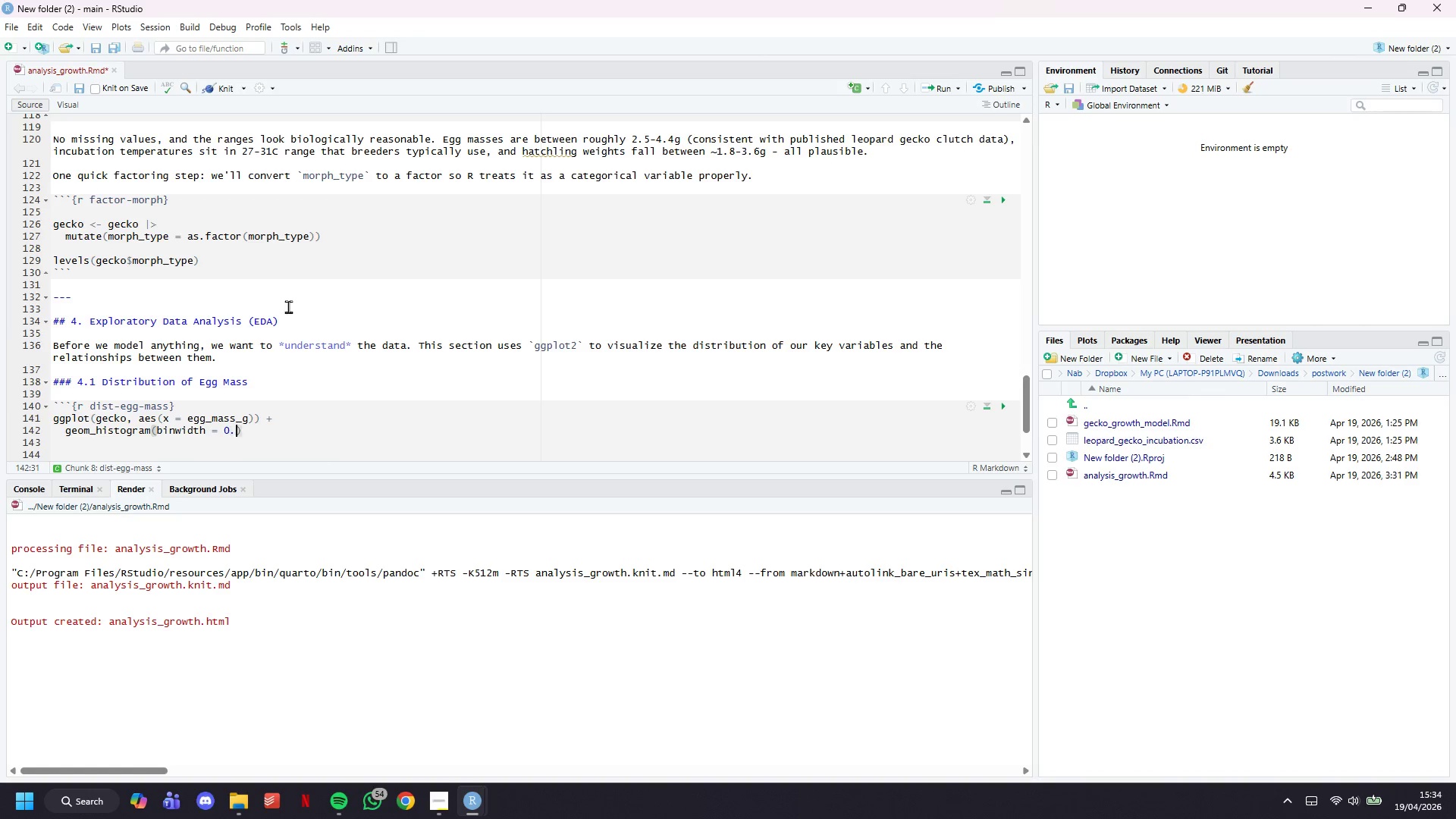 
key(1)
 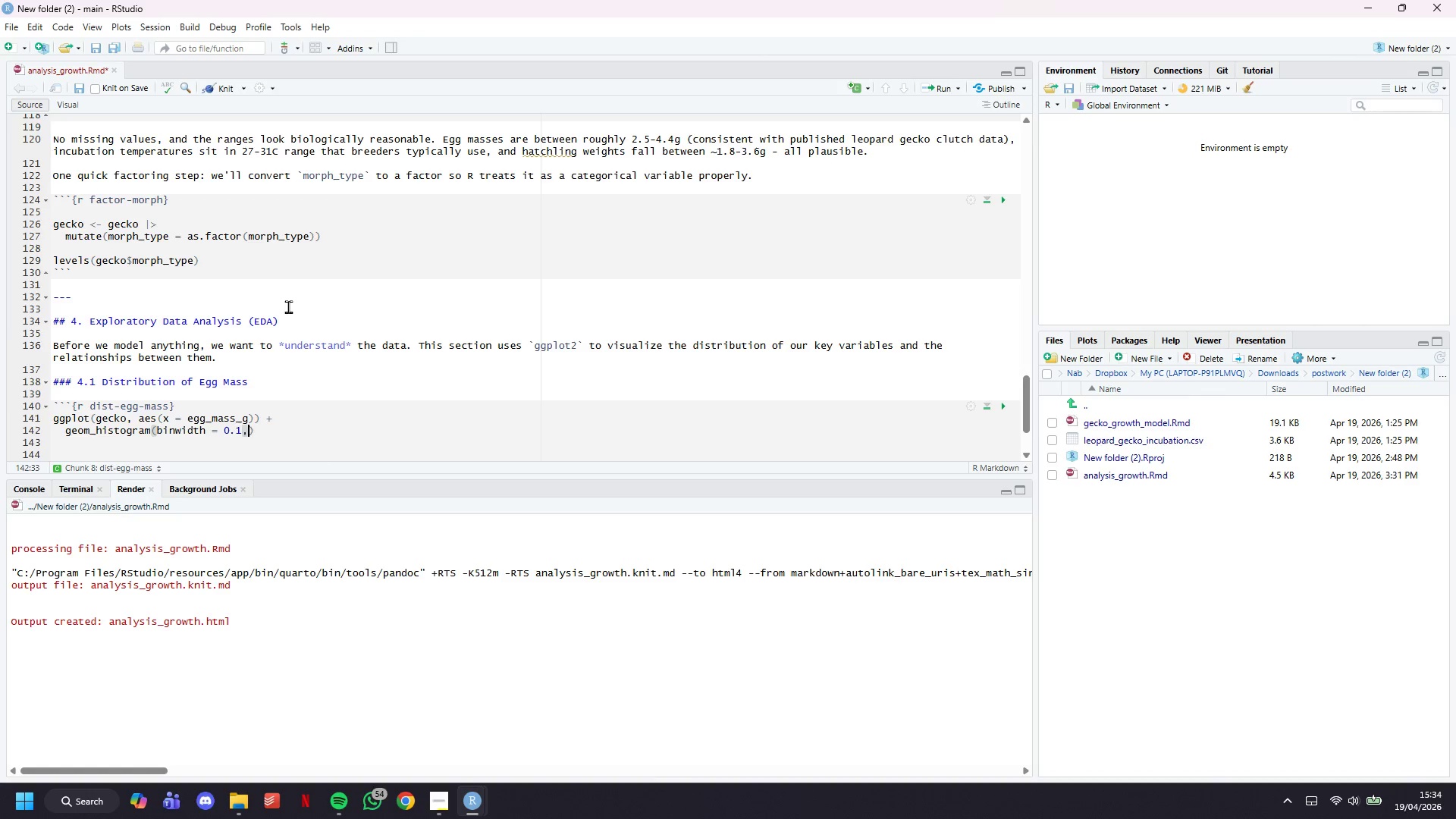 
key(Comma)
 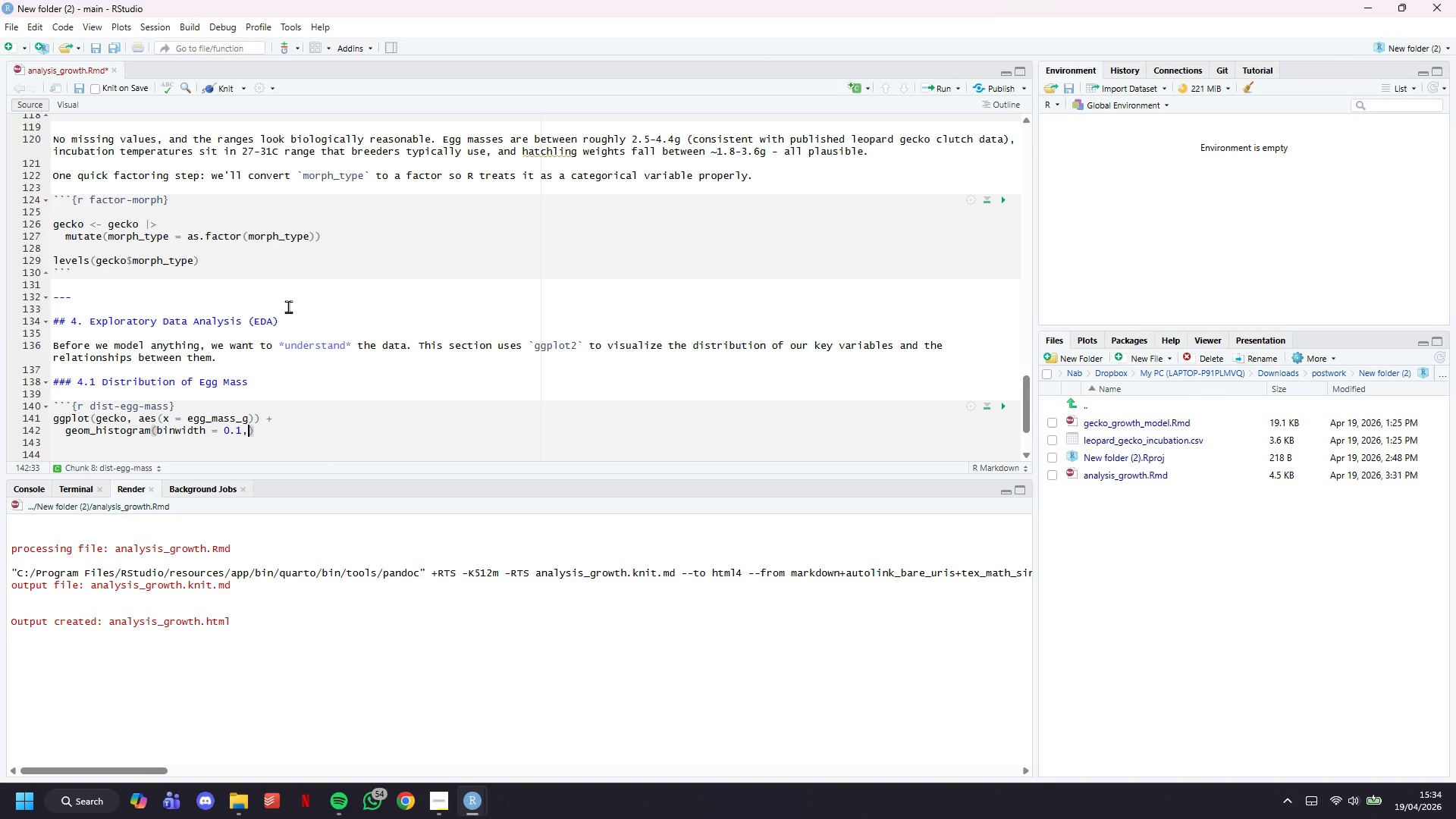 
key(Space)
 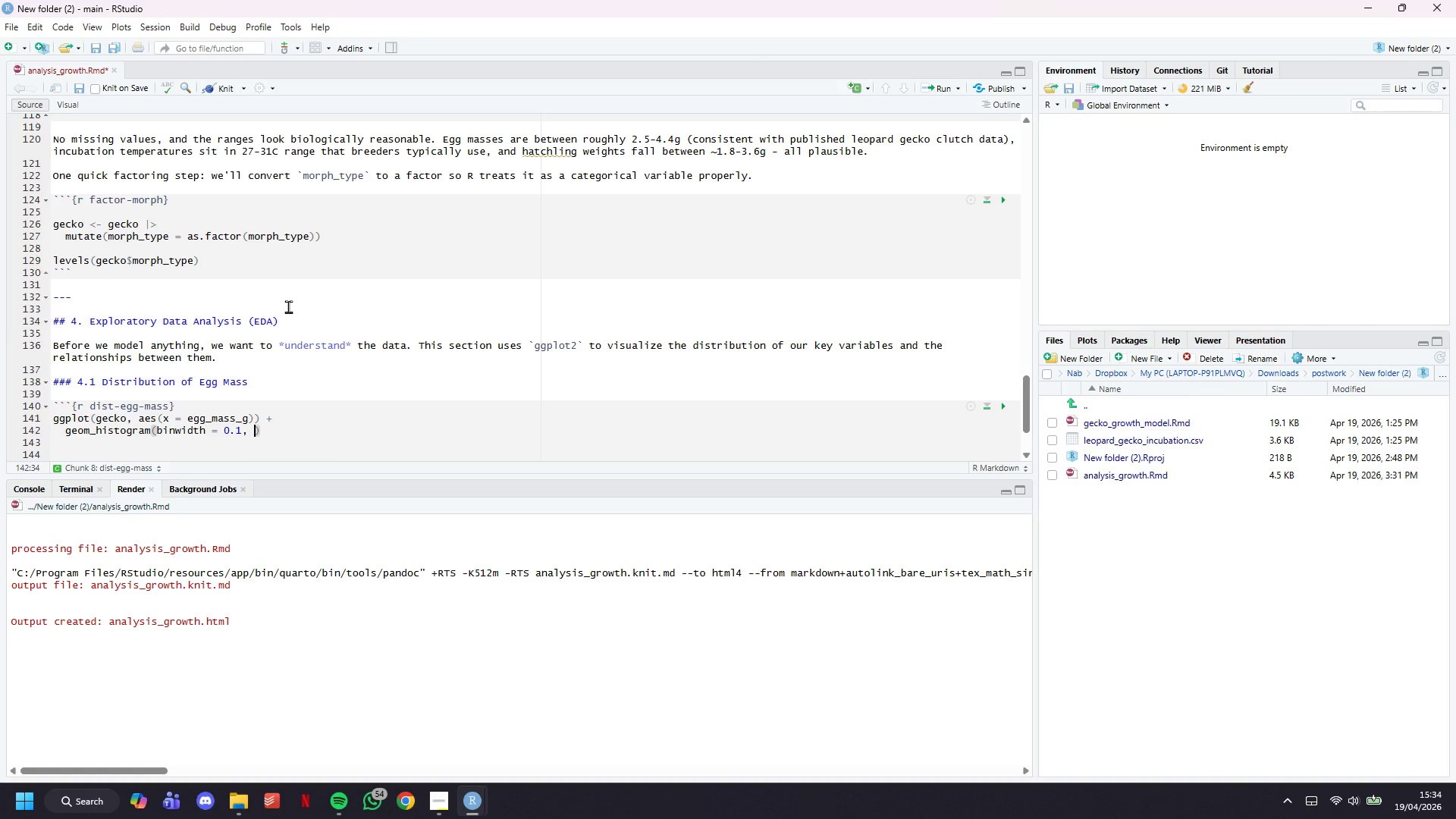 
type(fill = "#)
 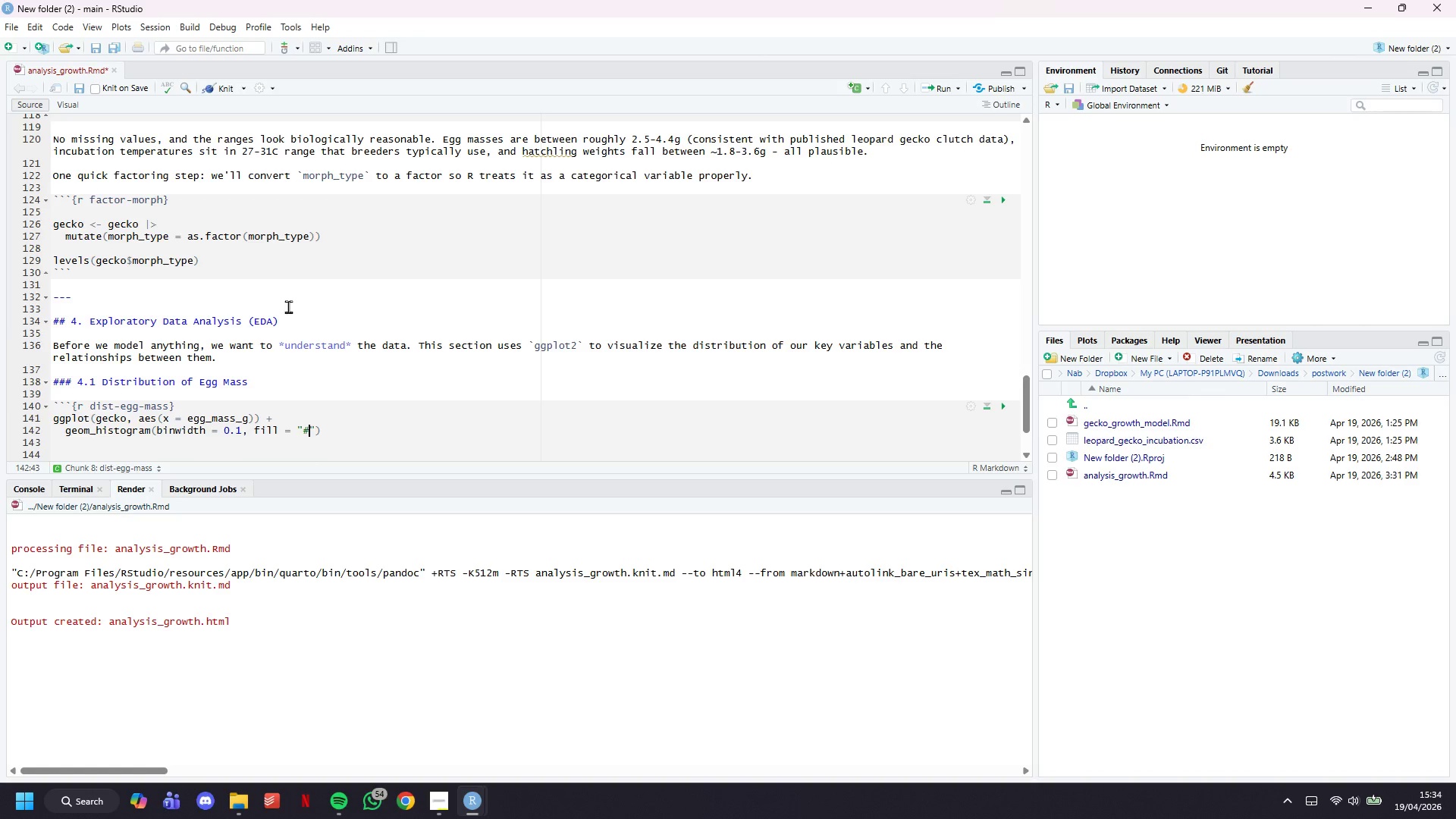 
wait(5.16)
 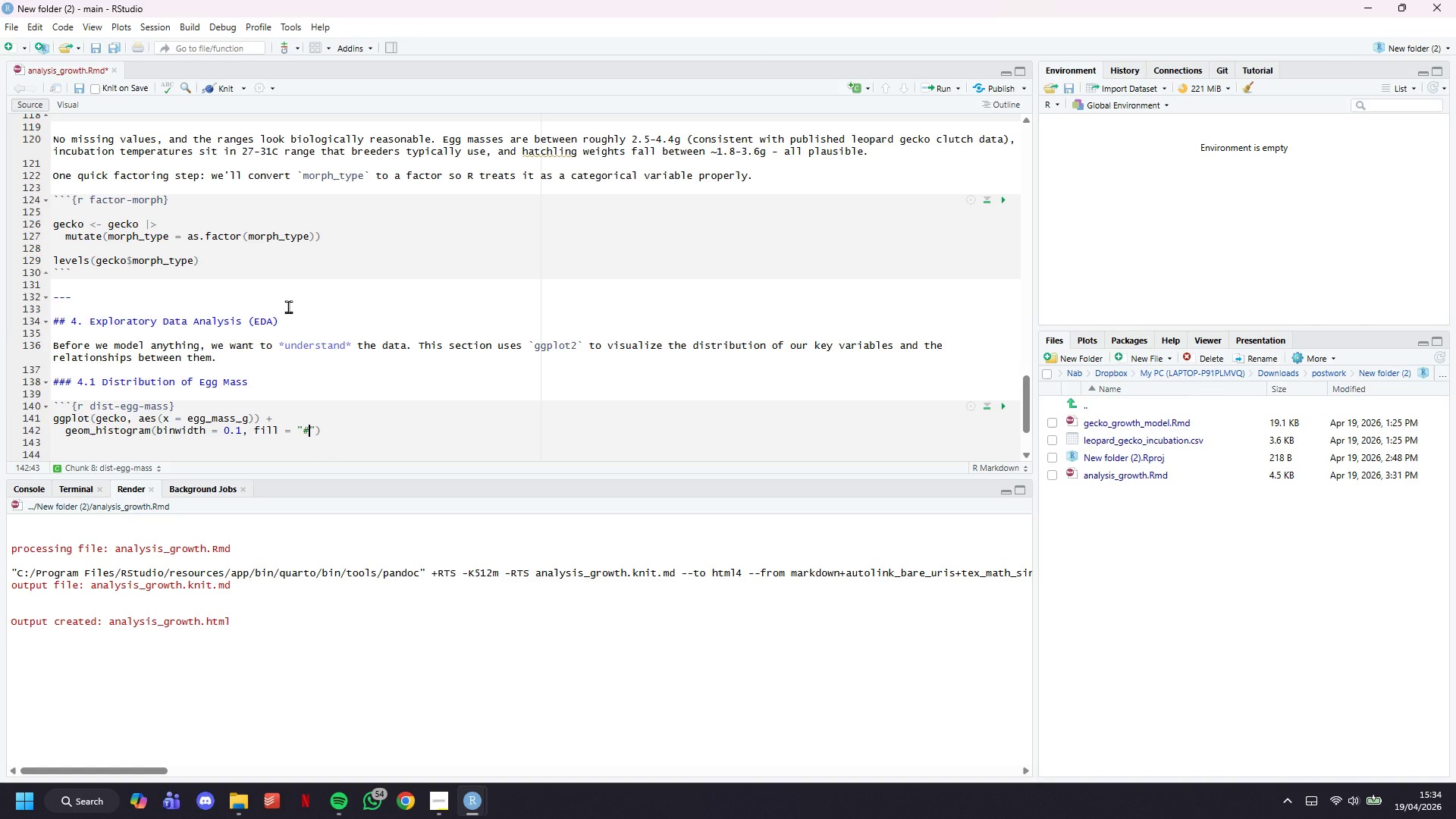 
type(4C9)
 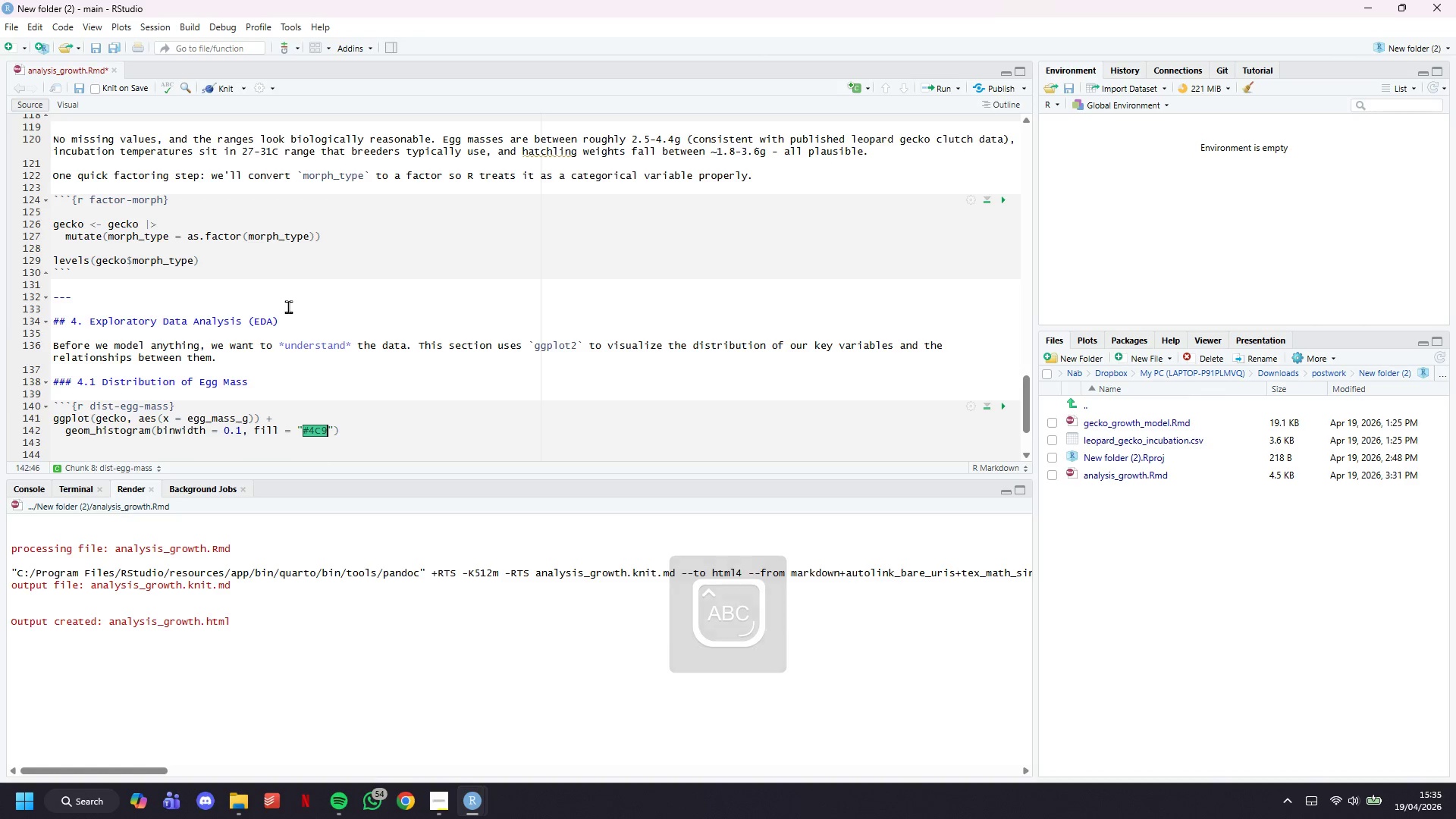 
type(A6B)
 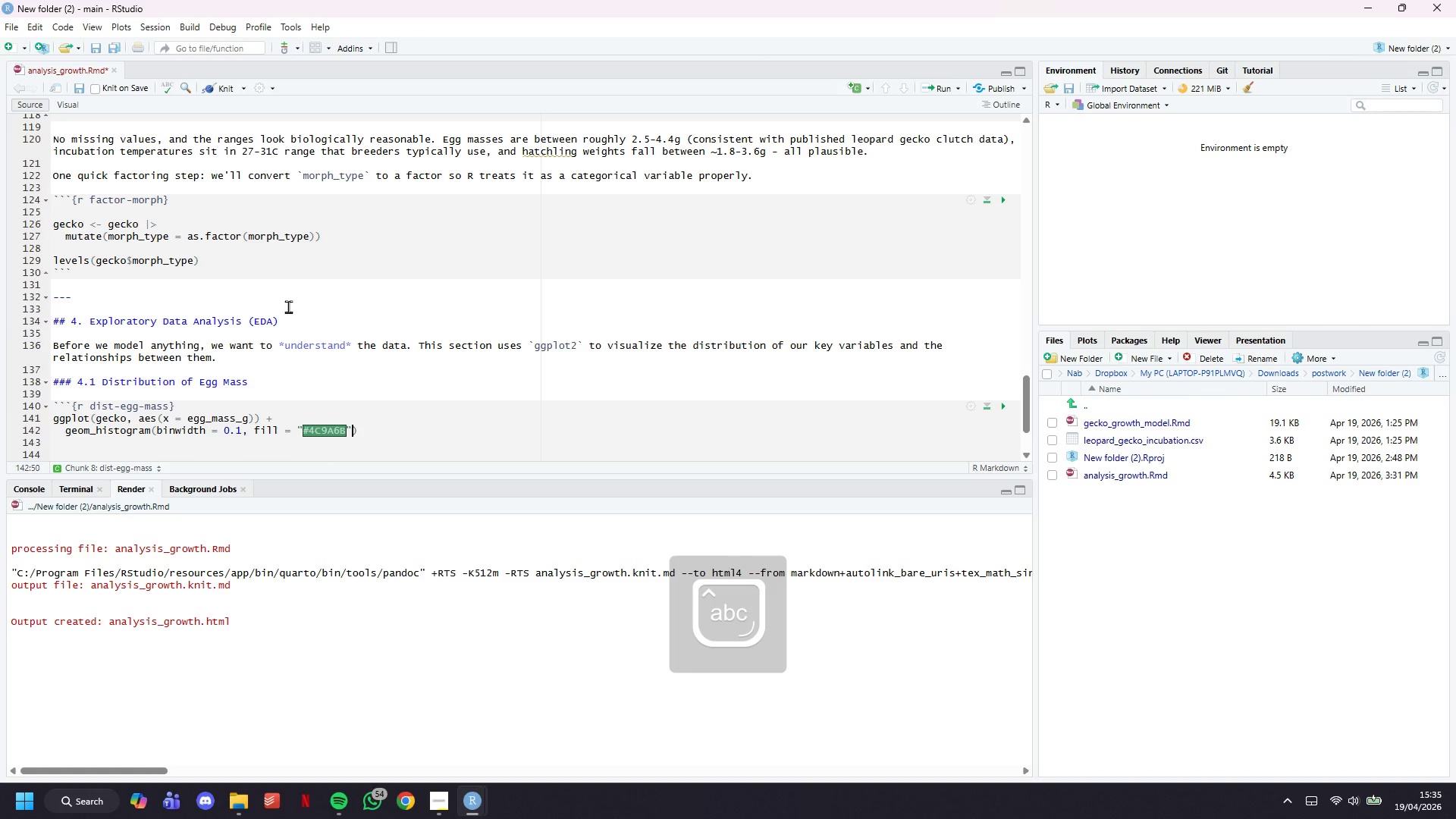 
key(ArrowRight)
 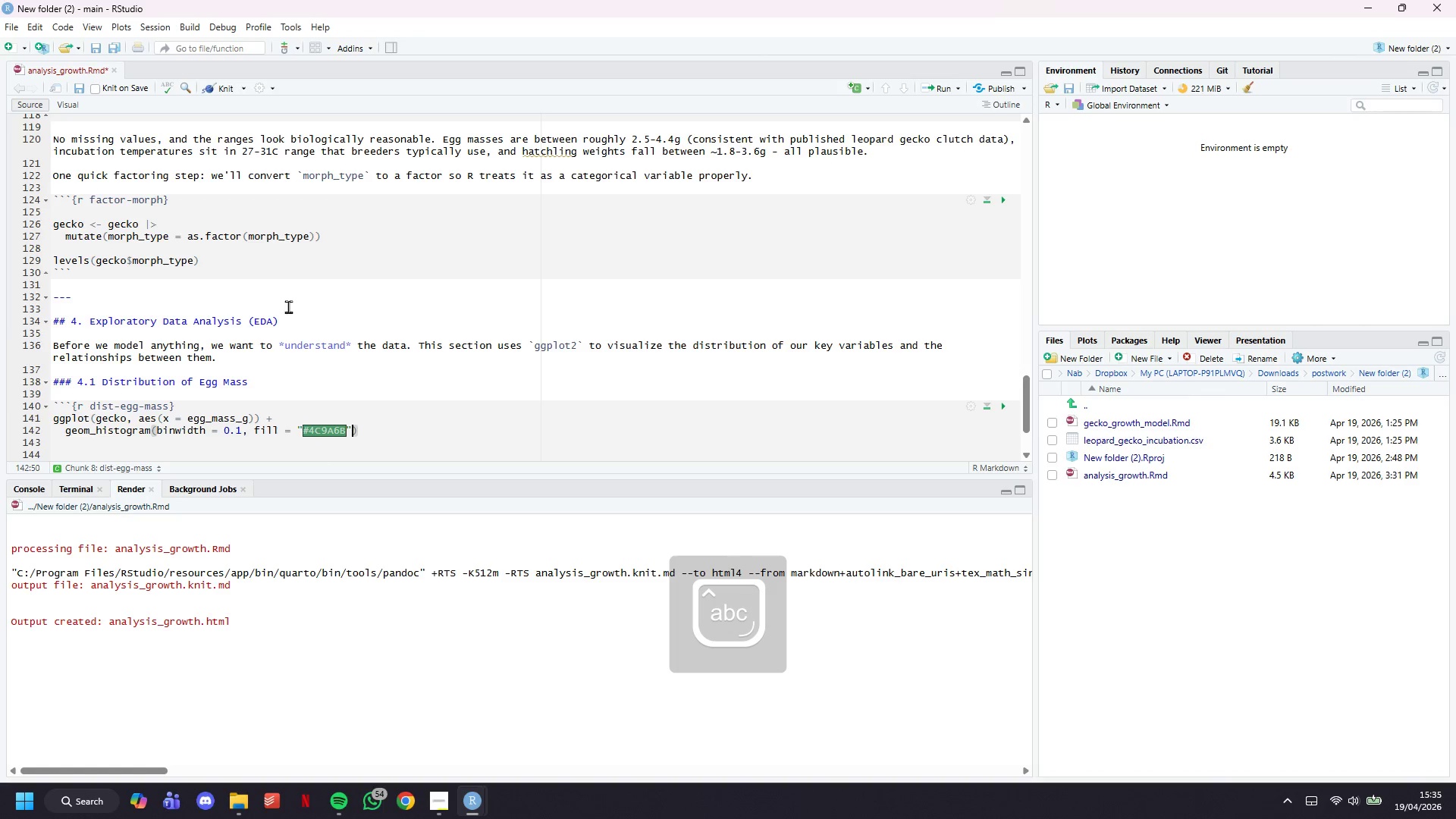 
type(, color = "wi)
key(Backspace)
type(hite)
 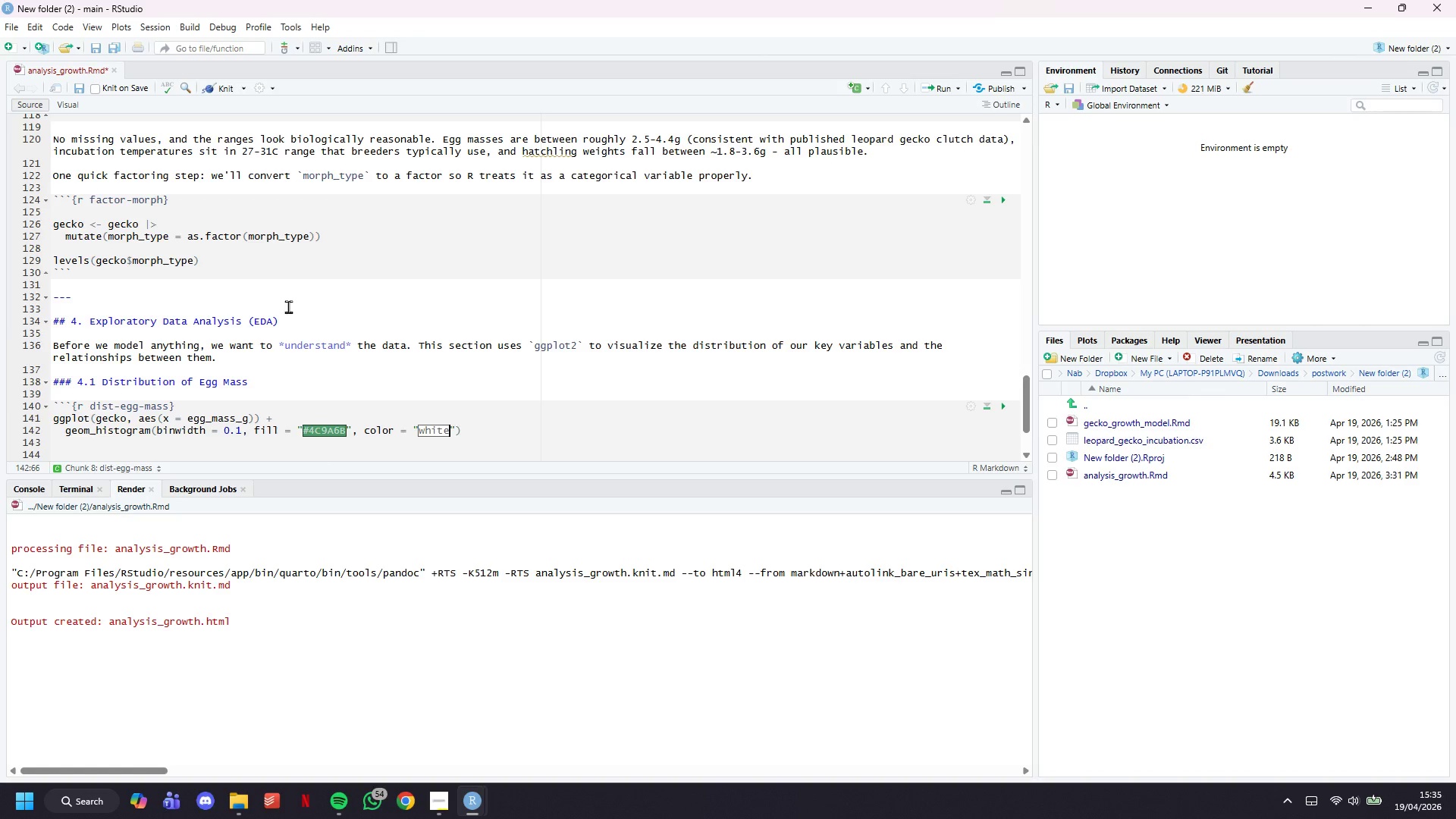 
key(ArrowRight)
 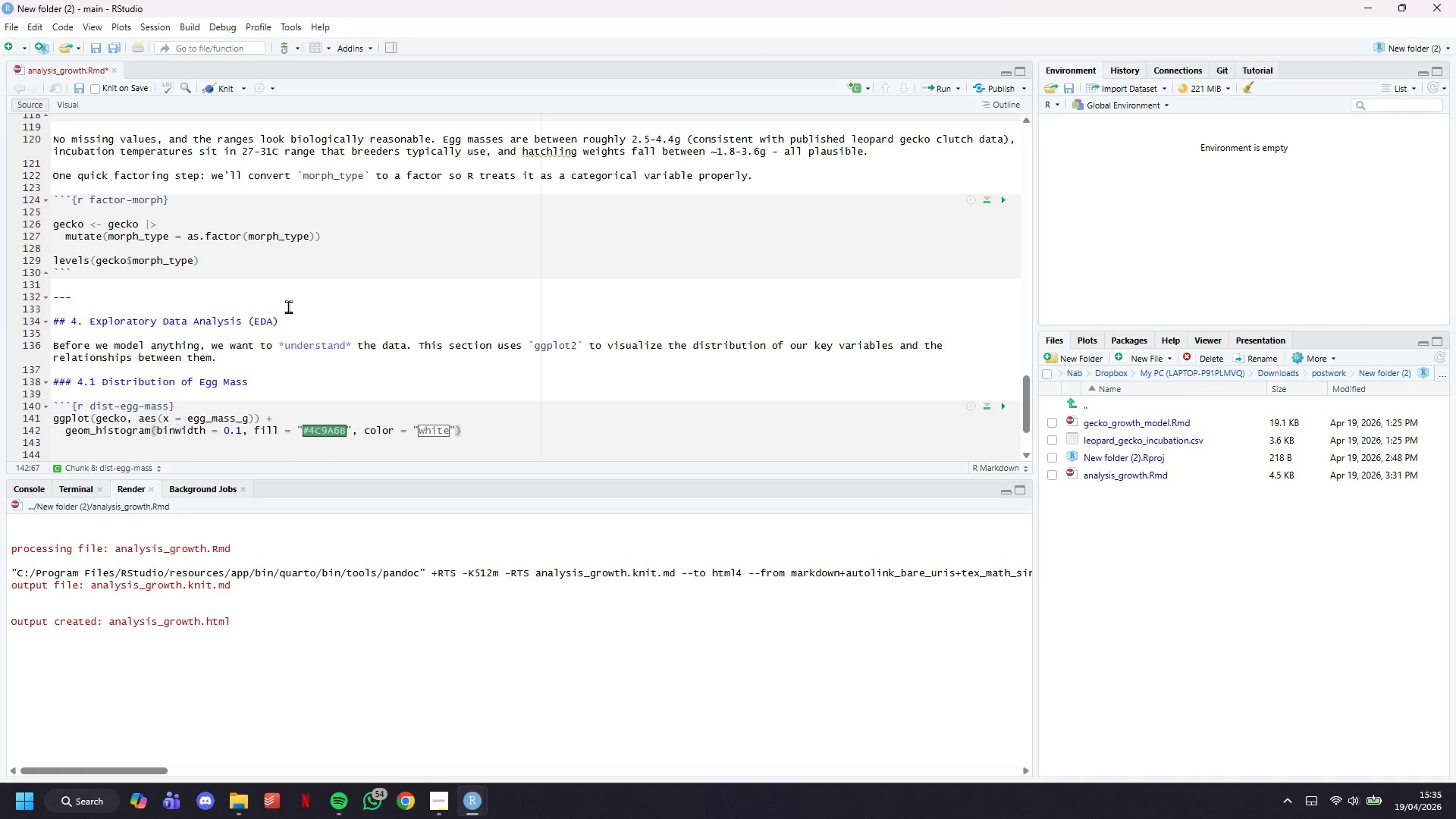 
type(, alpha = 0.85)
 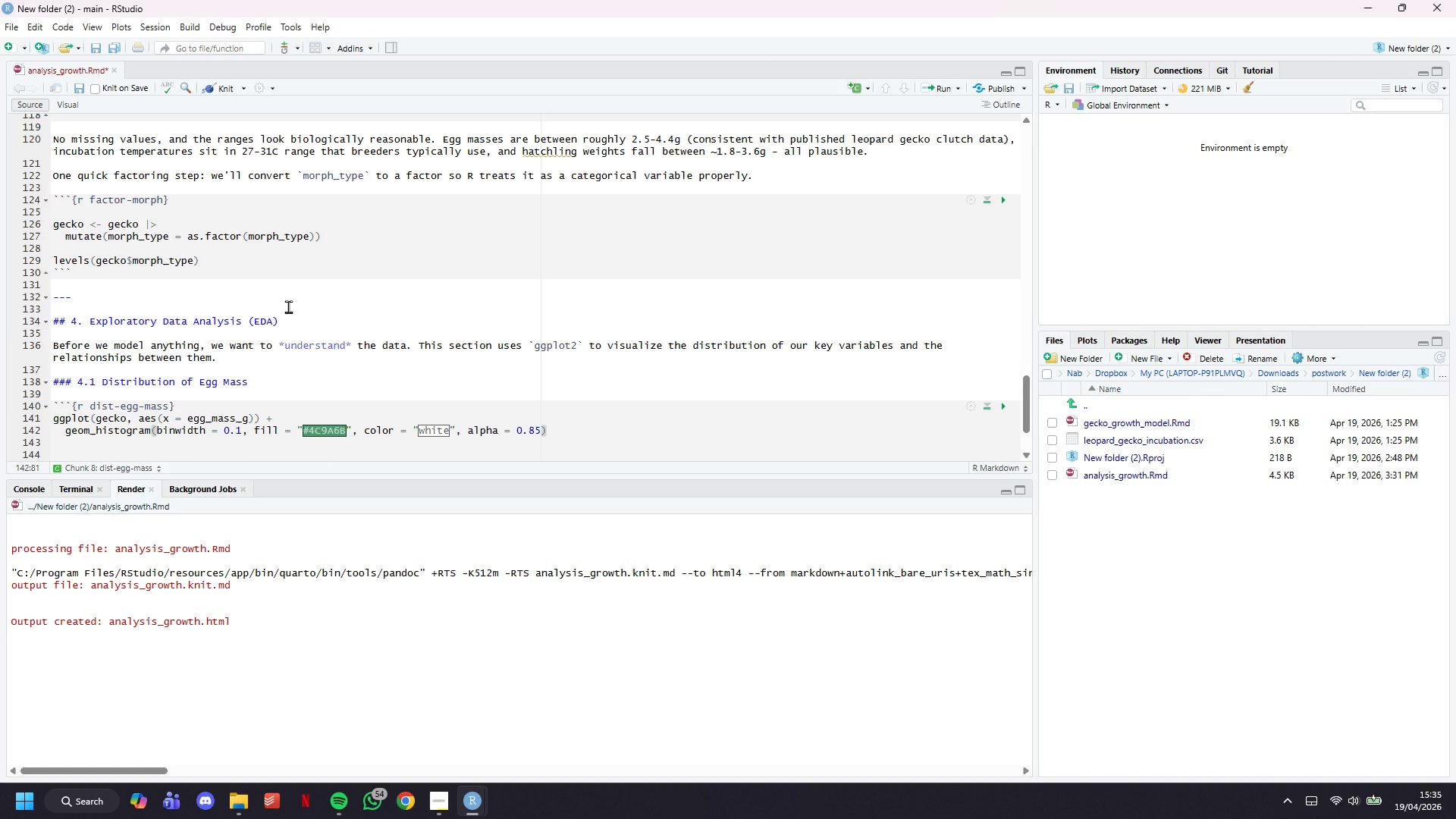 
key(ArrowRight)
 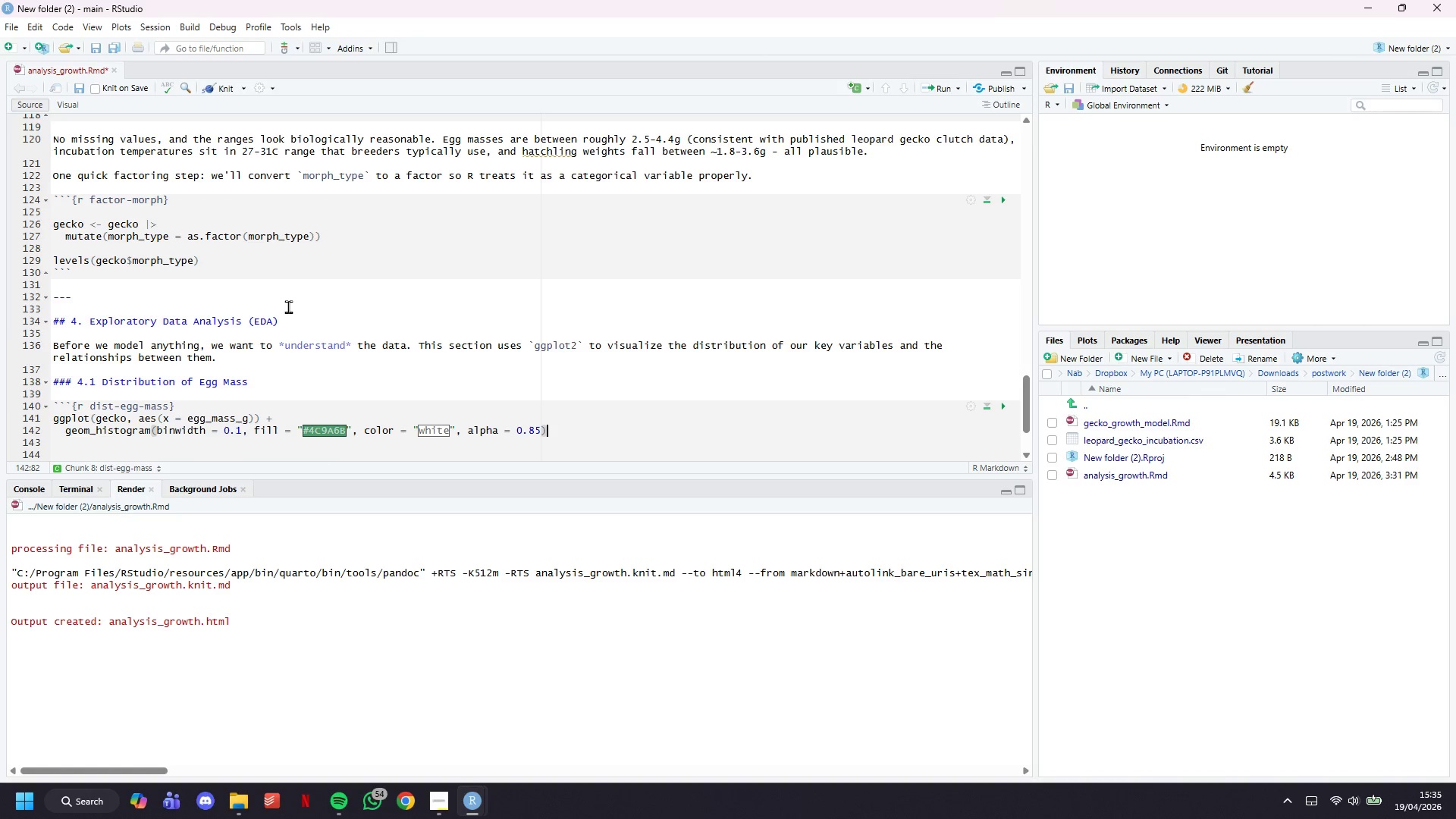 
key(Space)
 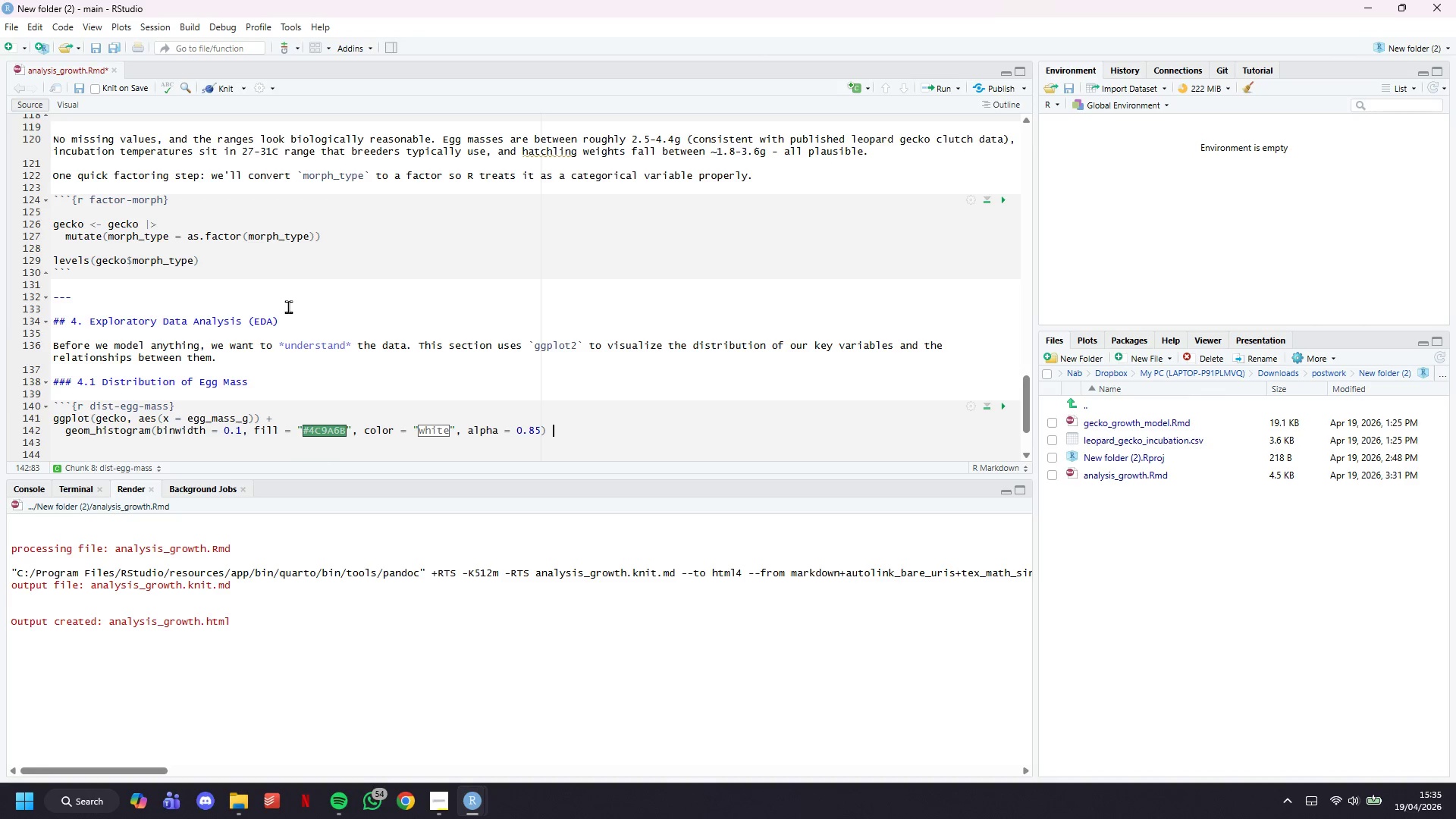 
key(Shift+ShiftLeft)
 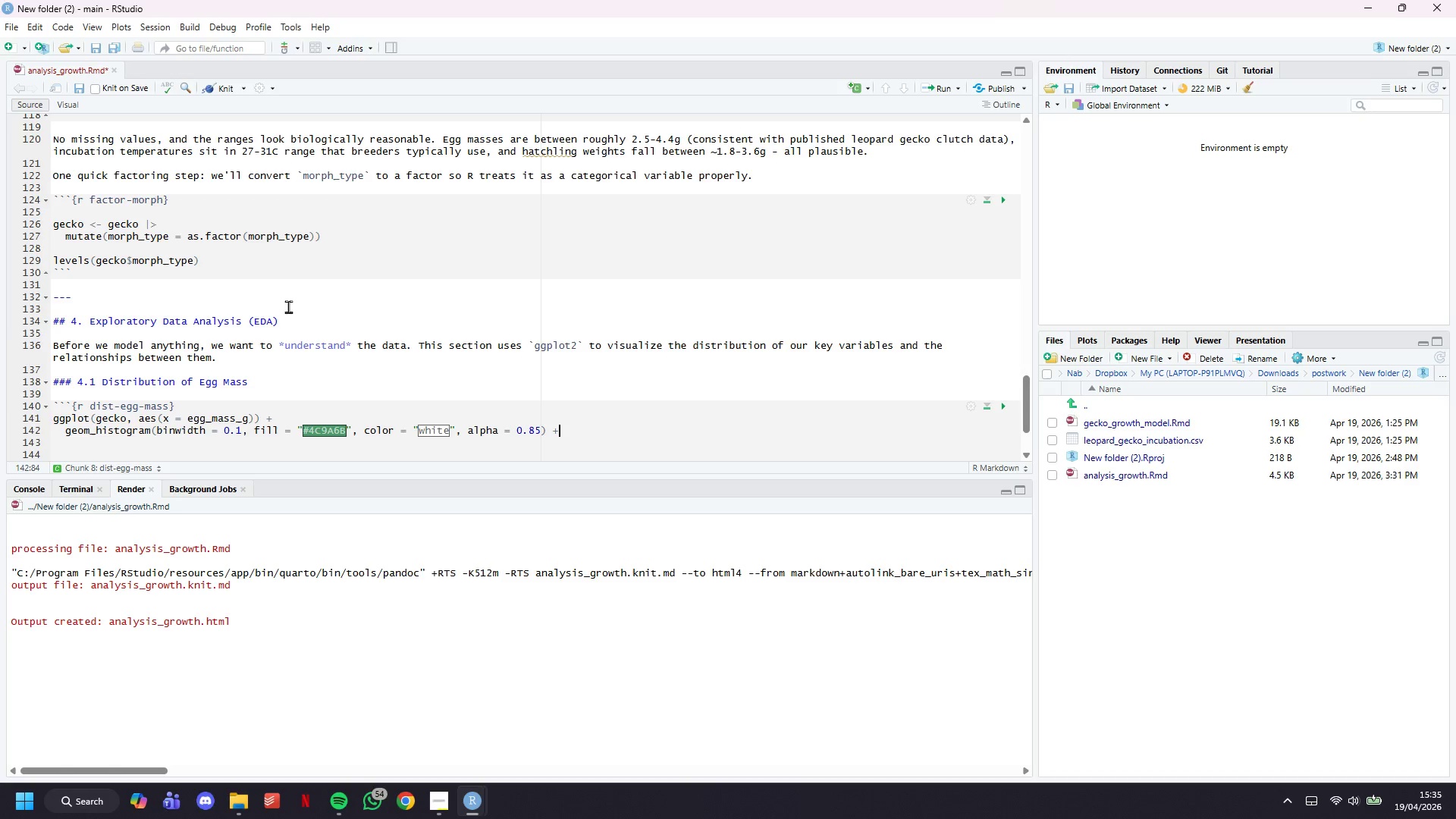 
key(Shift+Equal)
 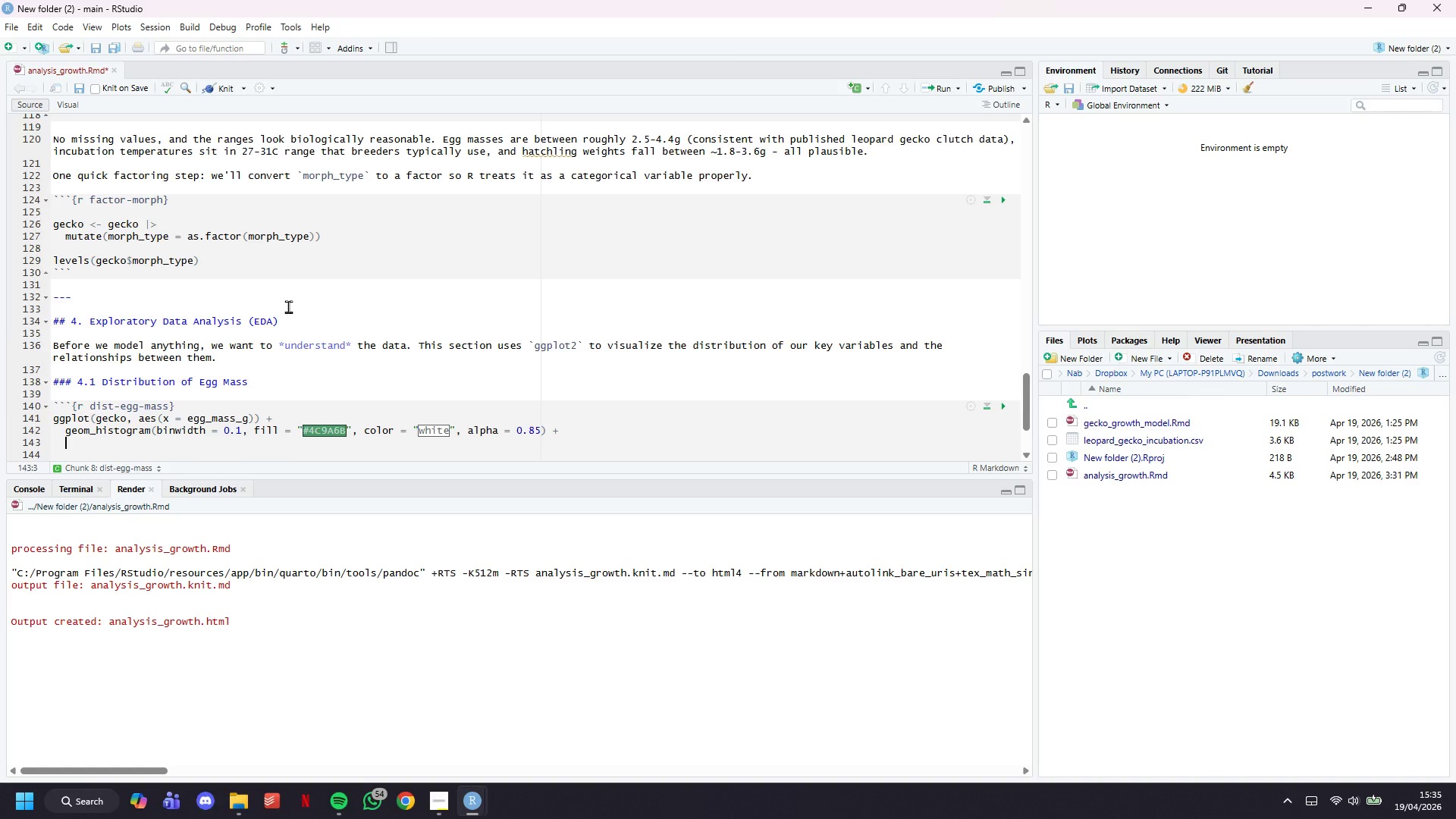 
key(Enter)
 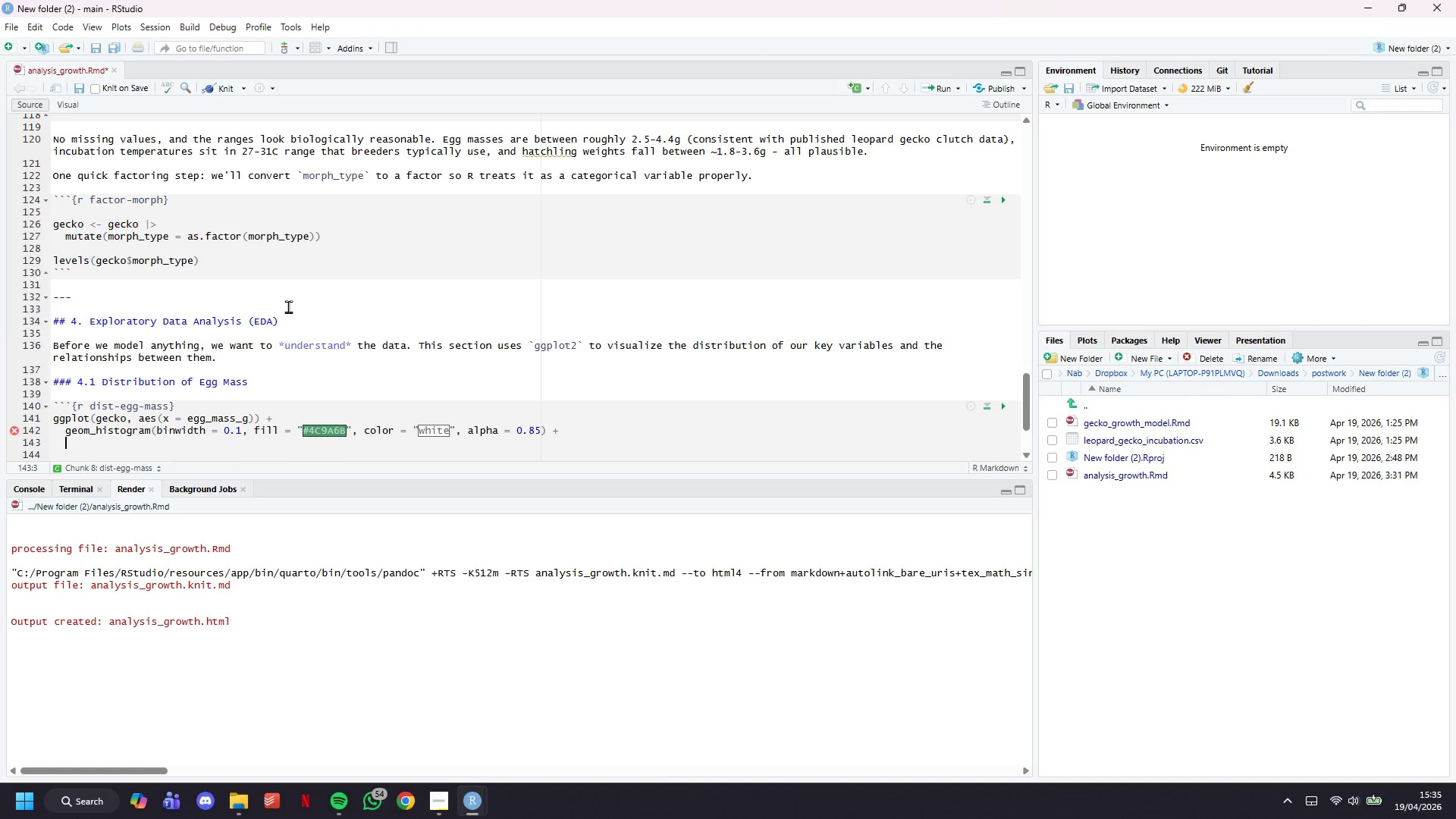 
type(geom_vline(aes(xintercept = mean(egg_mas_g)
 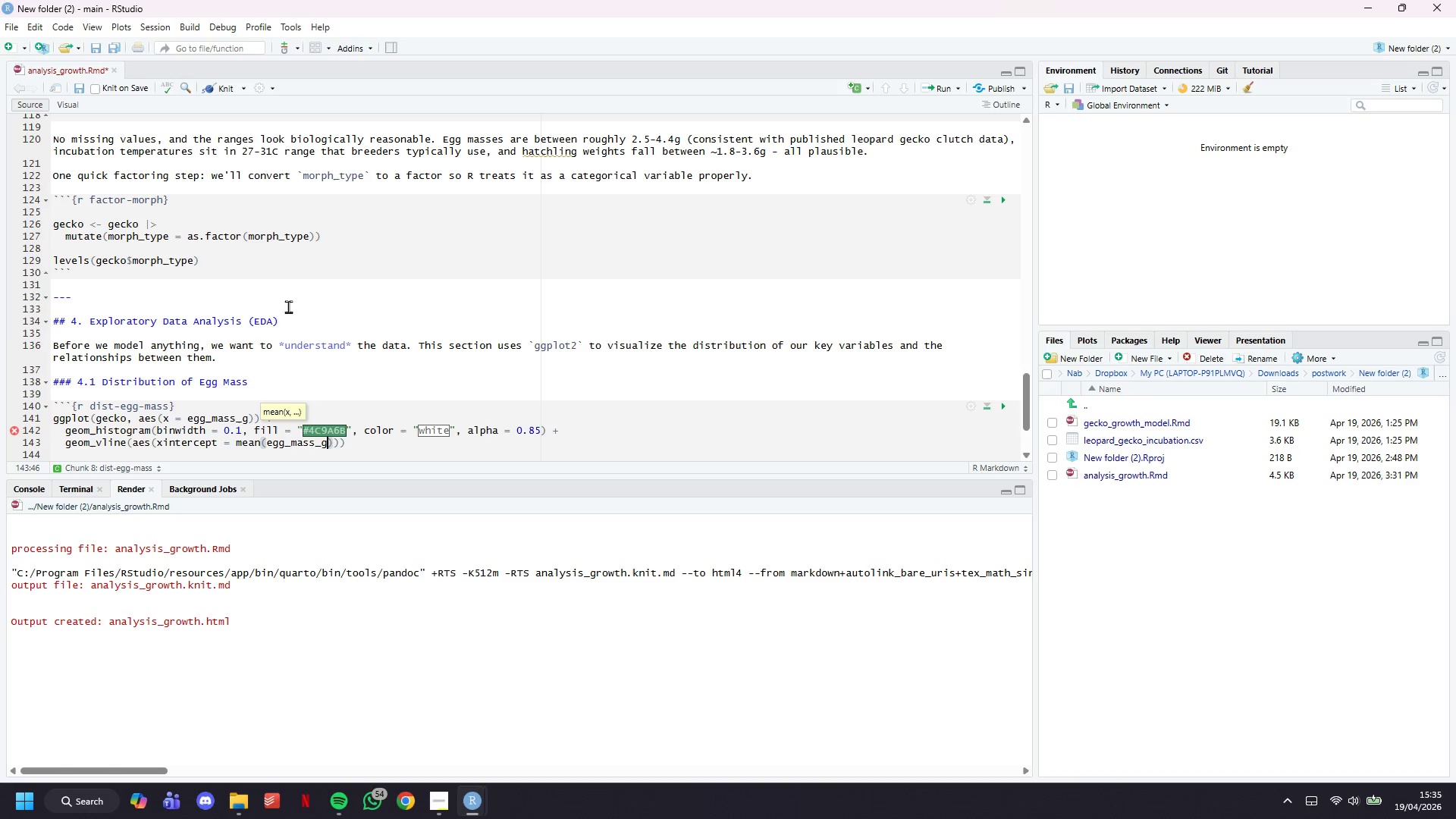 
key(ArrowRight)
 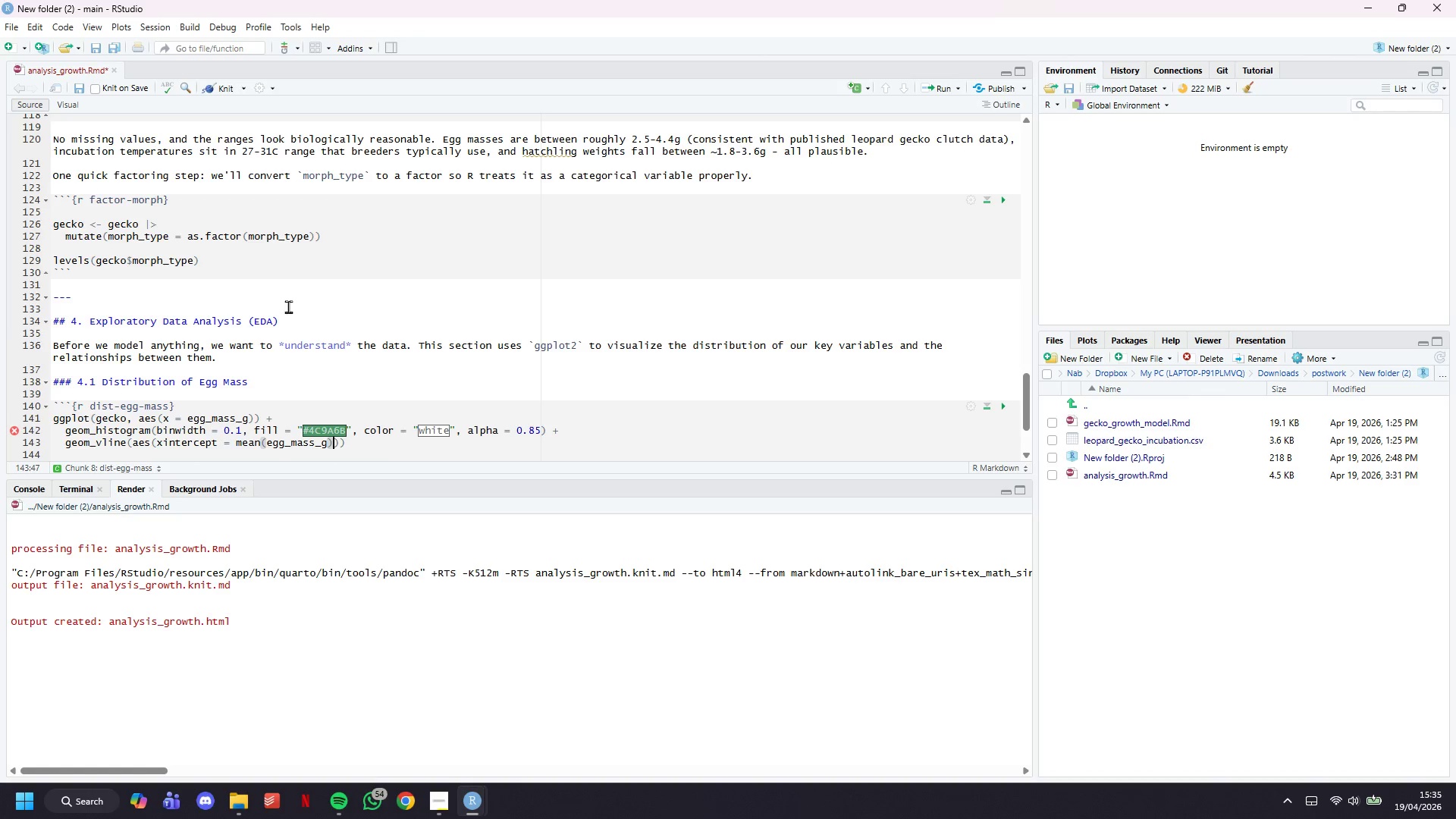 
key(ArrowRight)
 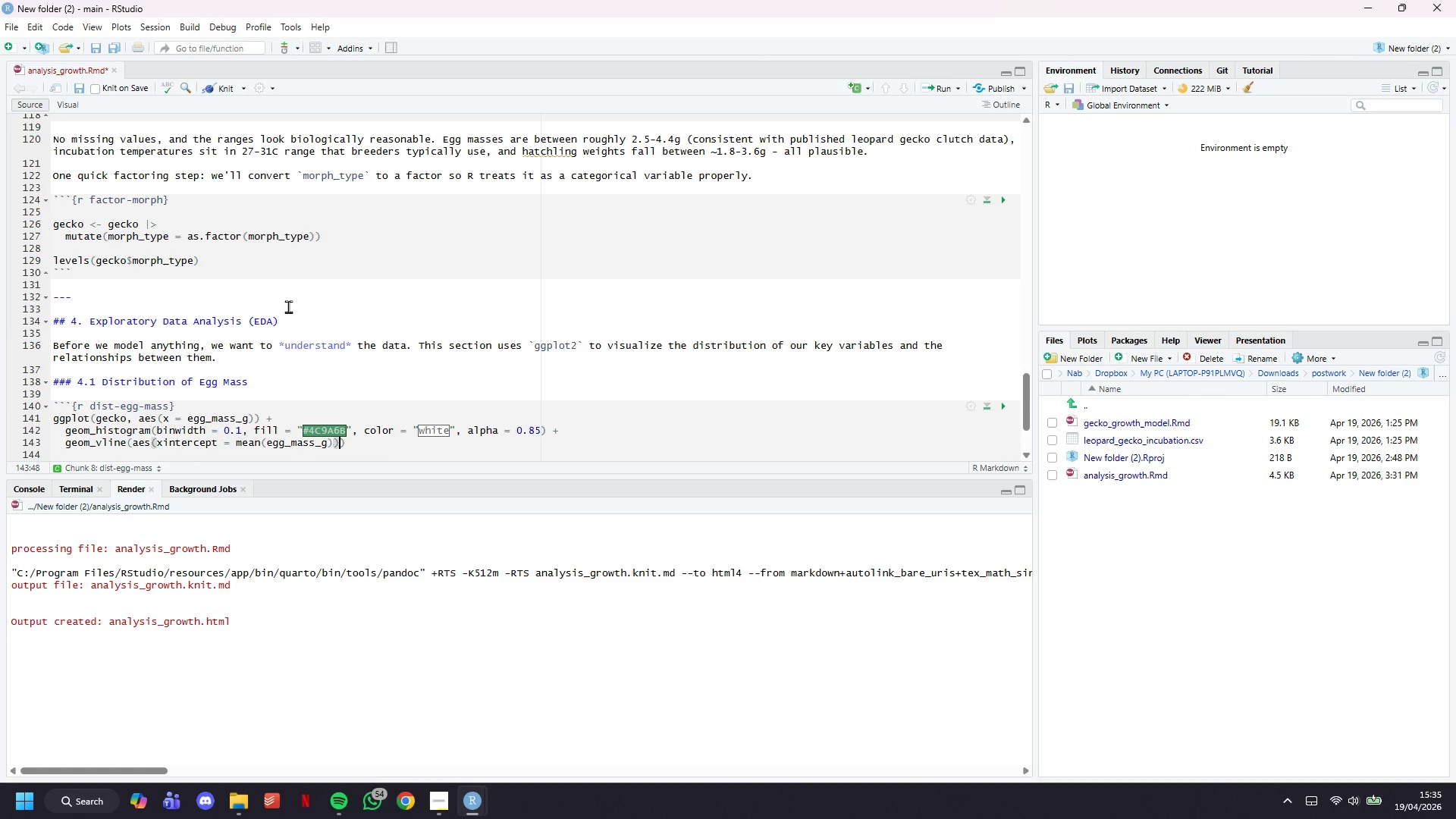 
key(Comma)
 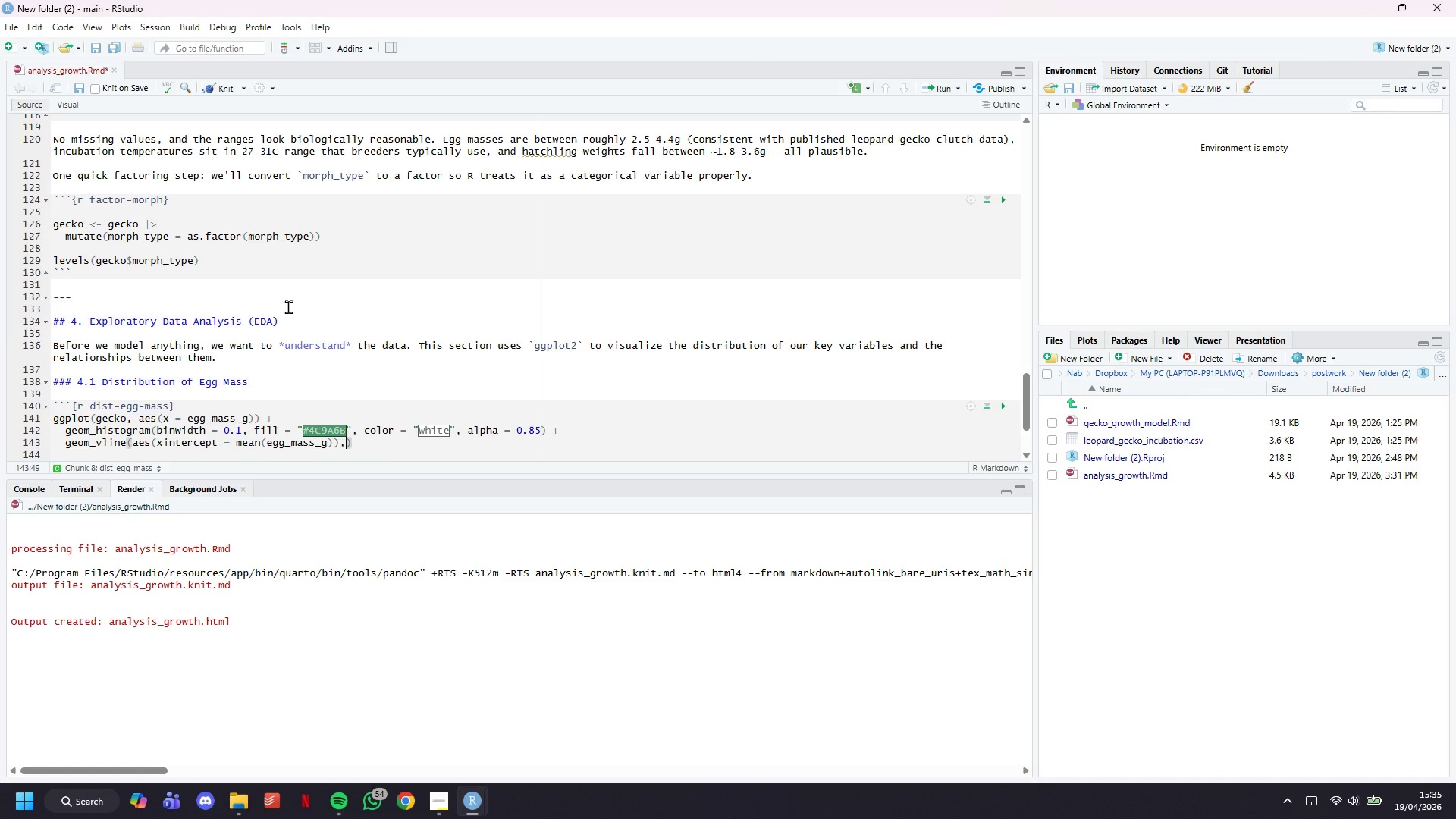 
key(Enter)
 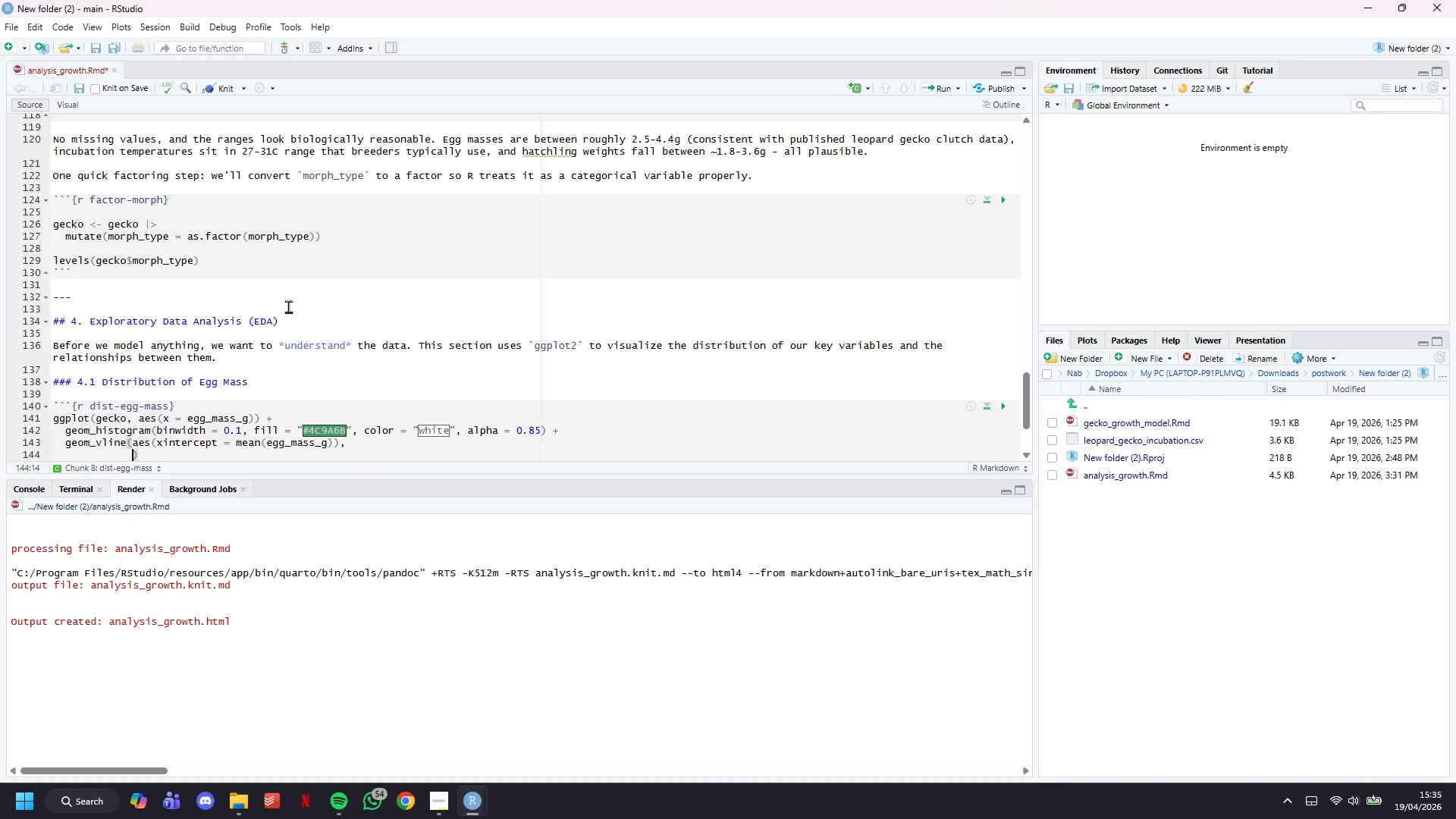 
key(Enter)
 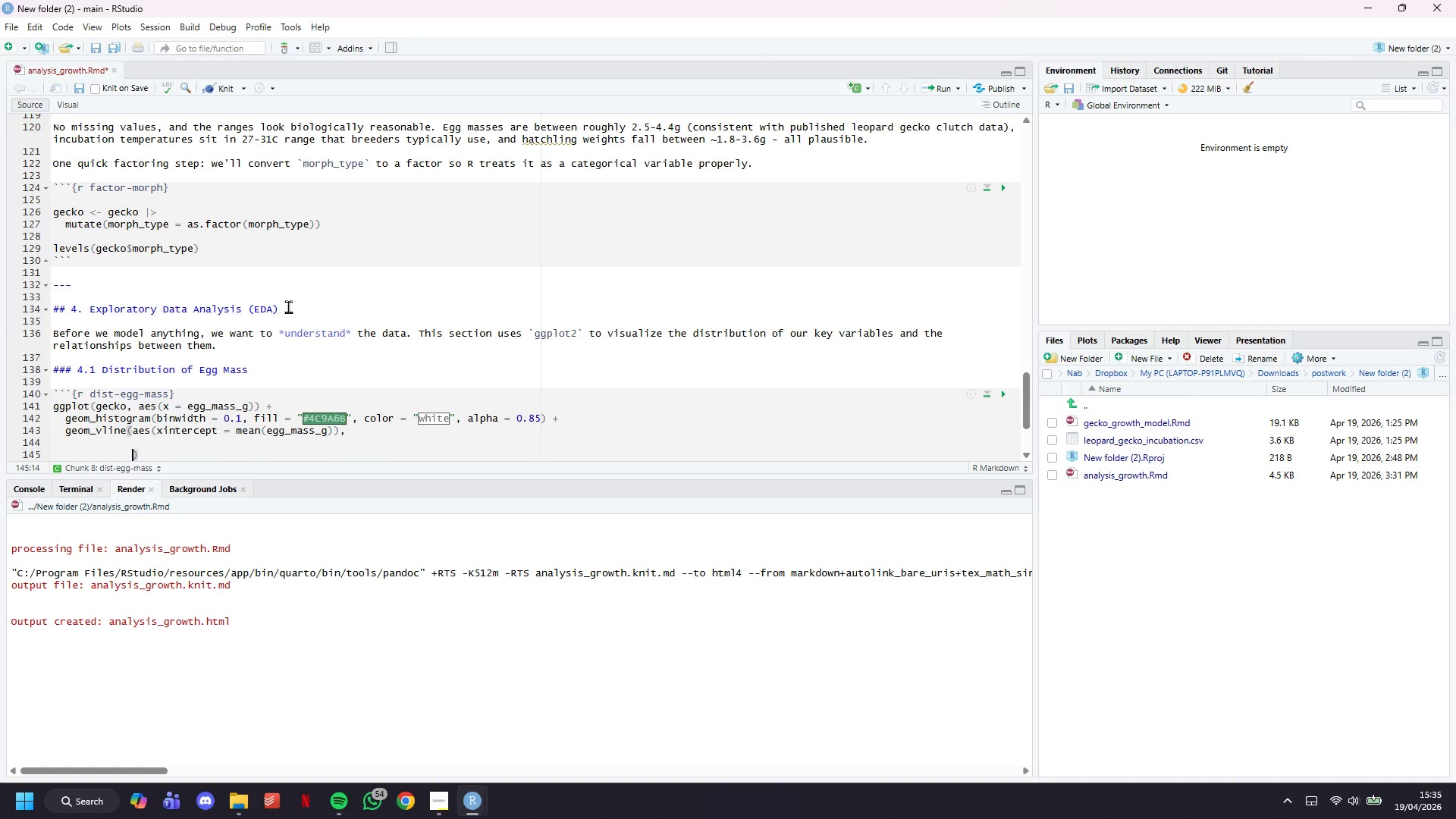 
key(ArrowUp)
 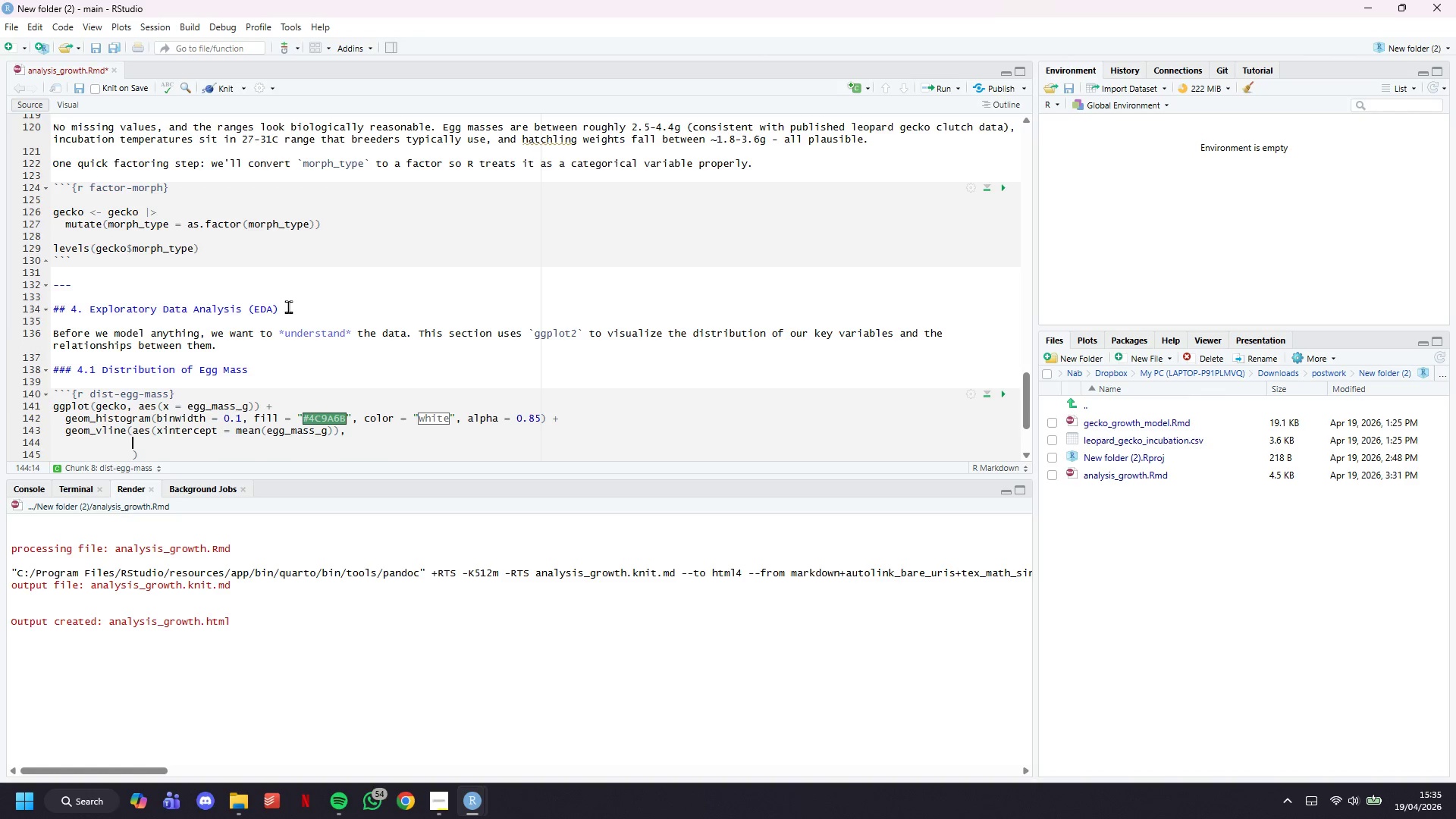 
type(color = "#AB5)
key(Backspace)
key(Backspace)
key(Backspace)
type(1B5)
 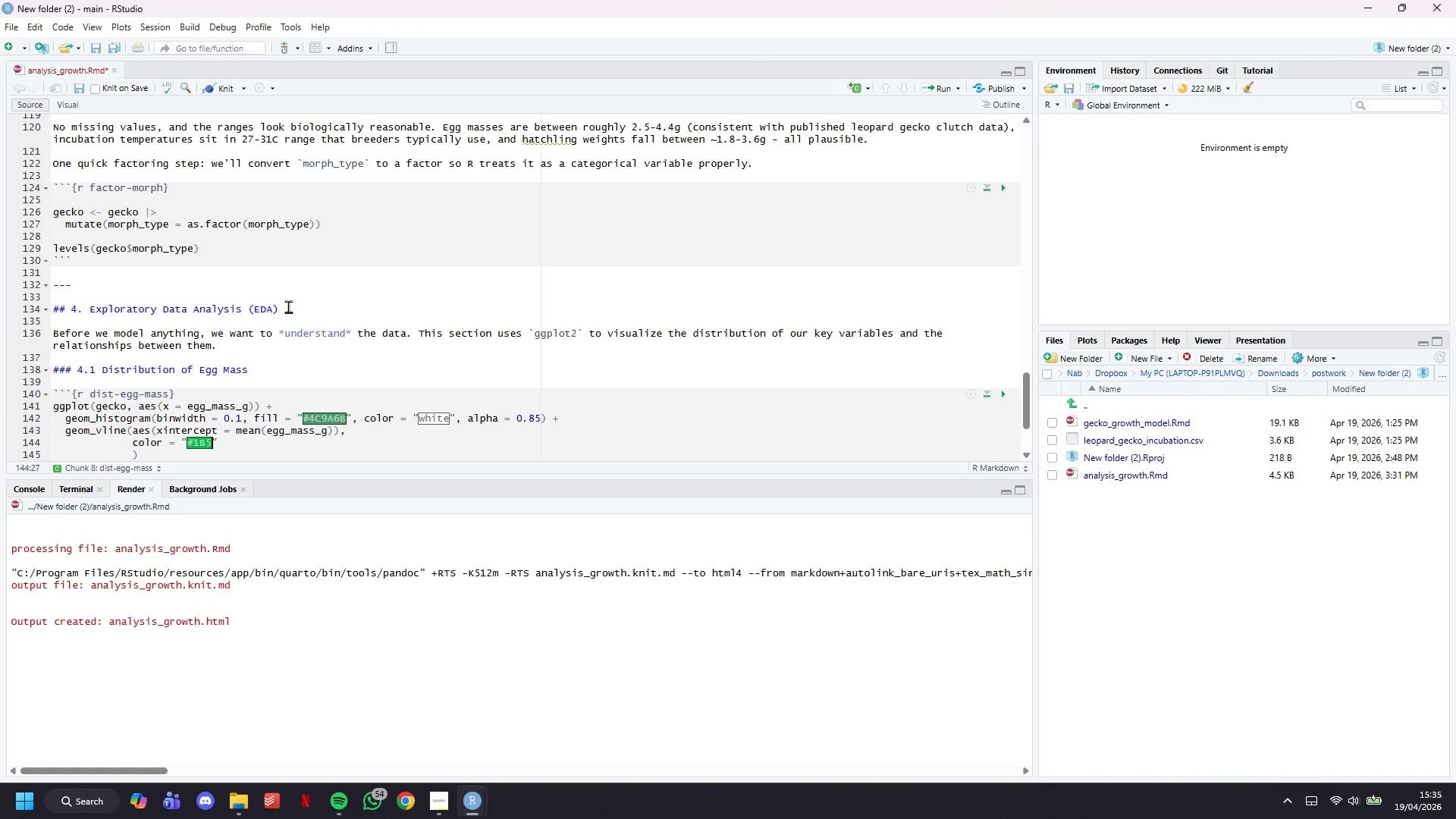 
wait(5.36)
 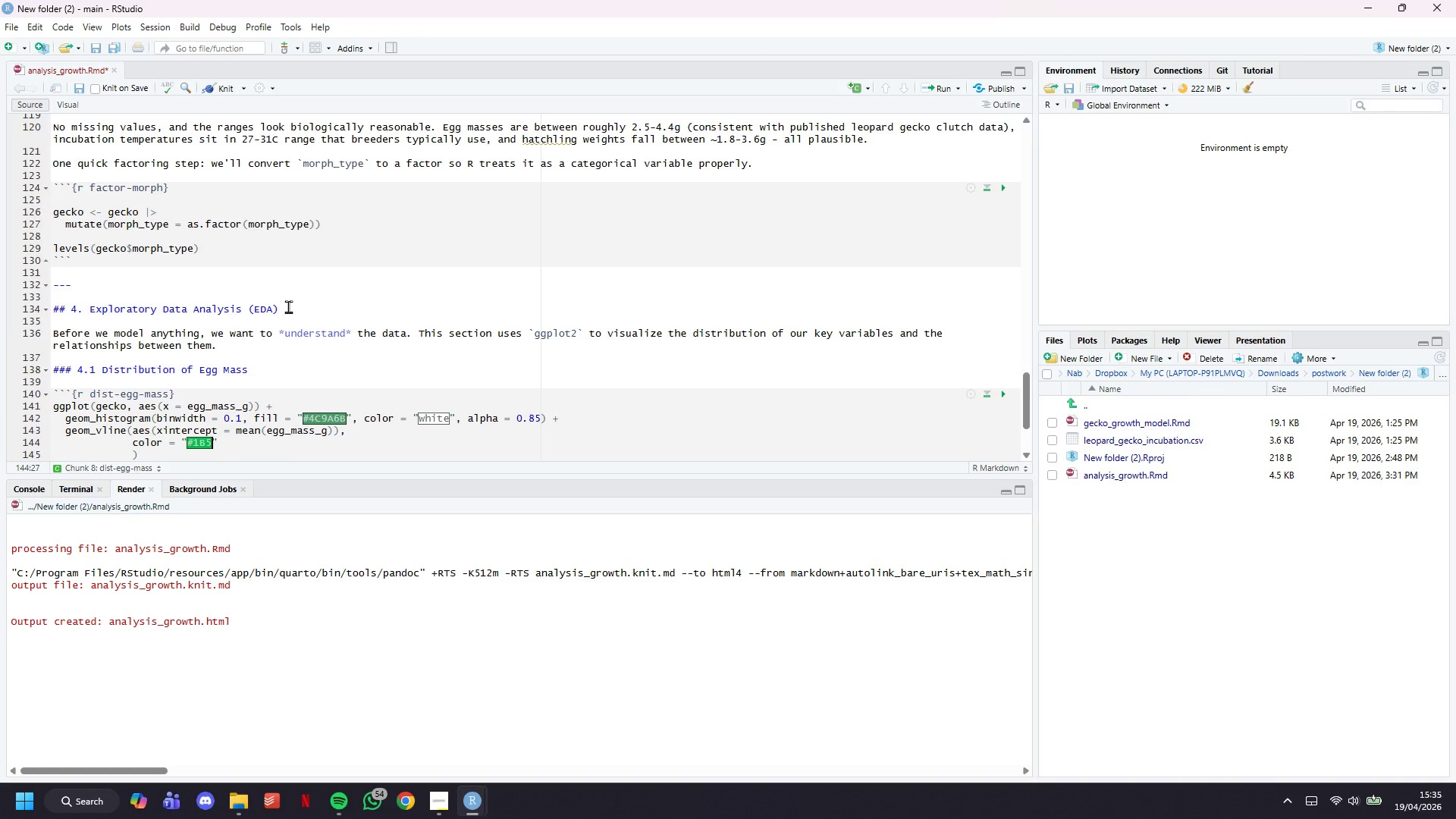 
type(E3B)
 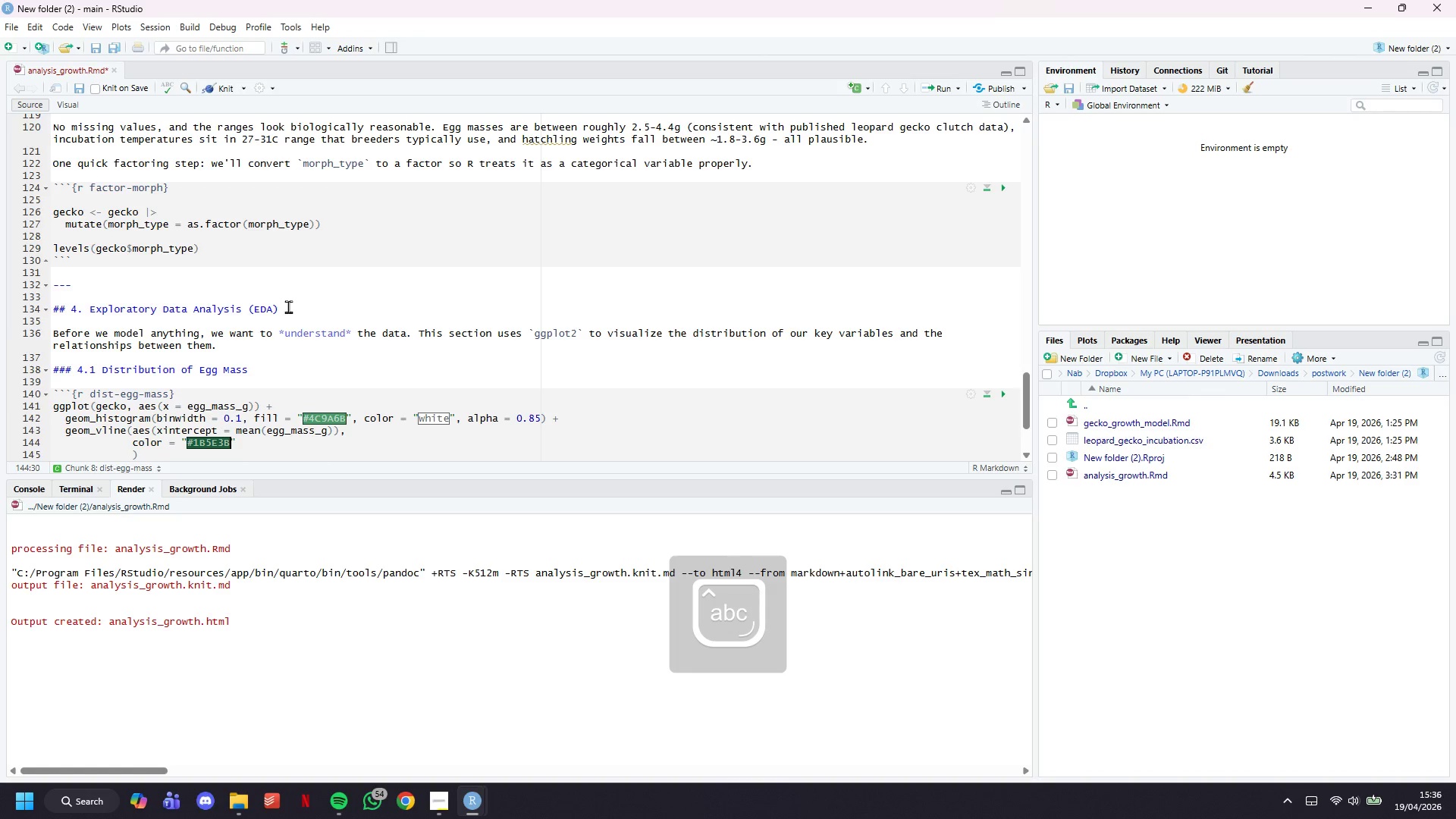 
key(ArrowRight)
 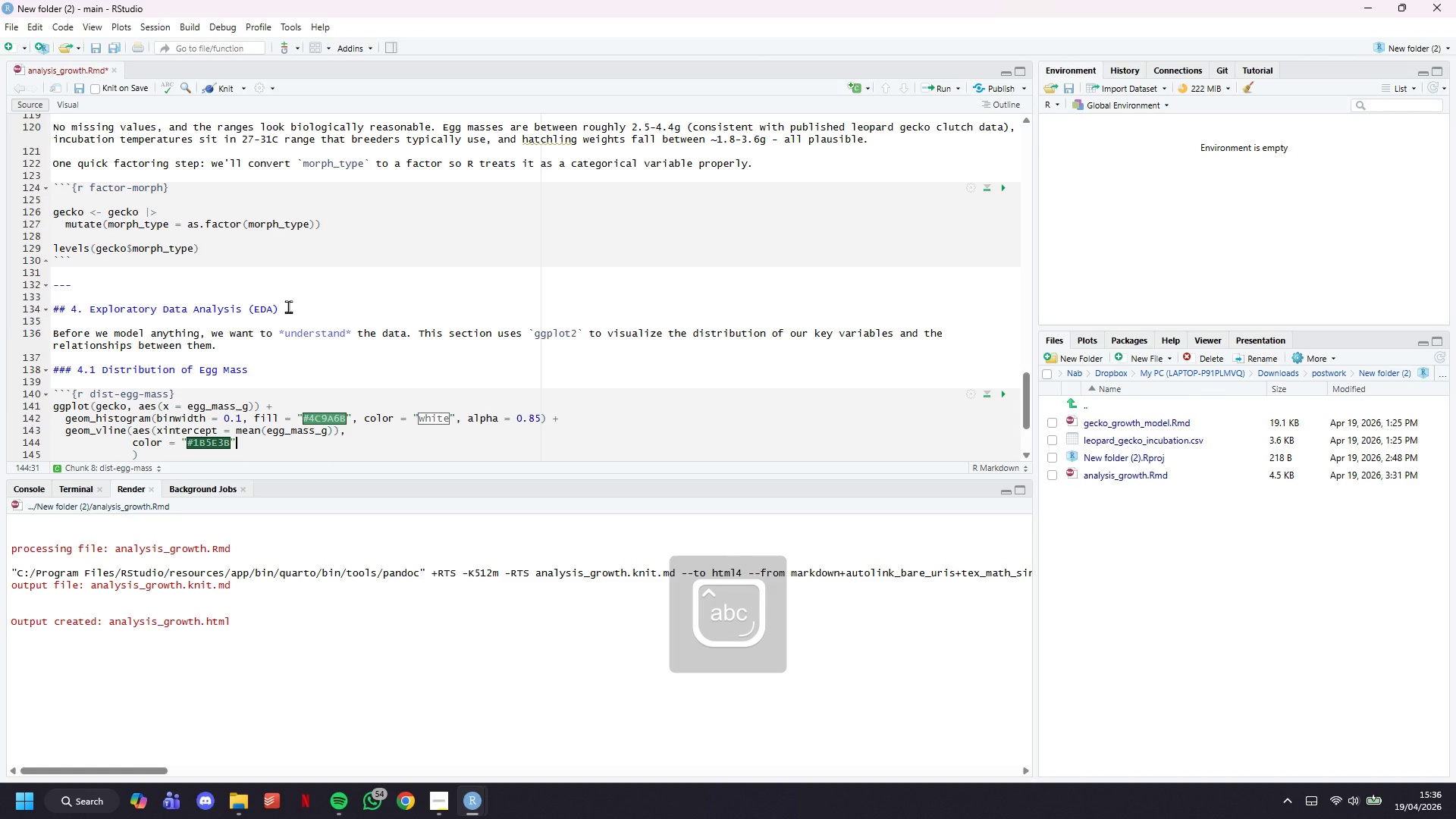 
type(, linetype = "dashed)
 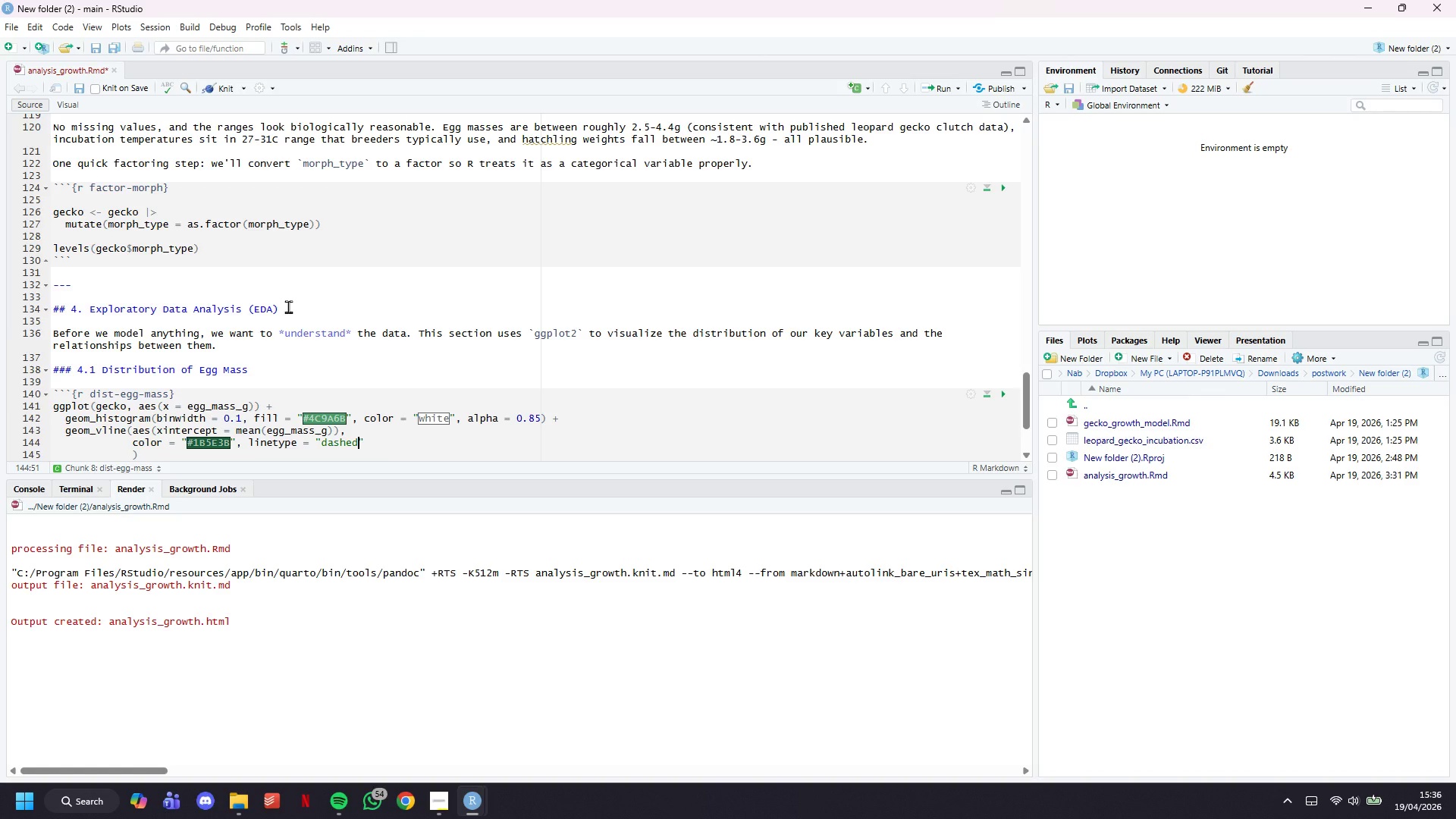 
 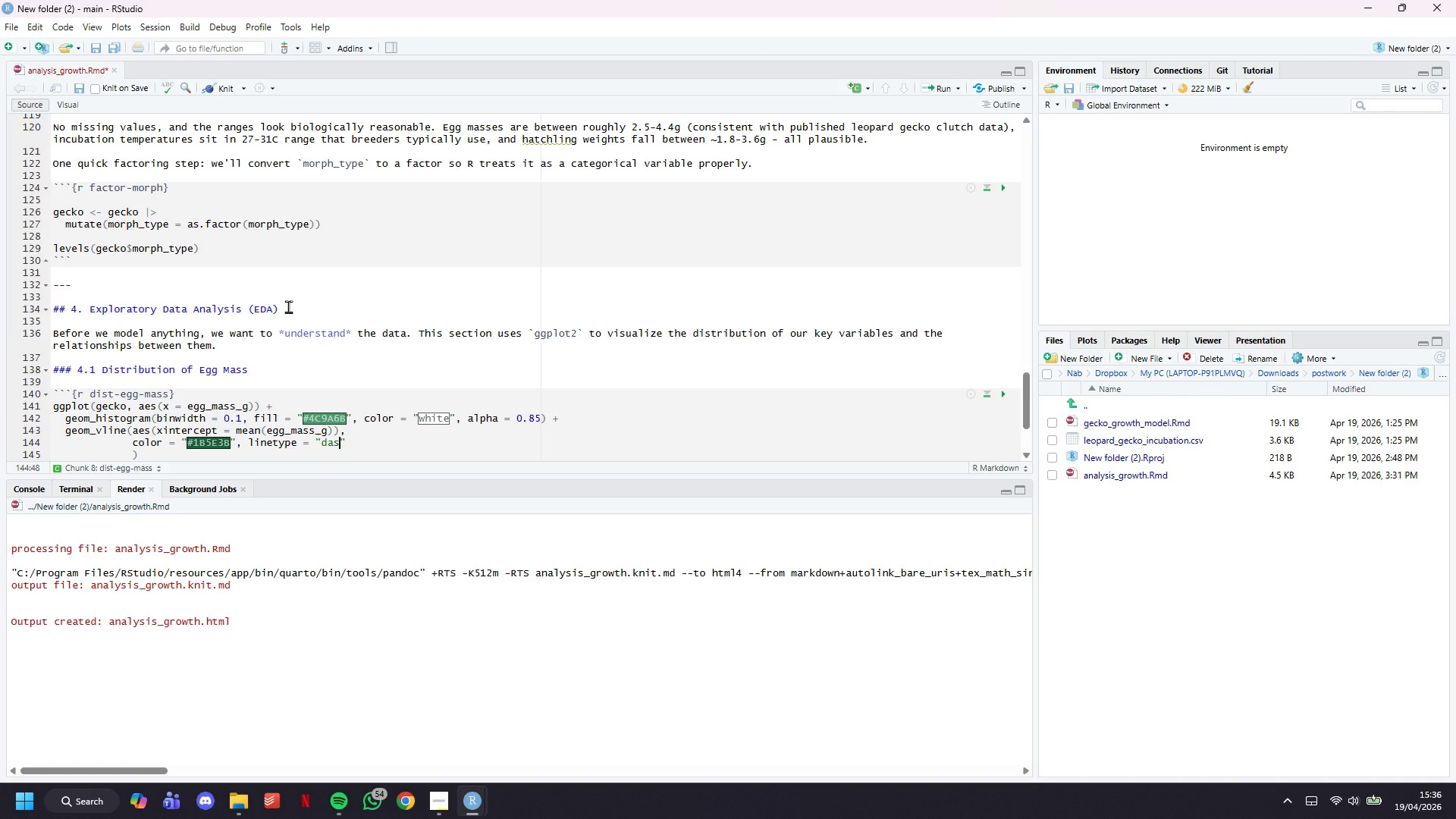 
key(ArrowRight)
 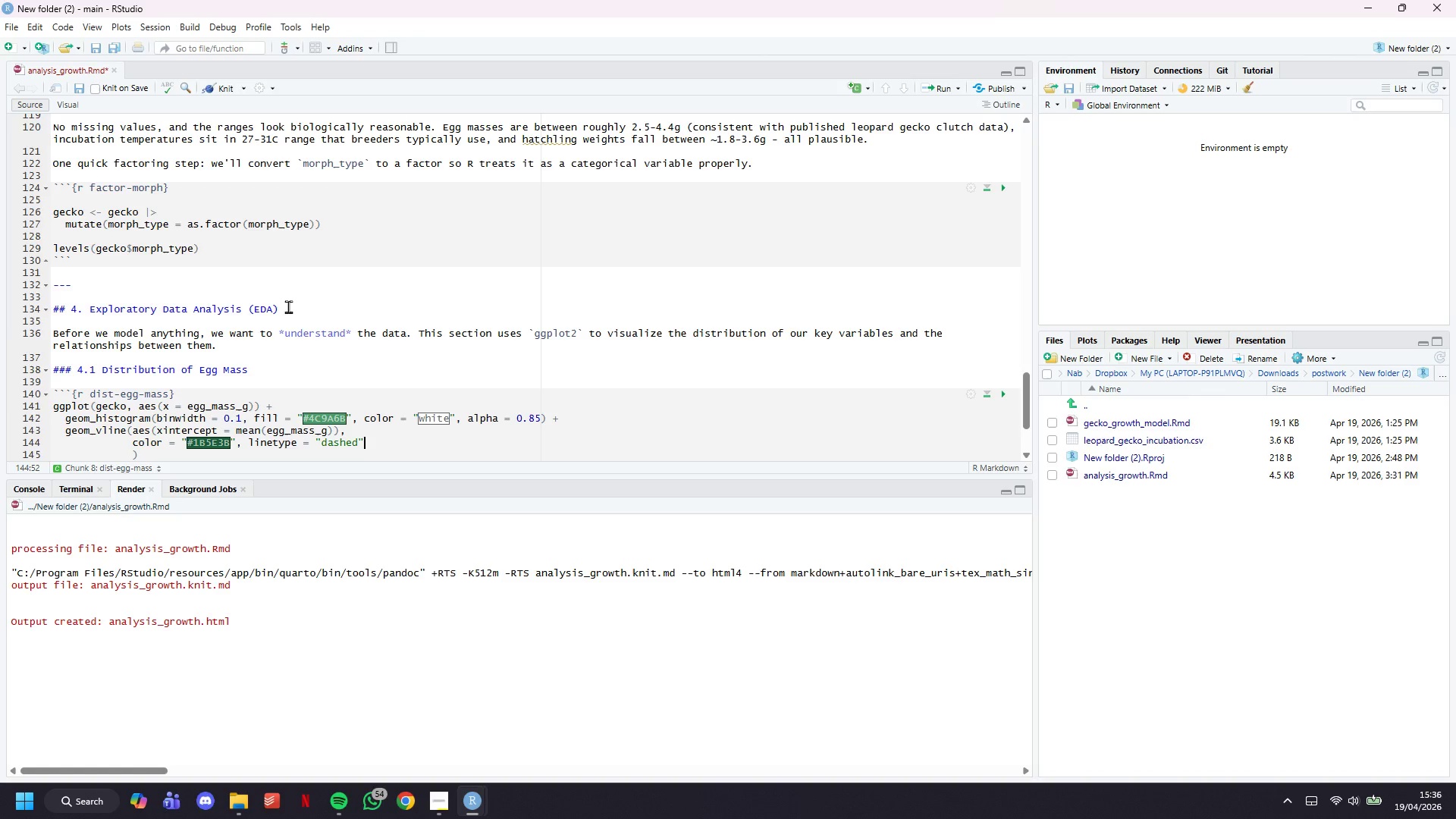 
type(, linewidth = 0.8)
 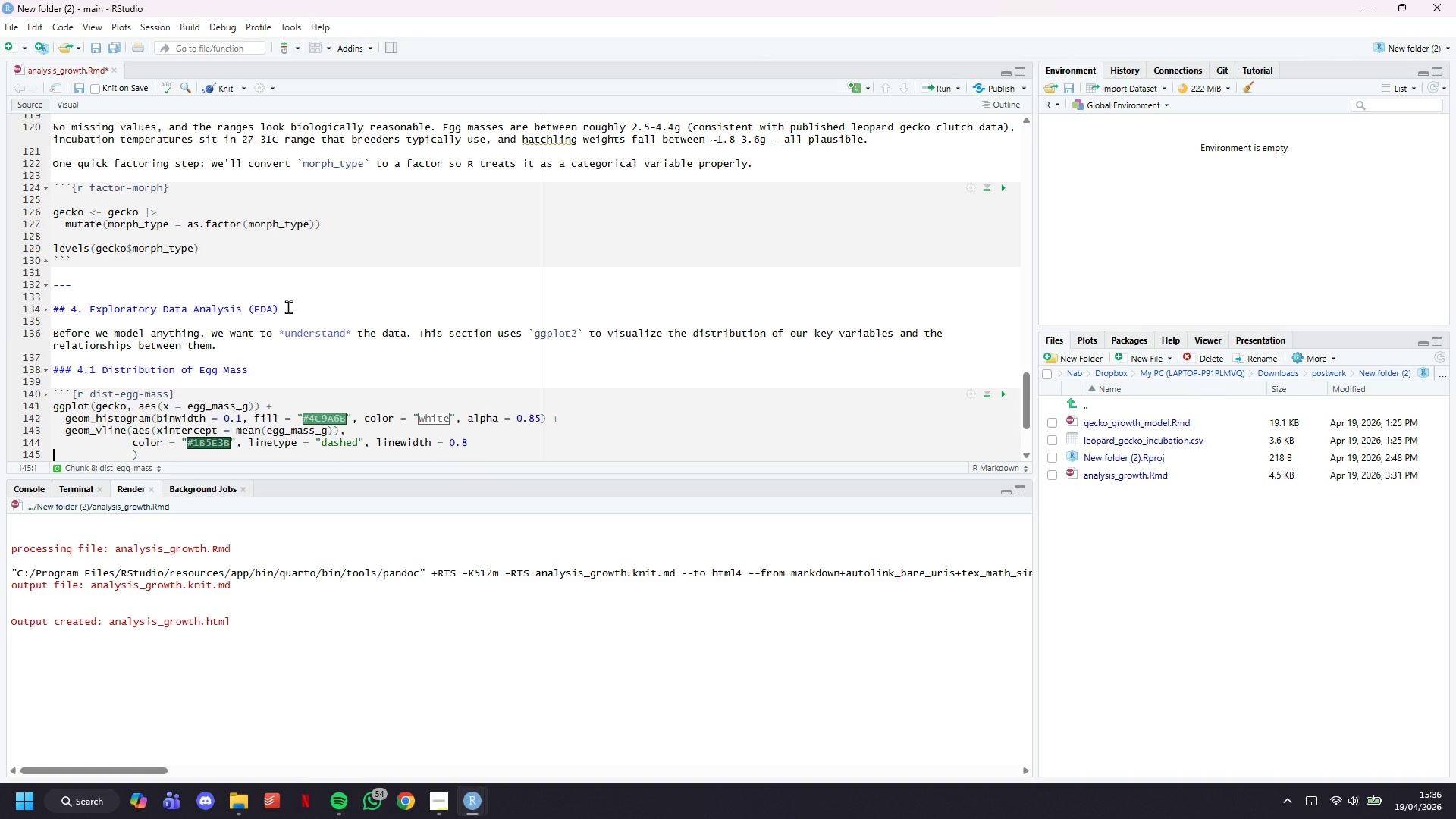 
key(ArrowRight)
 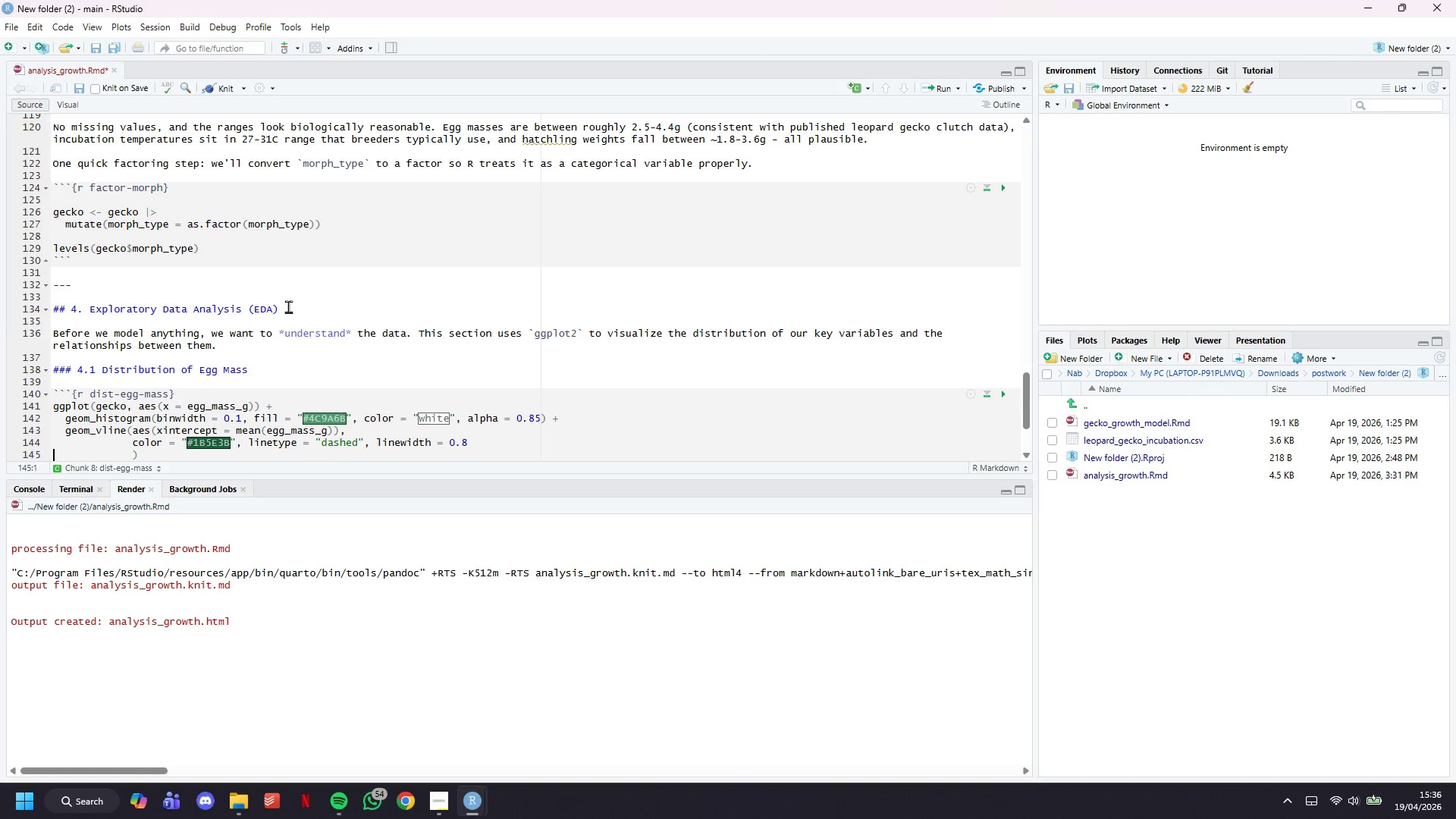 
key(Backspace)
 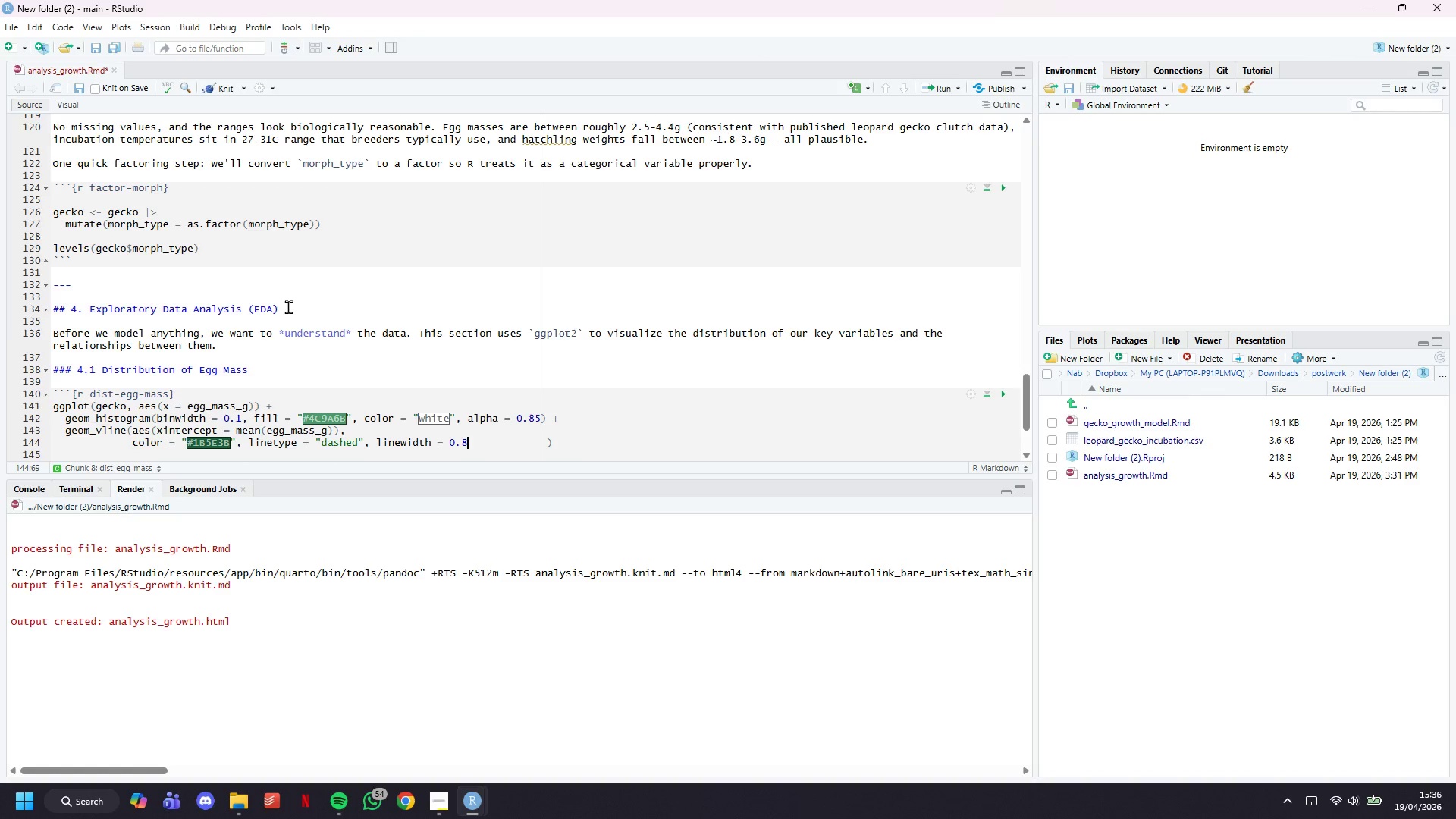 
key(ArrowRight)
 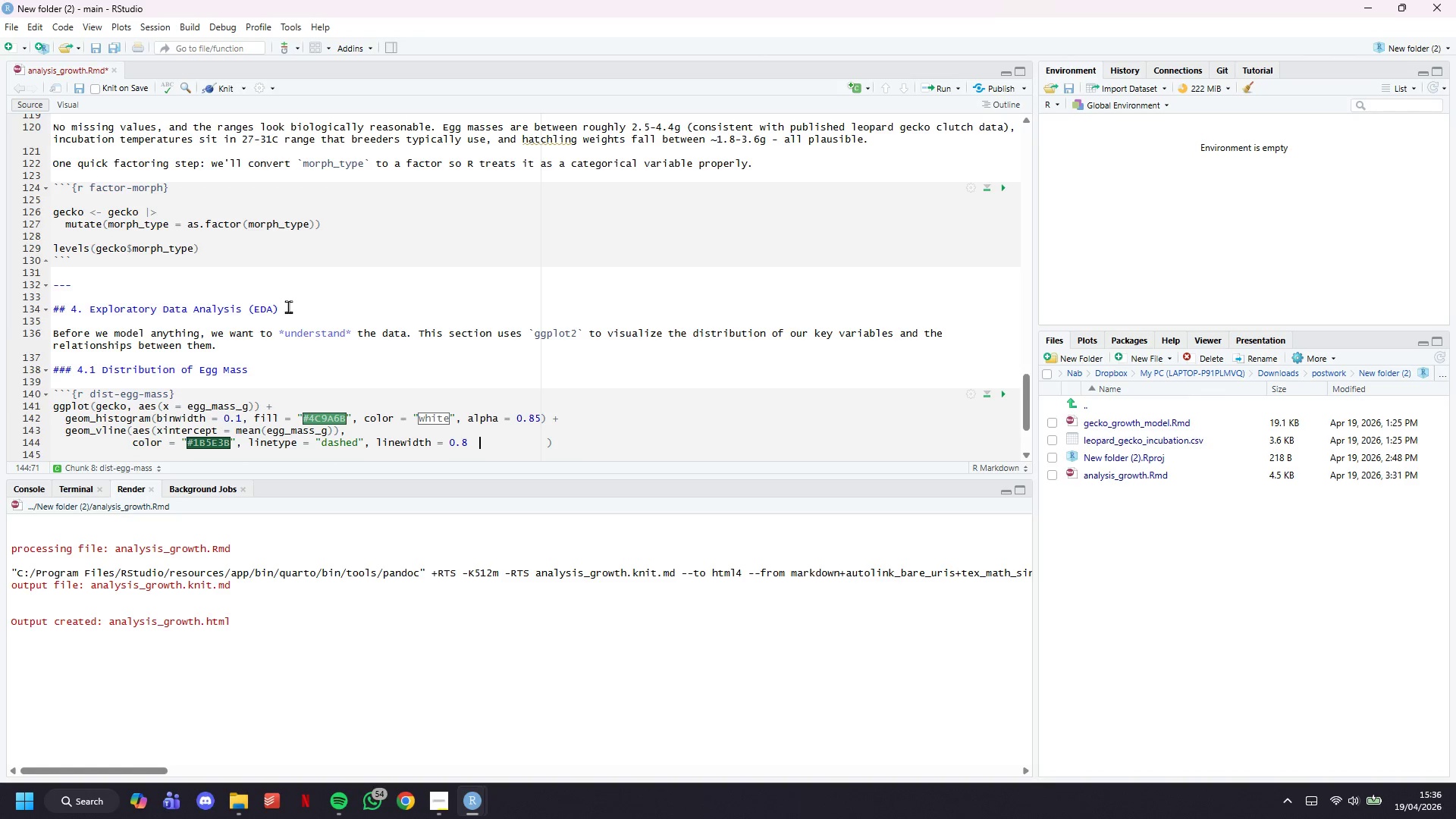 
key(ArrowRight)
 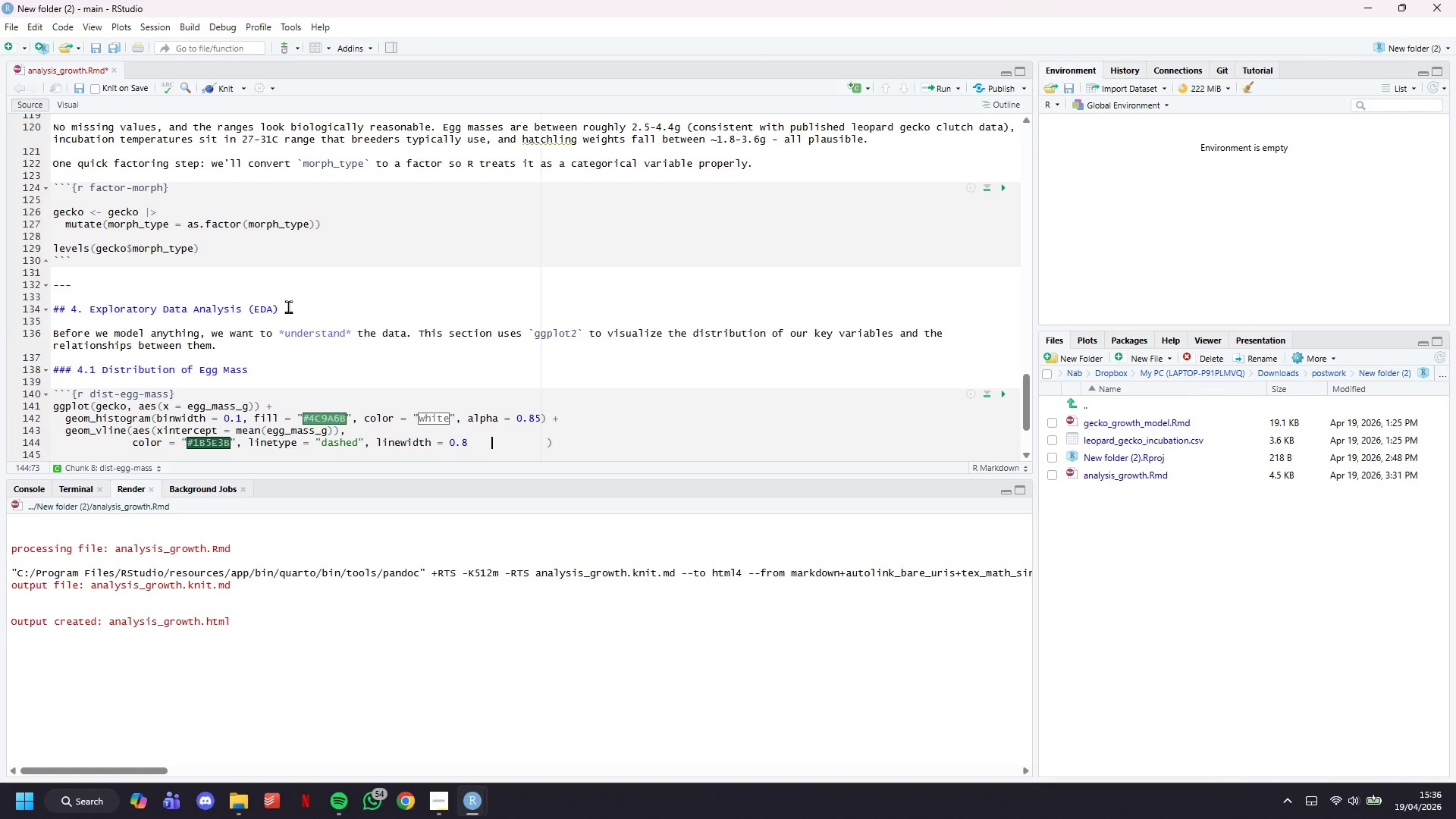 
key(ArrowRight)
 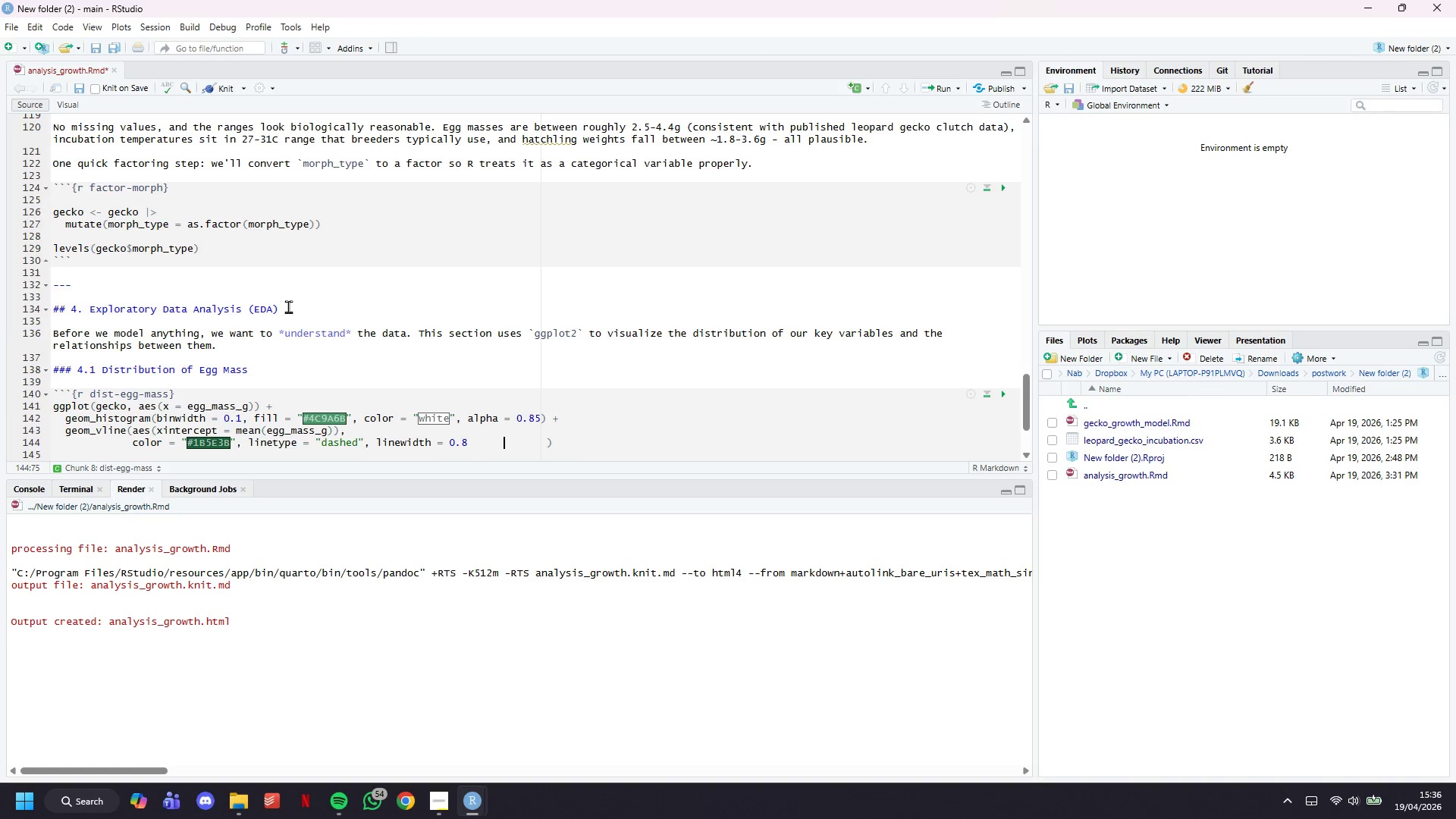 
key(ArrowRight)
 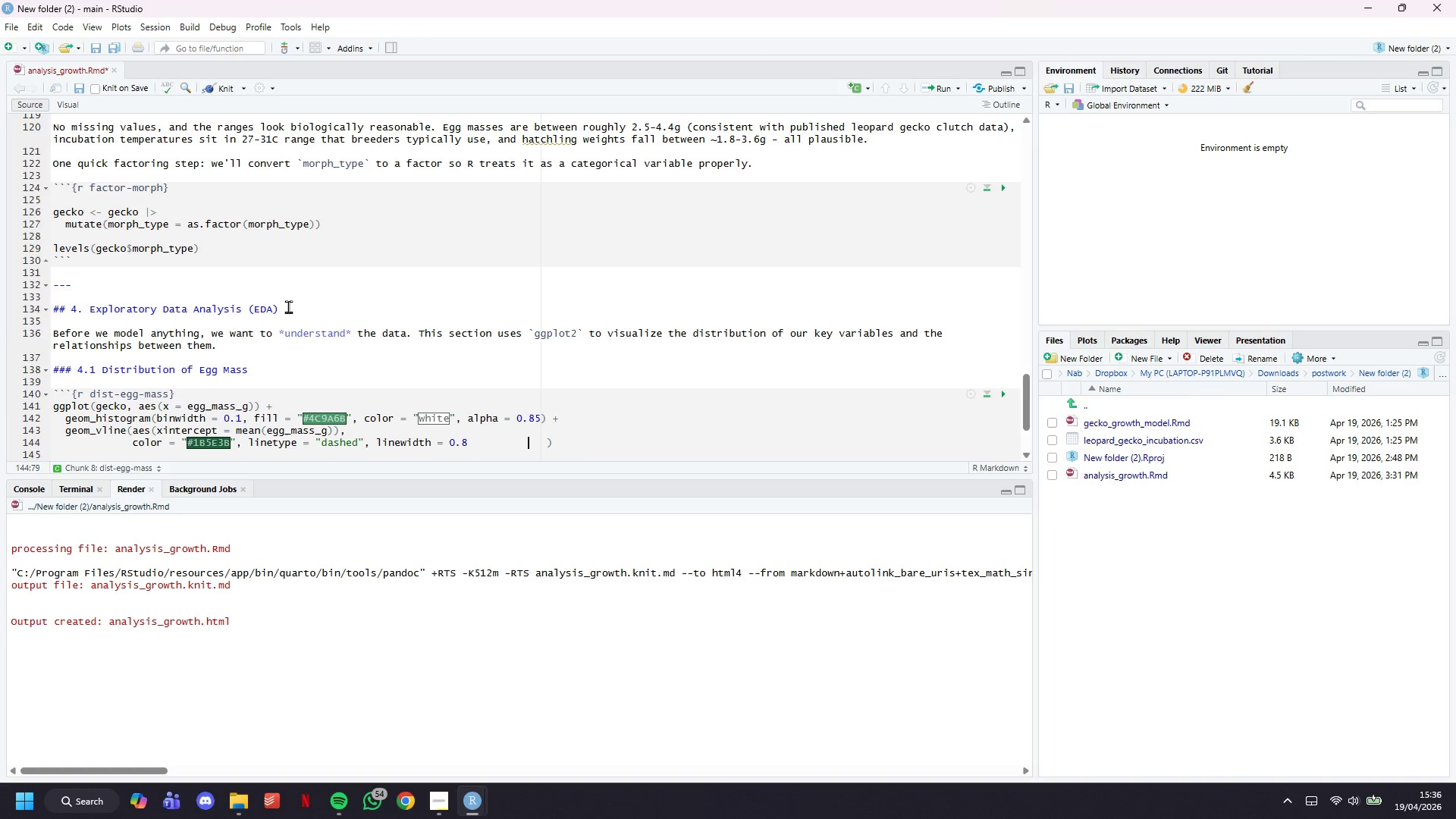 
key(ArrowRight)
 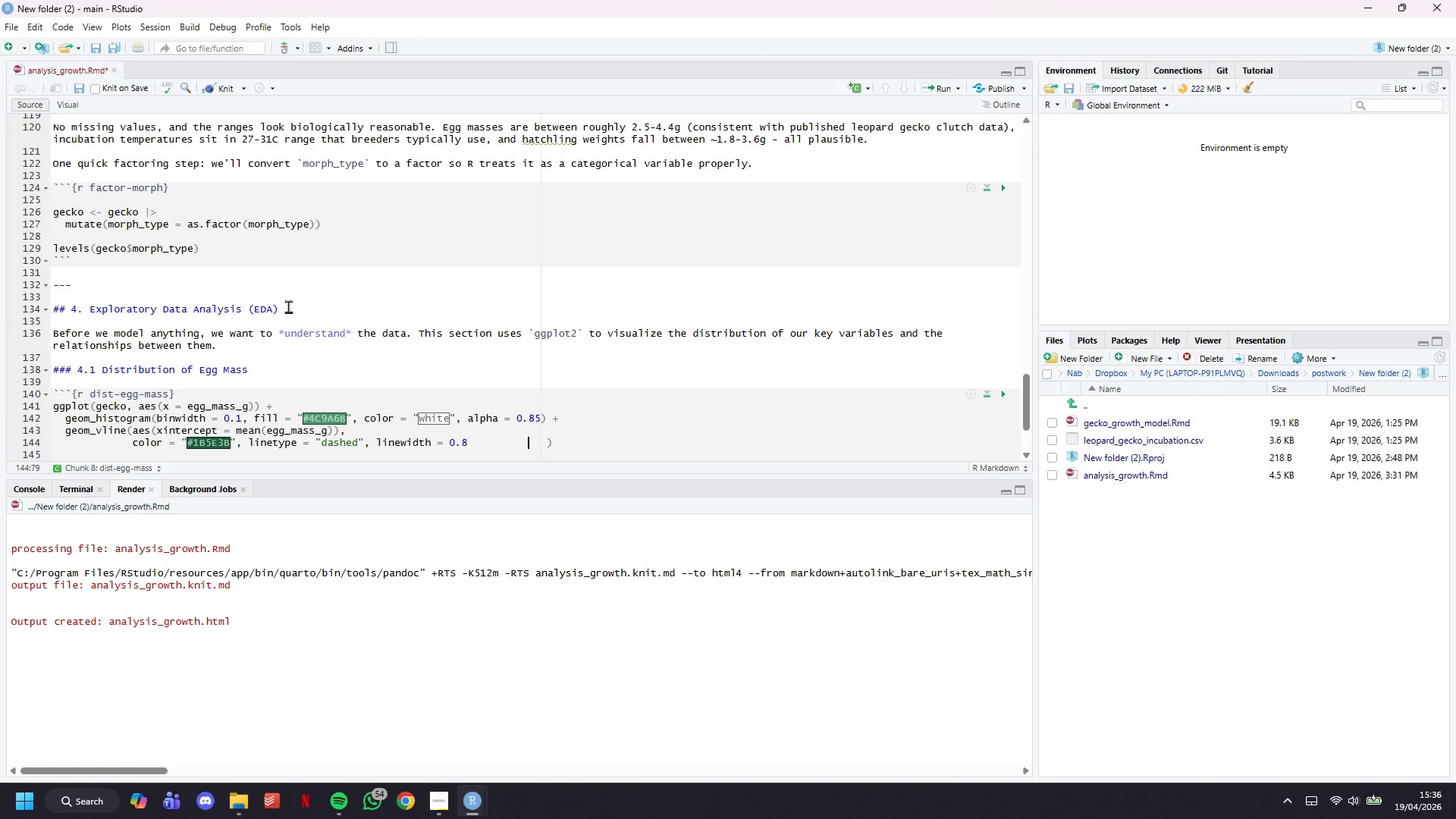 
key(ArrowRight)
 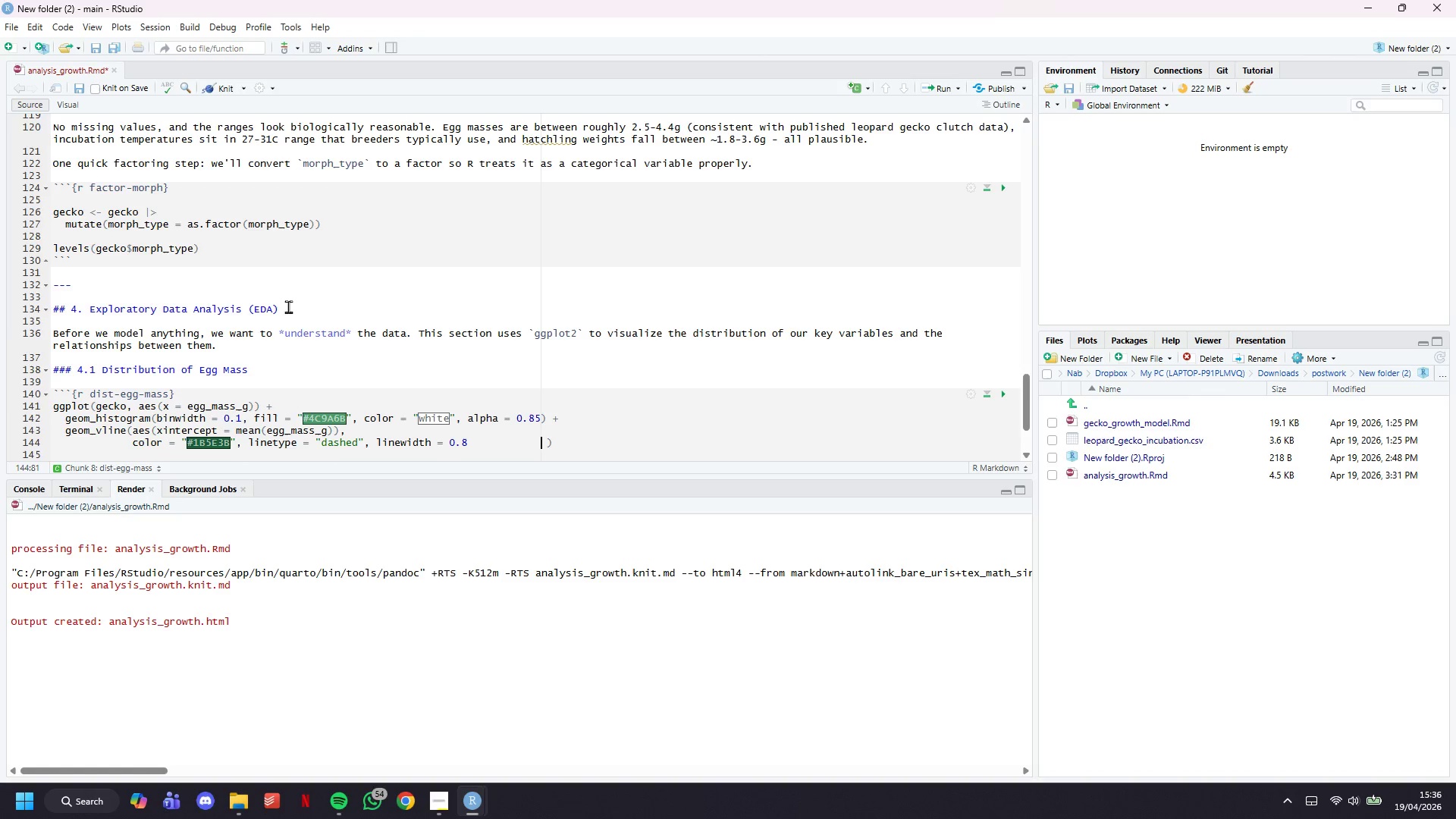 
key(ArrowRight)
 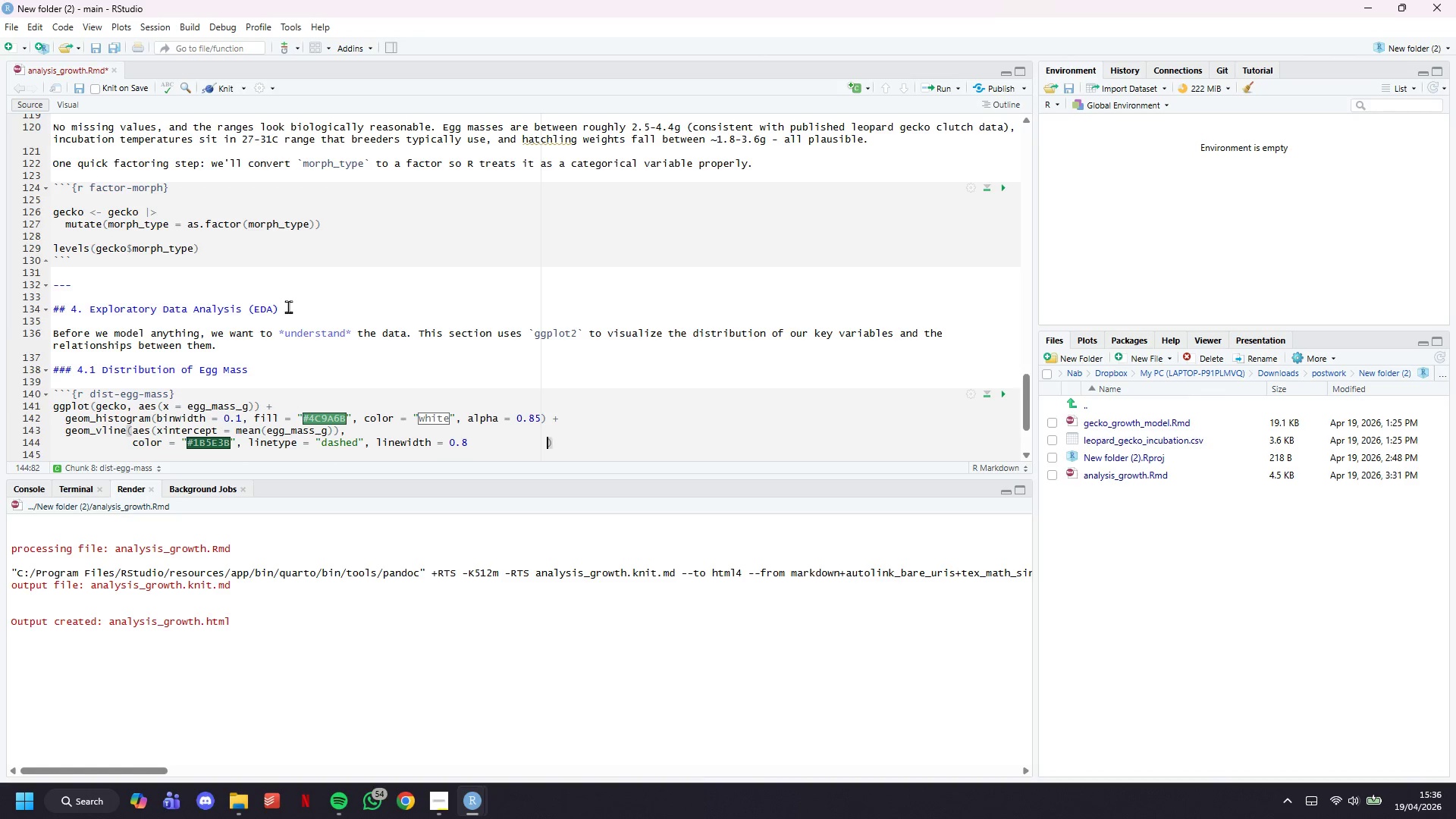 
key(Backspace)
 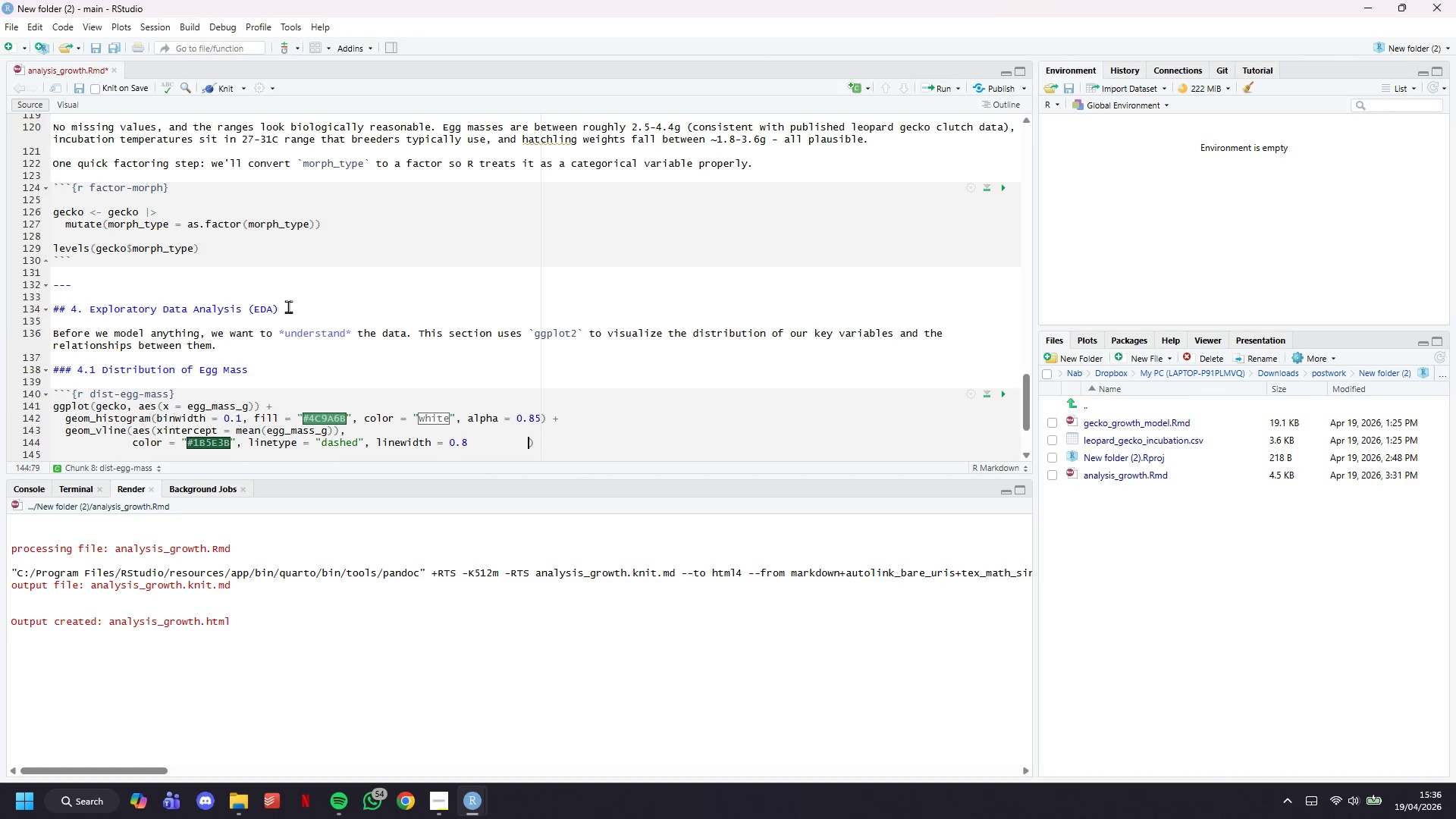 
key(Backspace)
 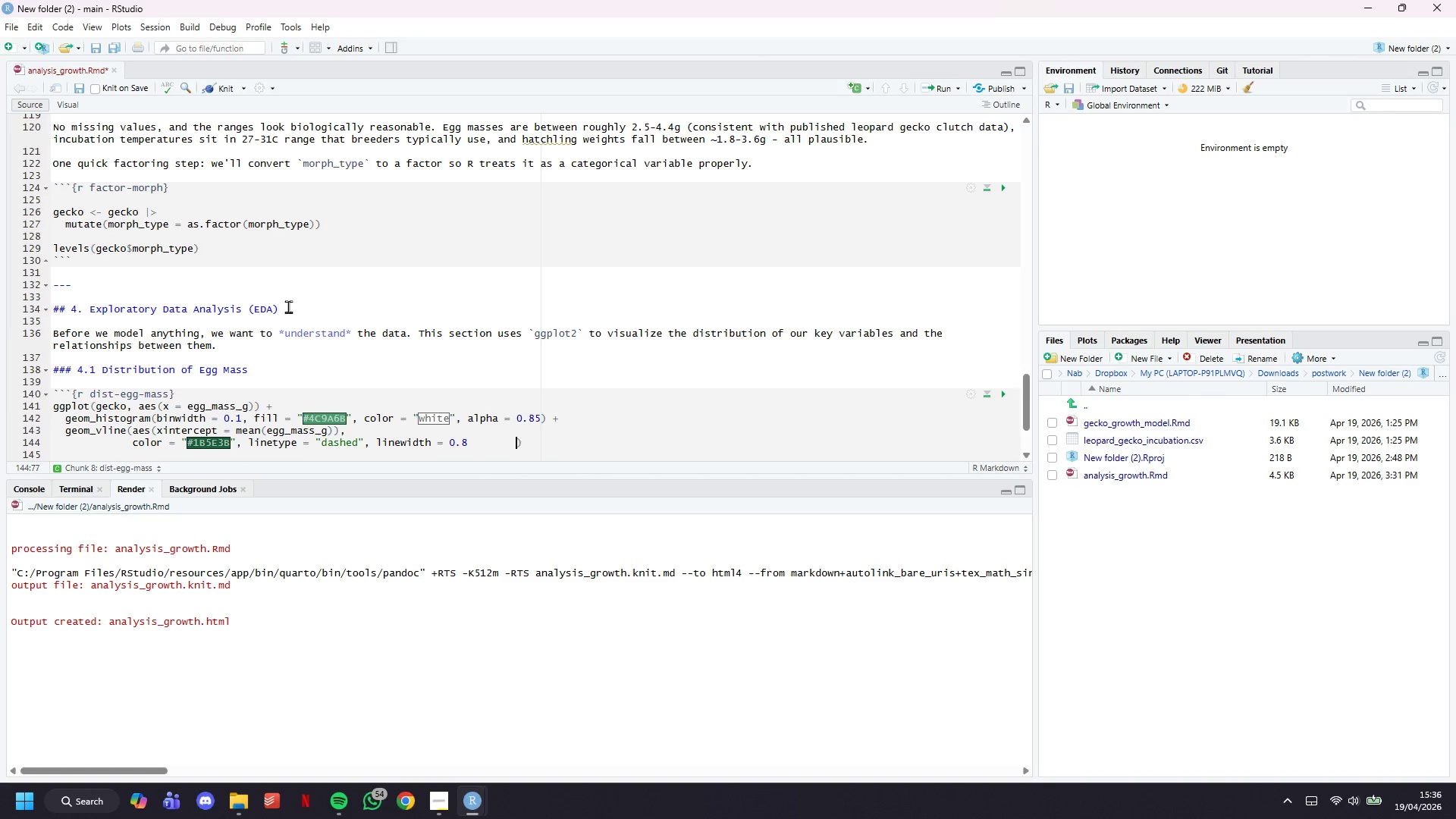 
key(Backspace)
 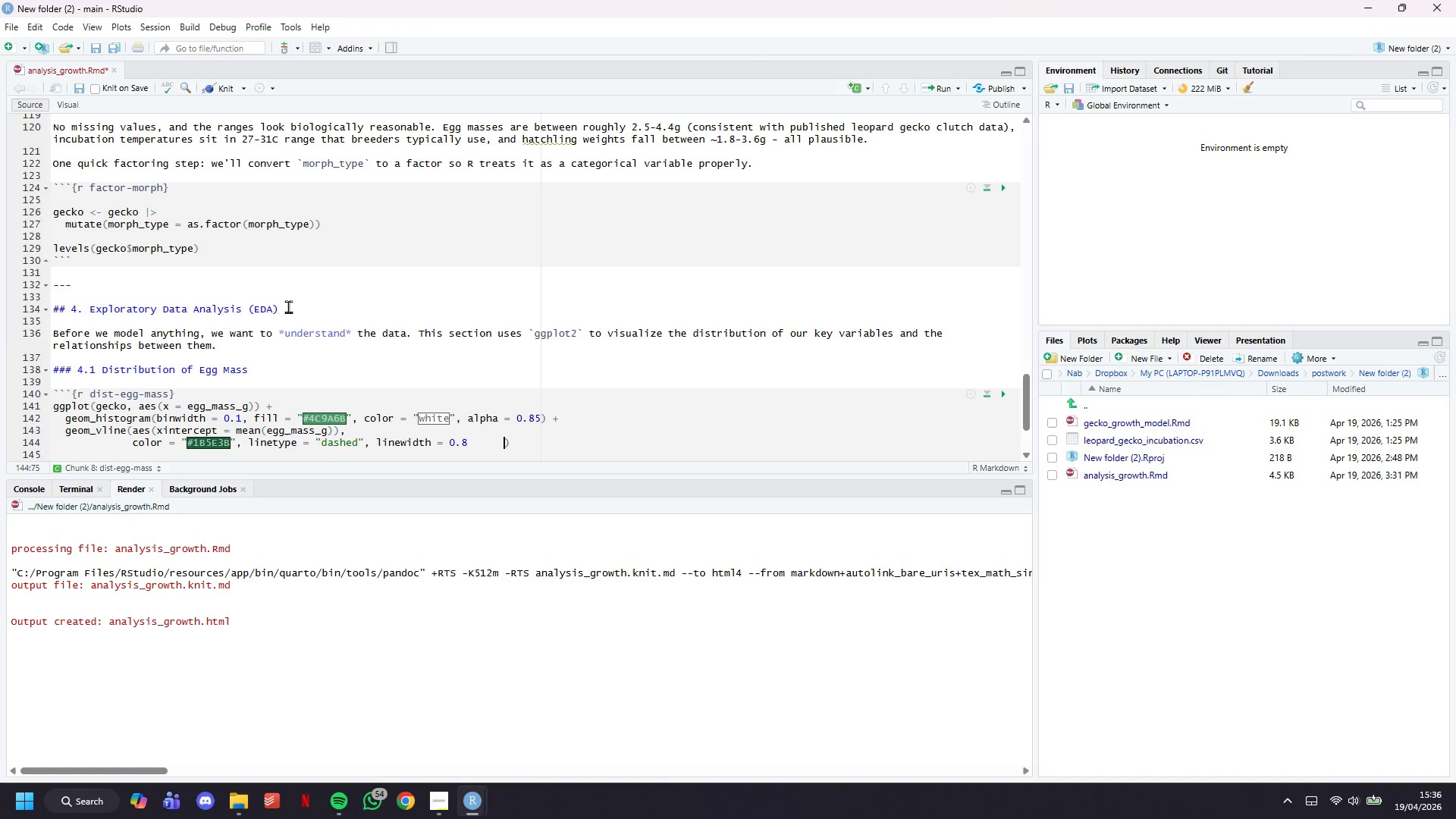 
key(Backspace)
 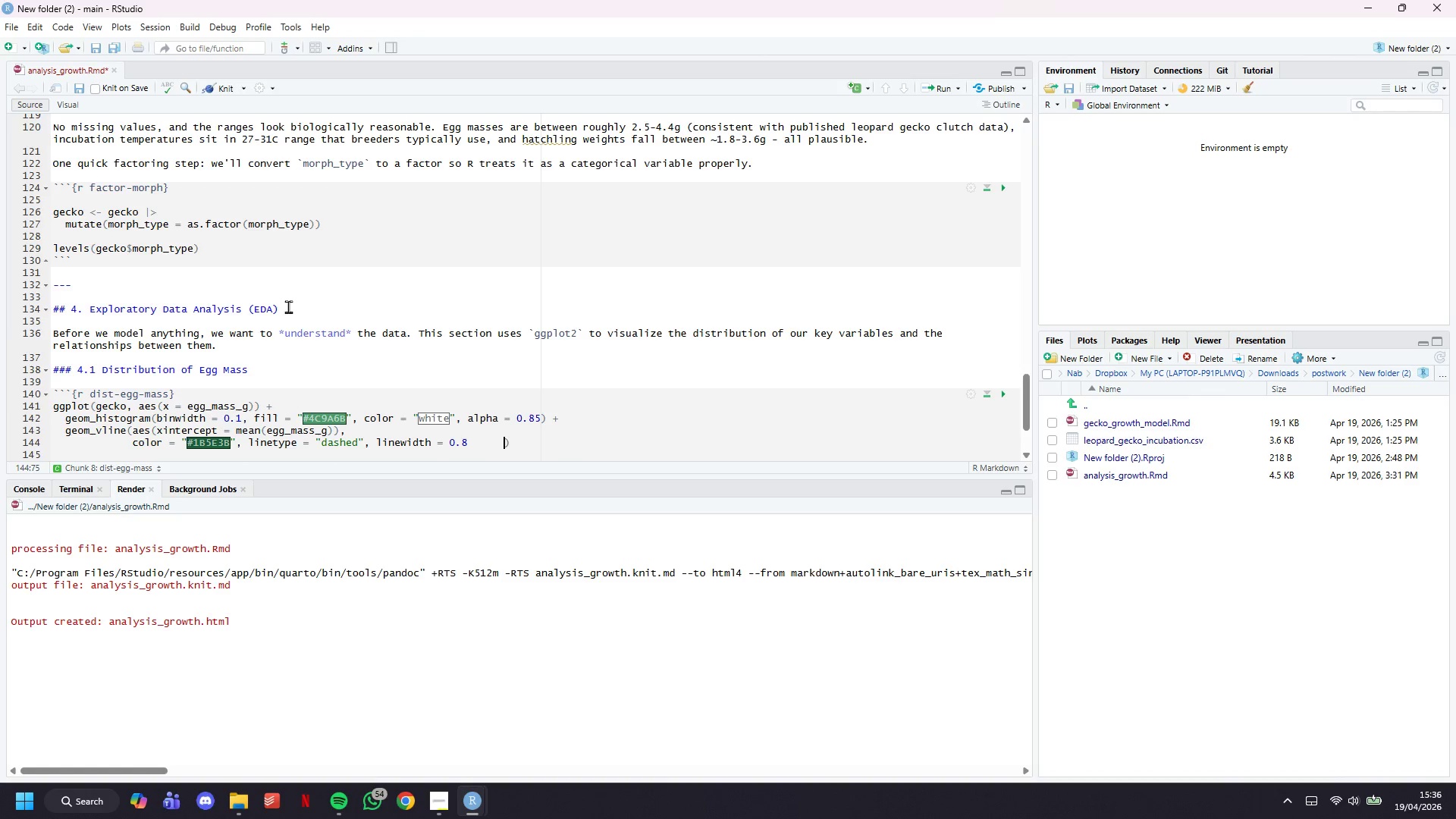 
key(Backspace)
 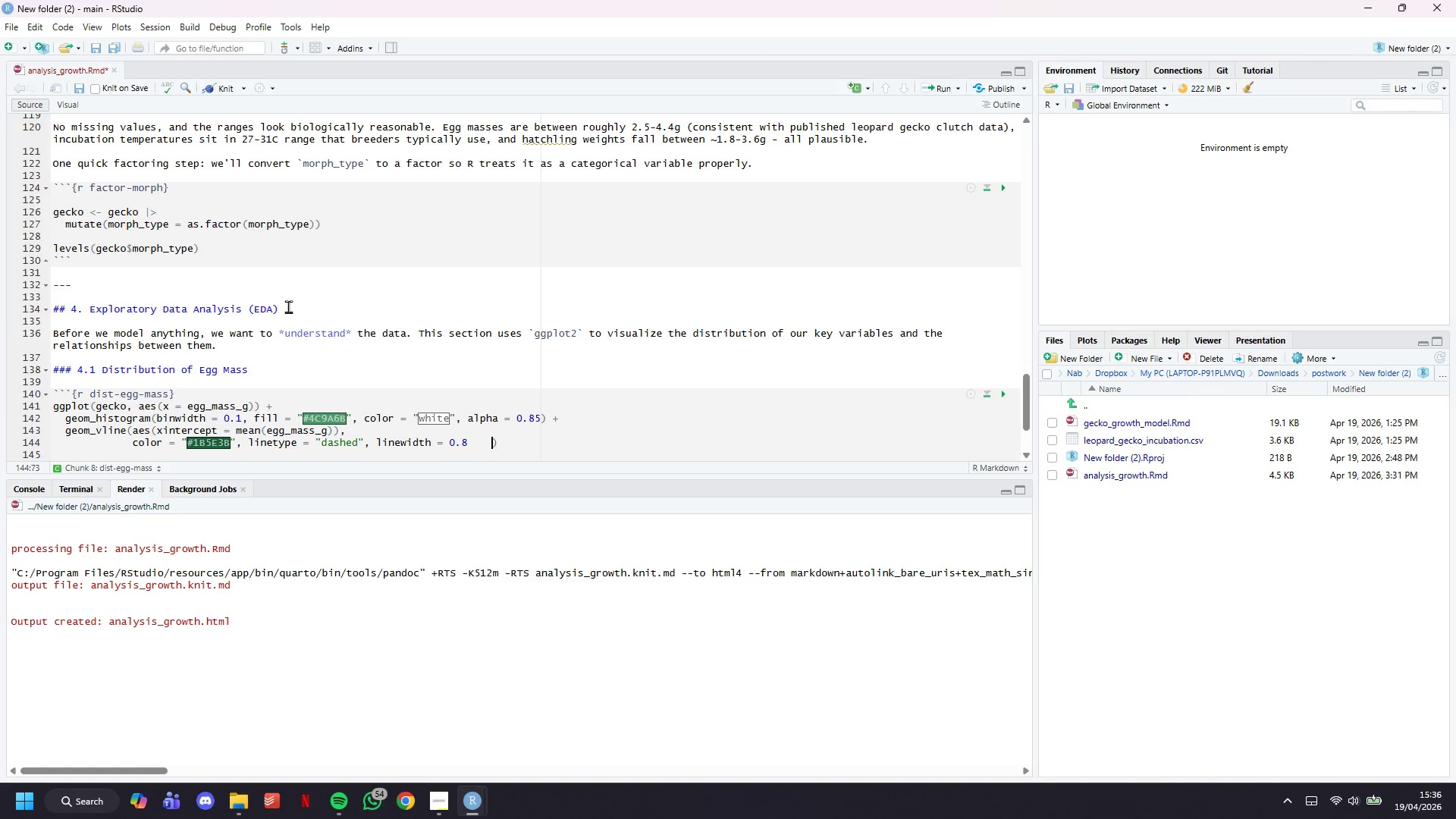 
key(Backspace)
 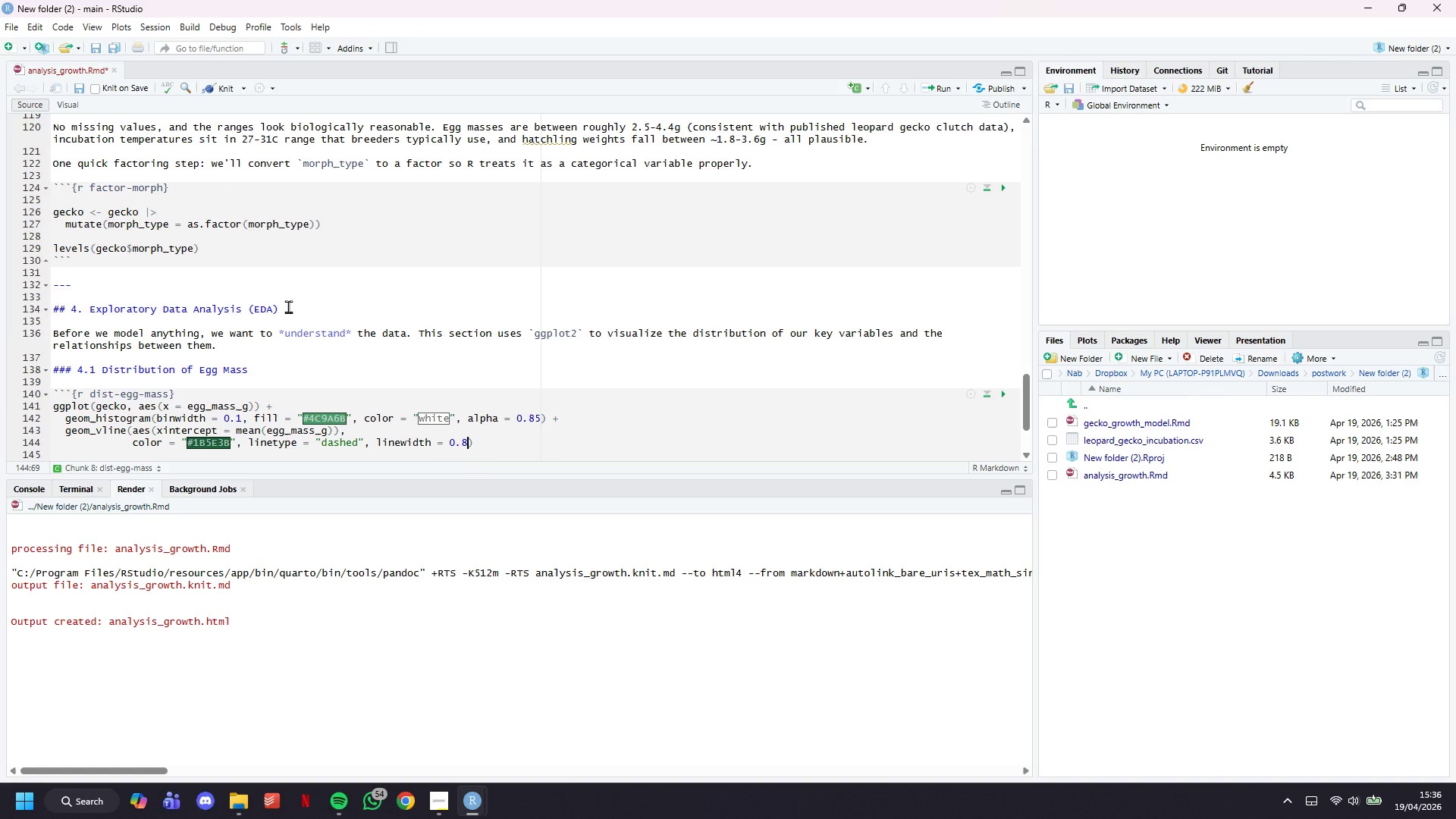 
key(Backspace)
 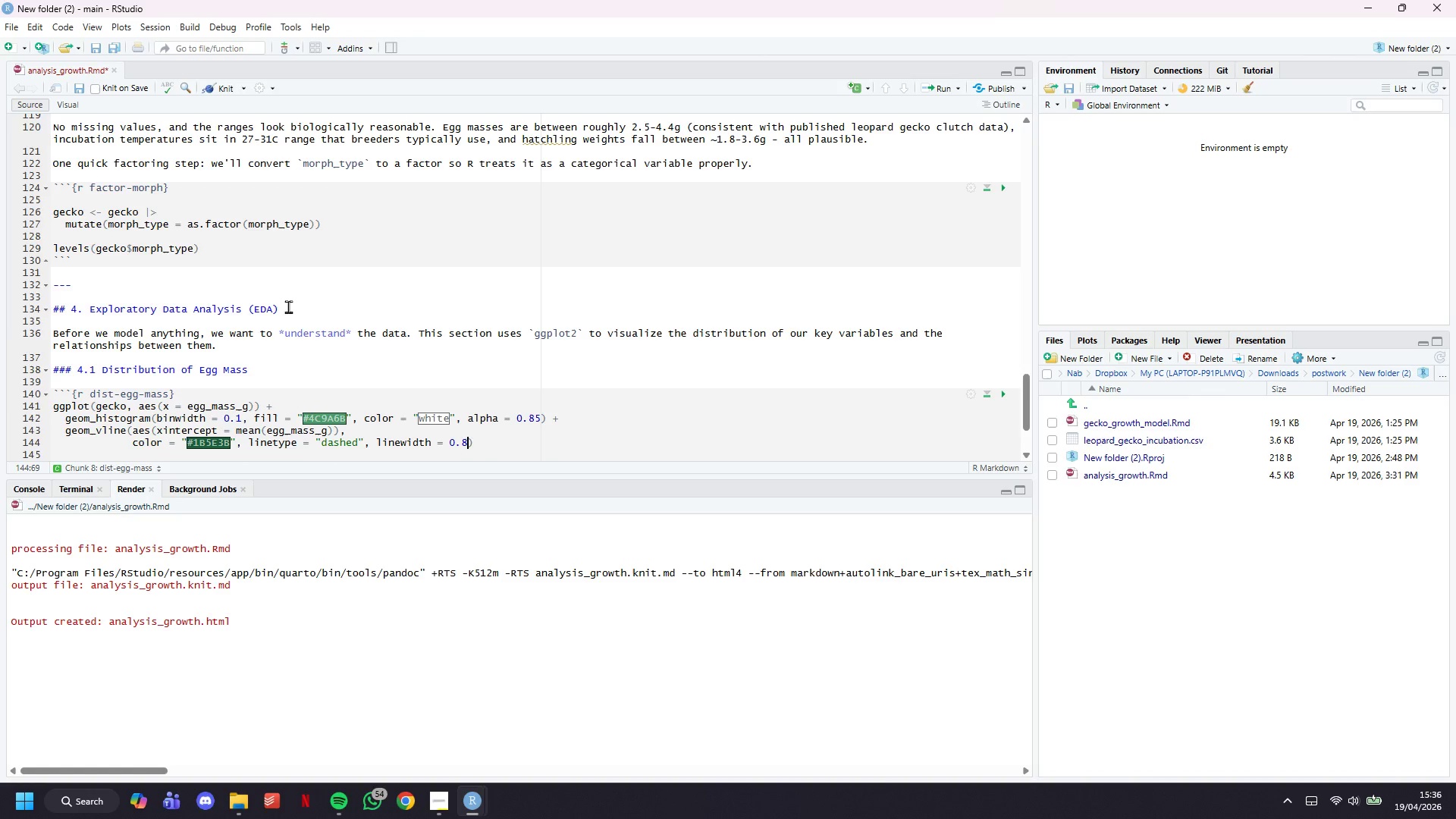 
key(ArrowRight)
 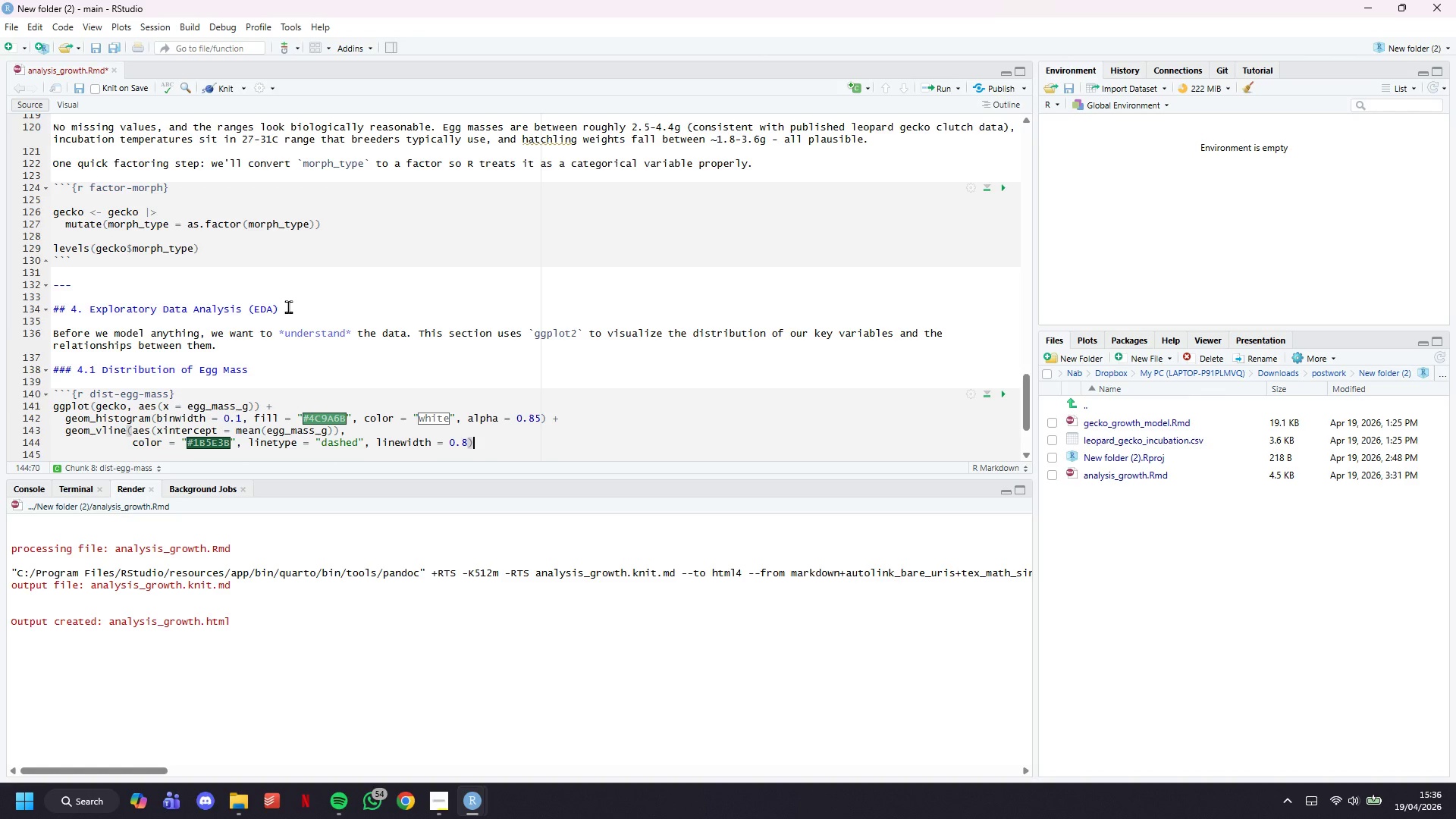 
key(Space)
 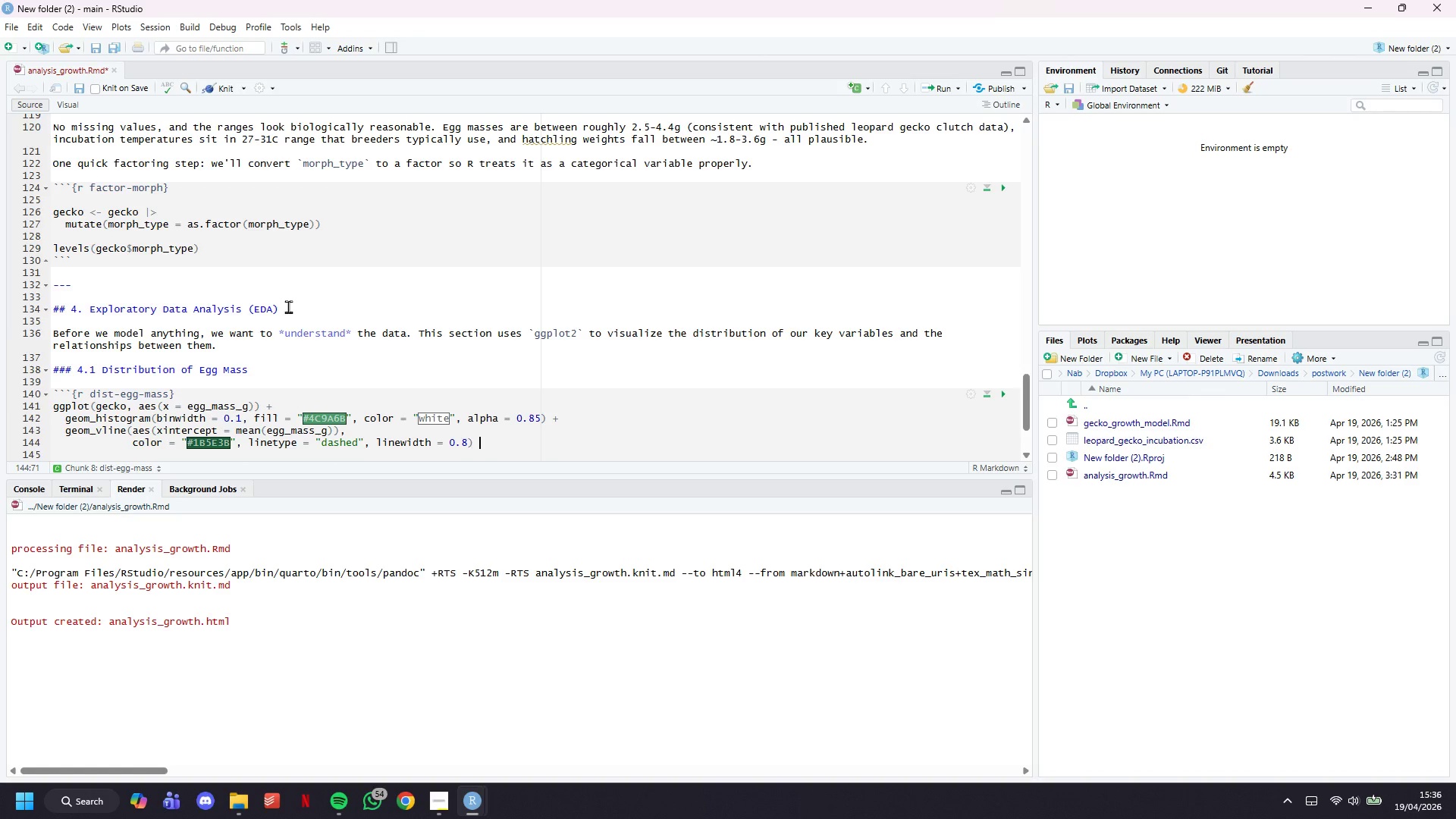 
key(Shift+Equal)
 